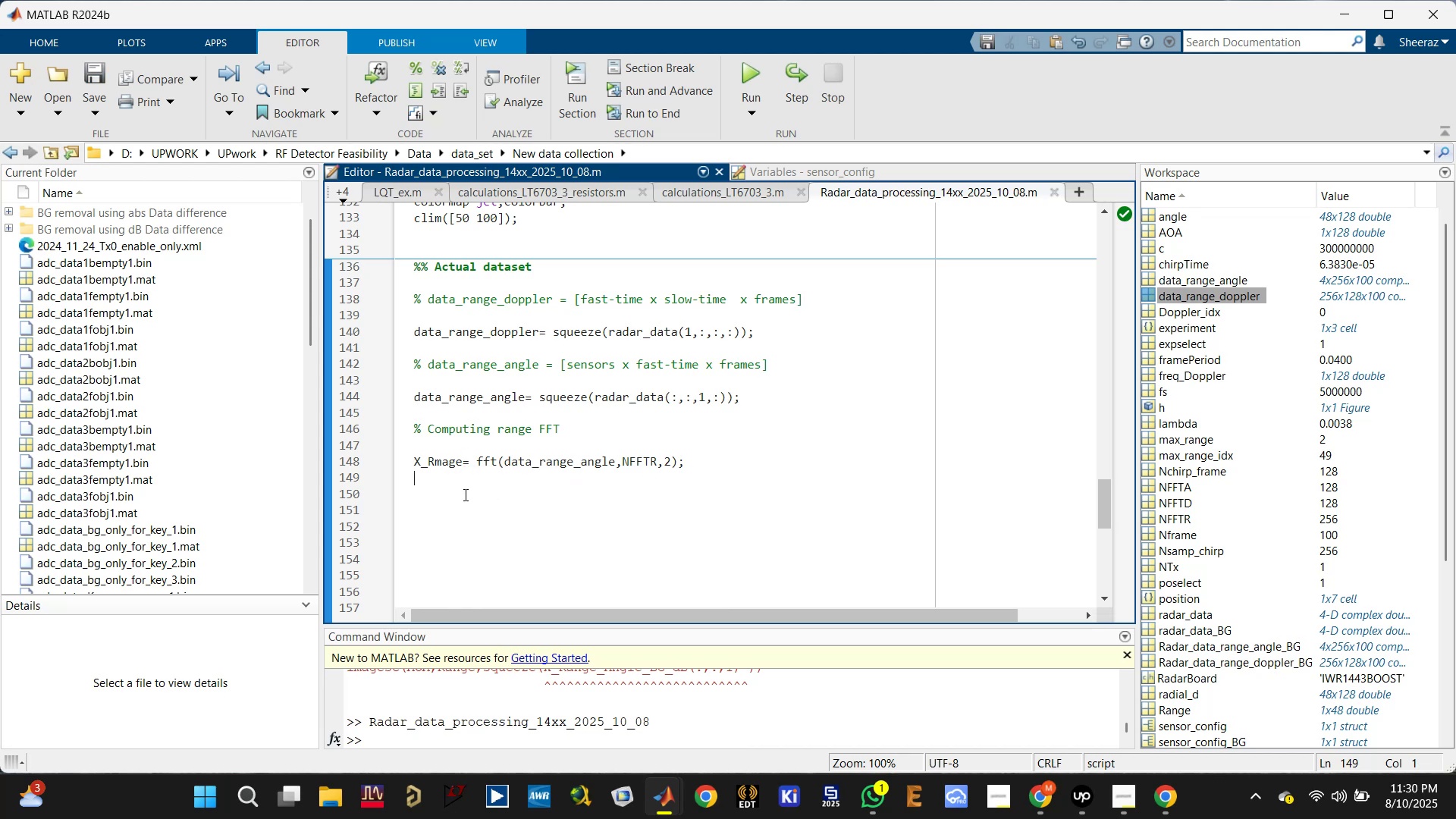 
left_click([446, 467])
 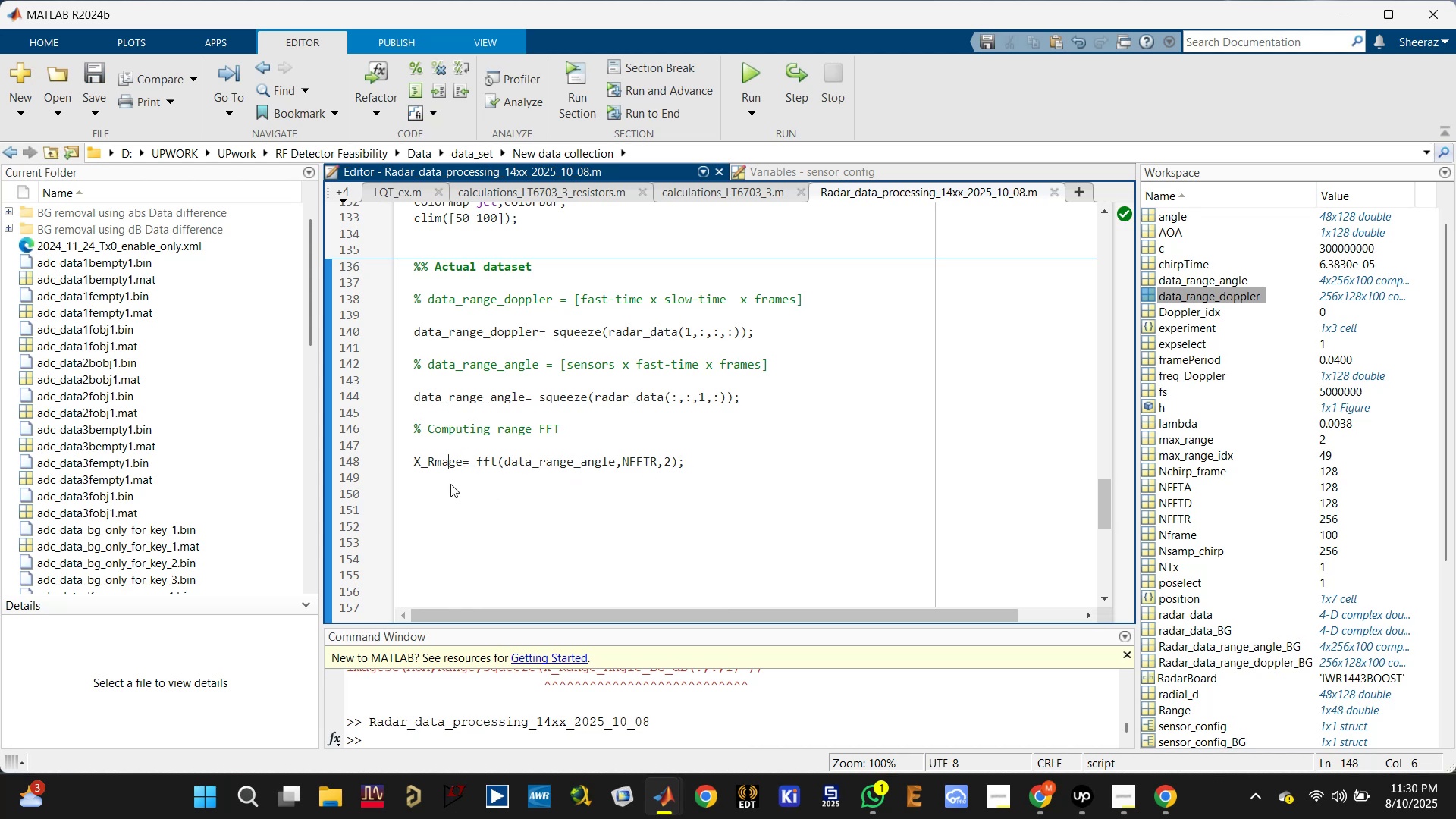 
key(Backspace)
key(Backspace)
type(an)
 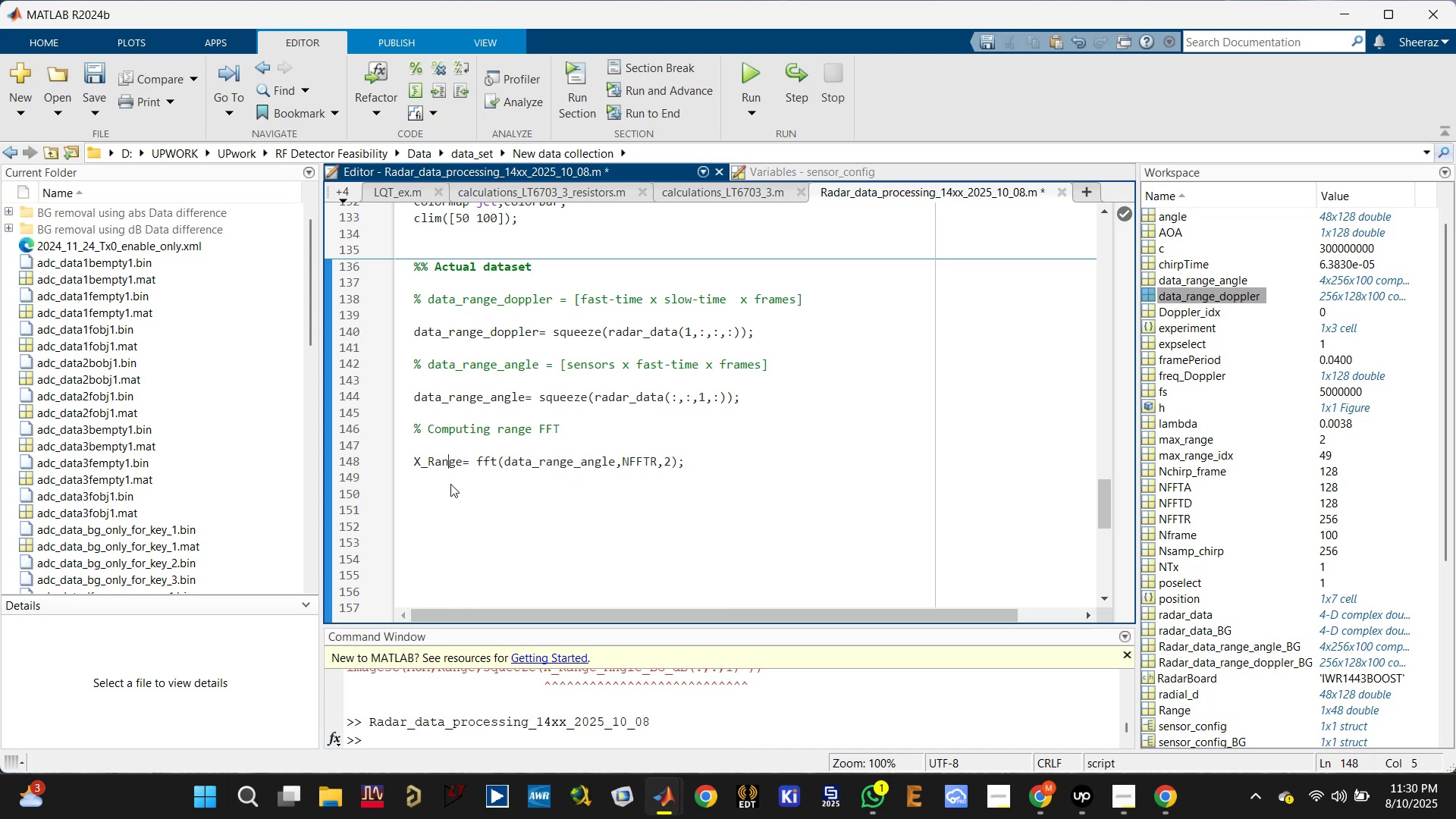 
key(Control+S)
 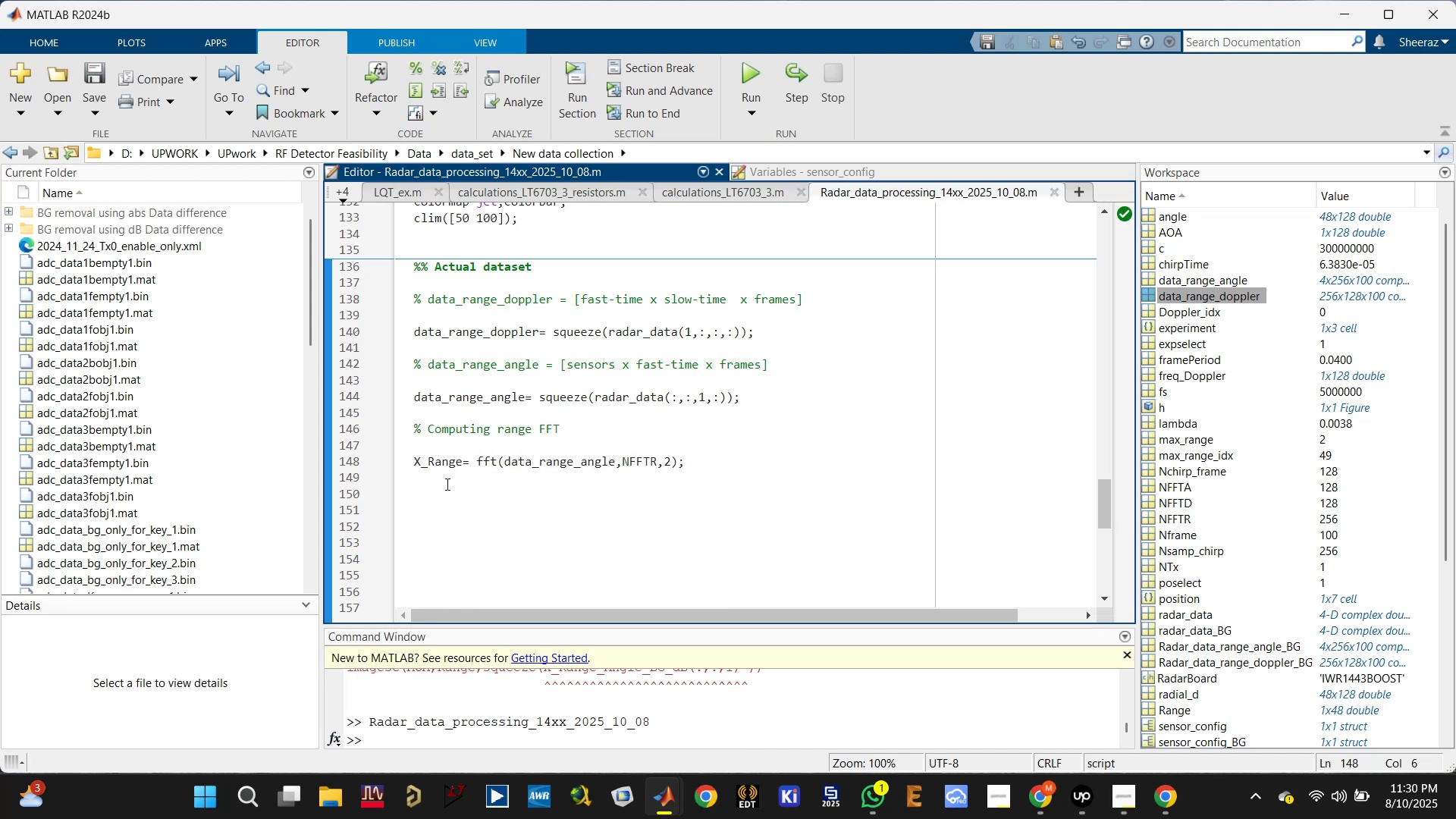 
left_click_drag(start_coordinate=[444, 482], to_coordinate=[441, 482])
 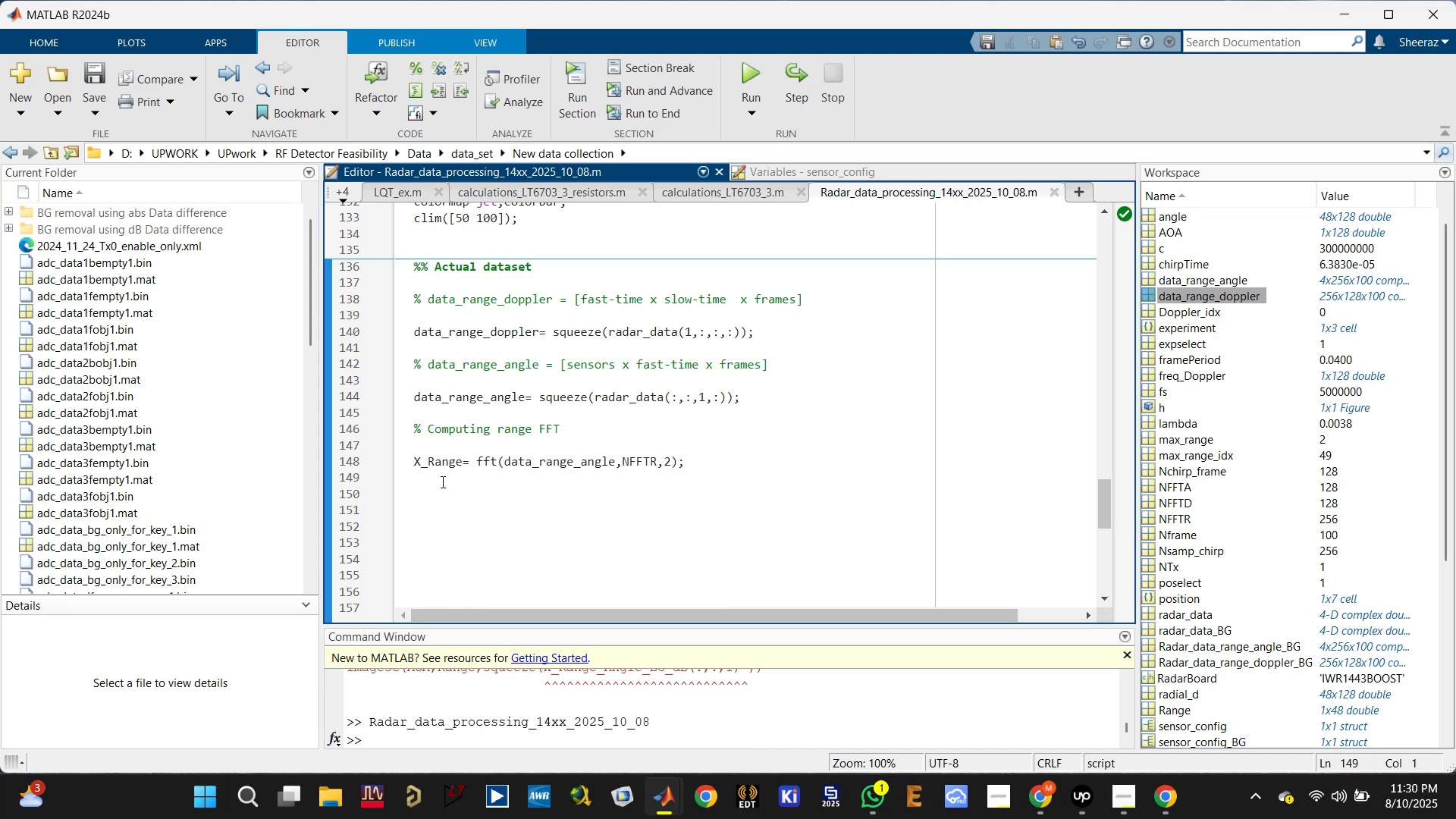 
type(X_Range_abs=)
 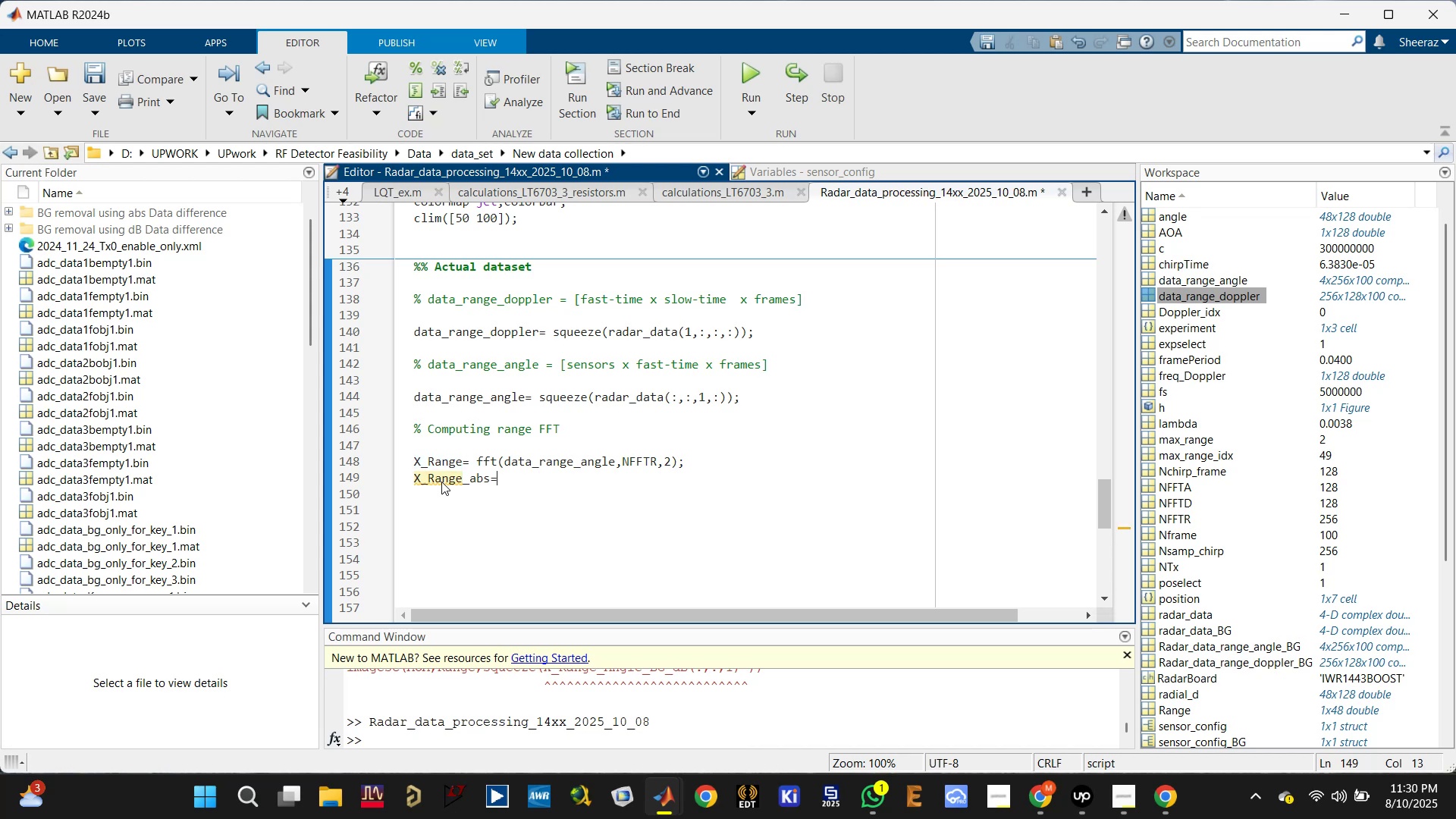 
key(Control+S)
 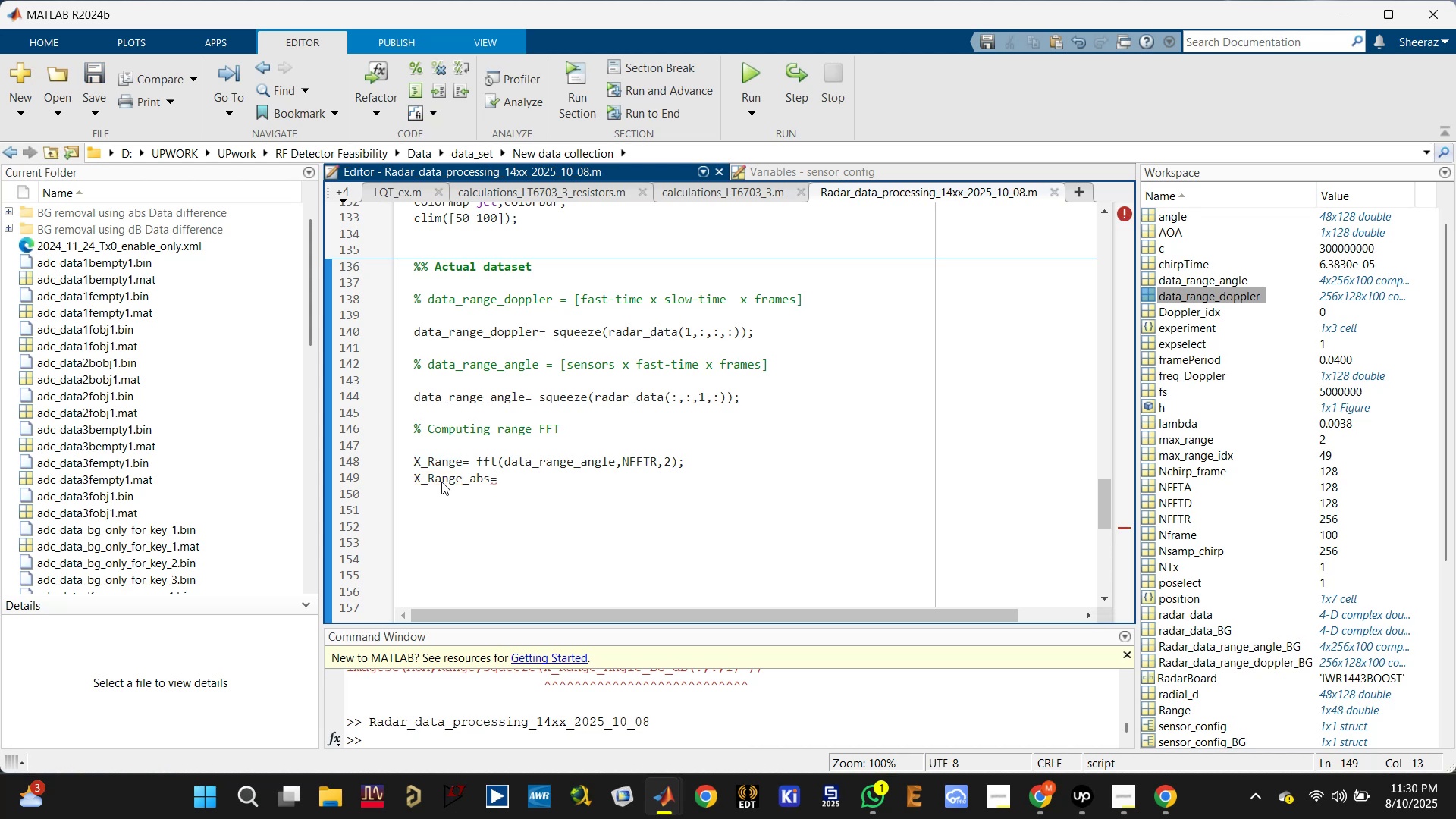 
type(abs())
 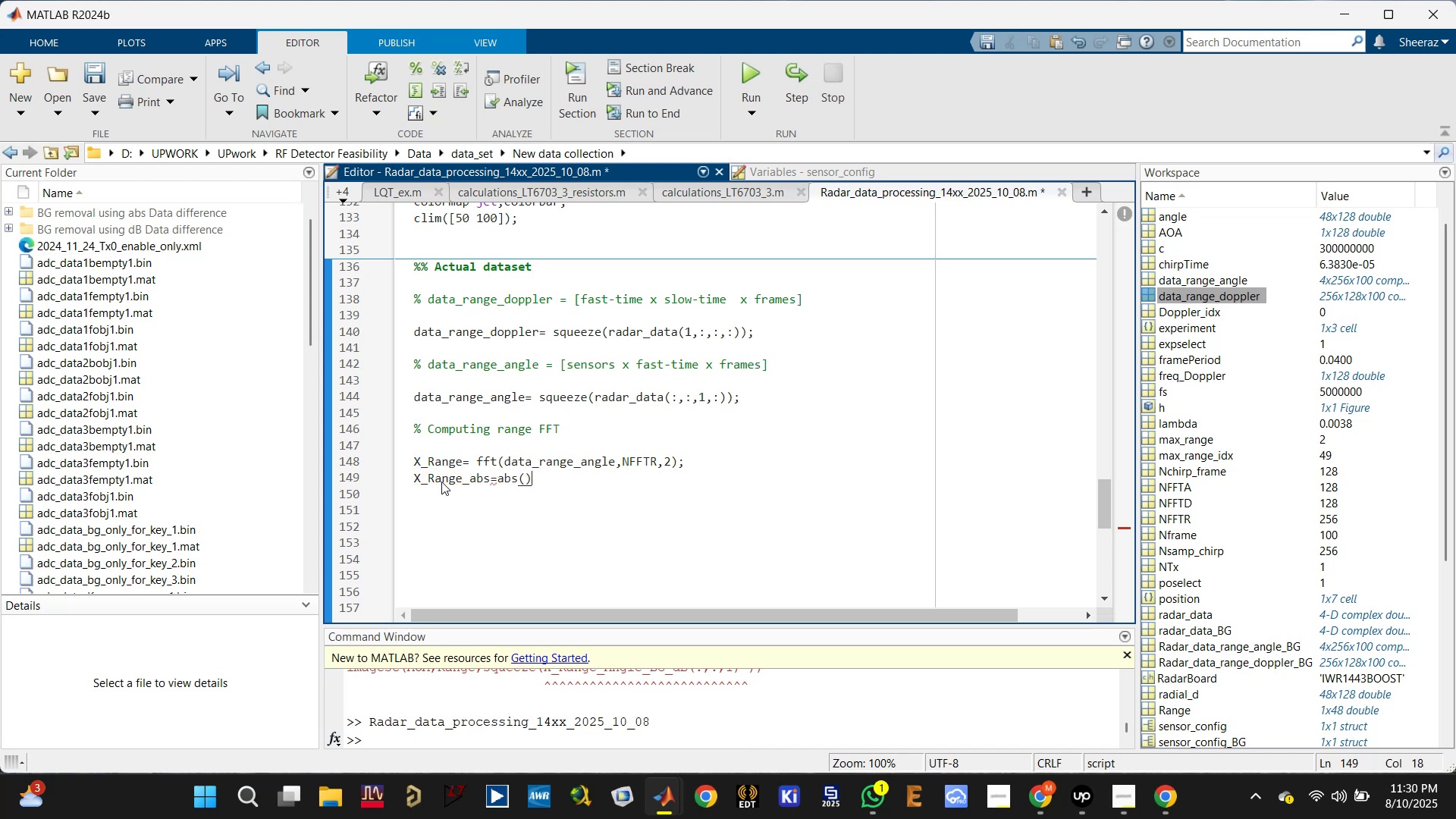 
 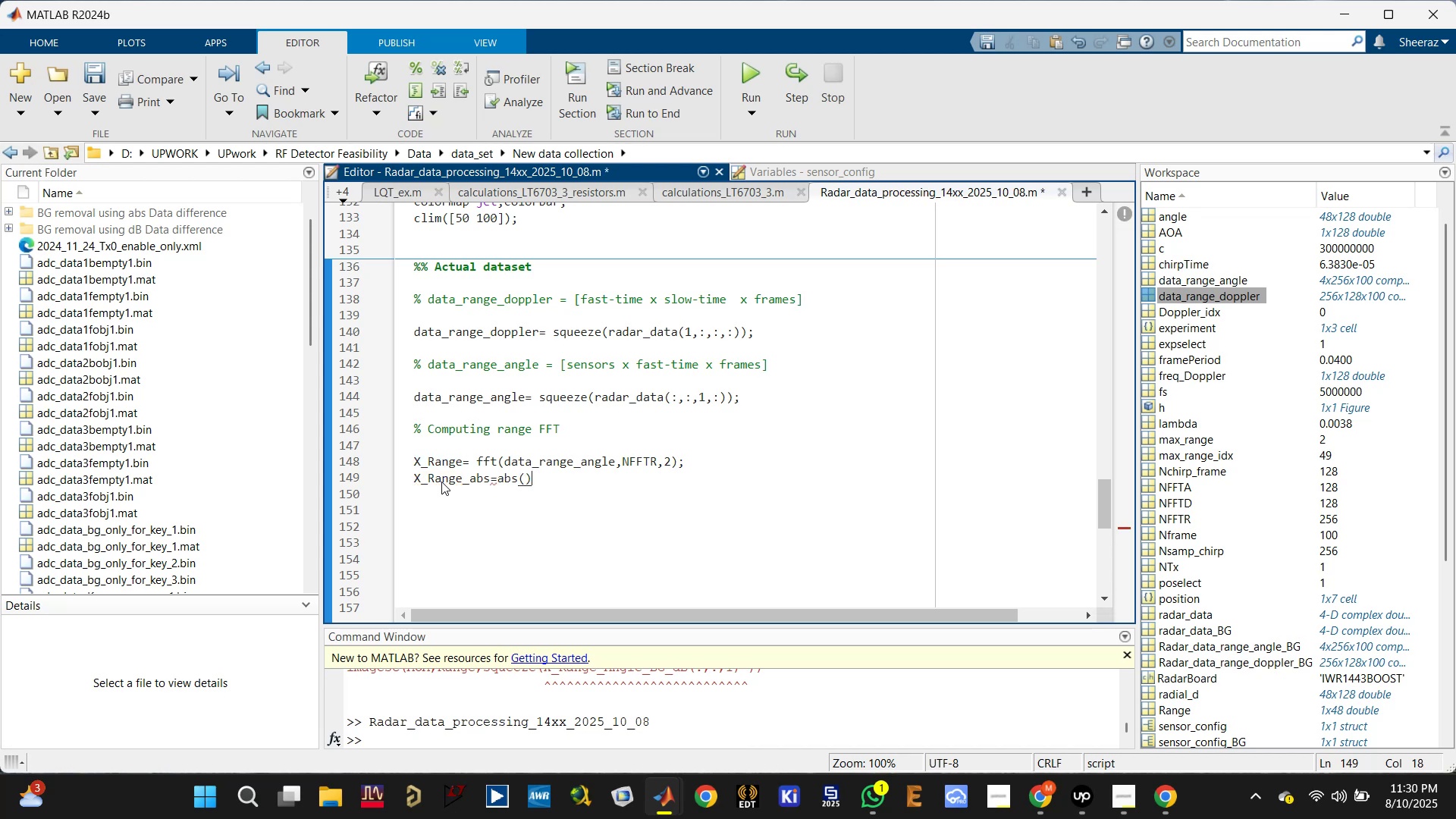 
key(Control+ControlLeft)
 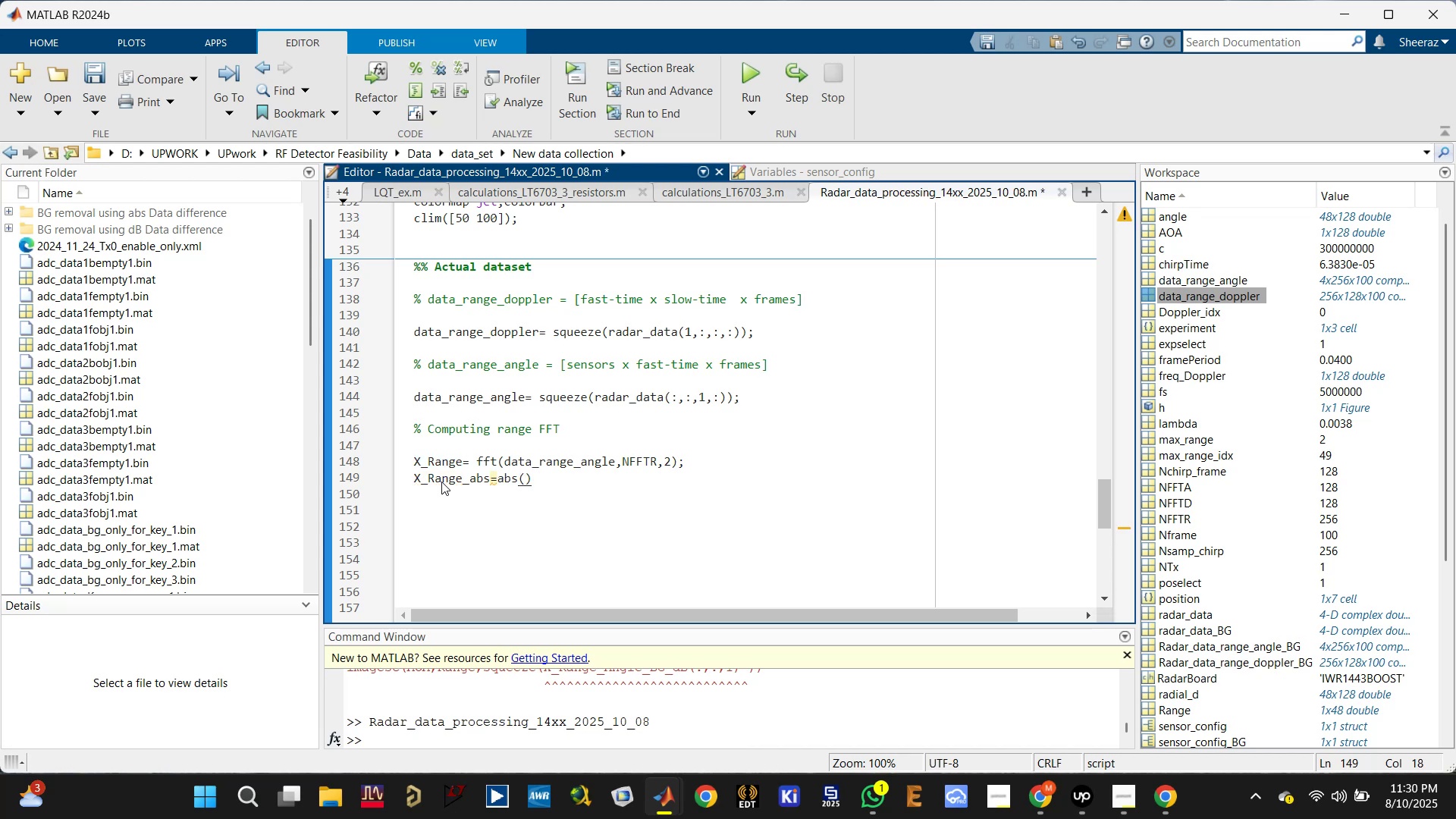 
key(Control+S)
 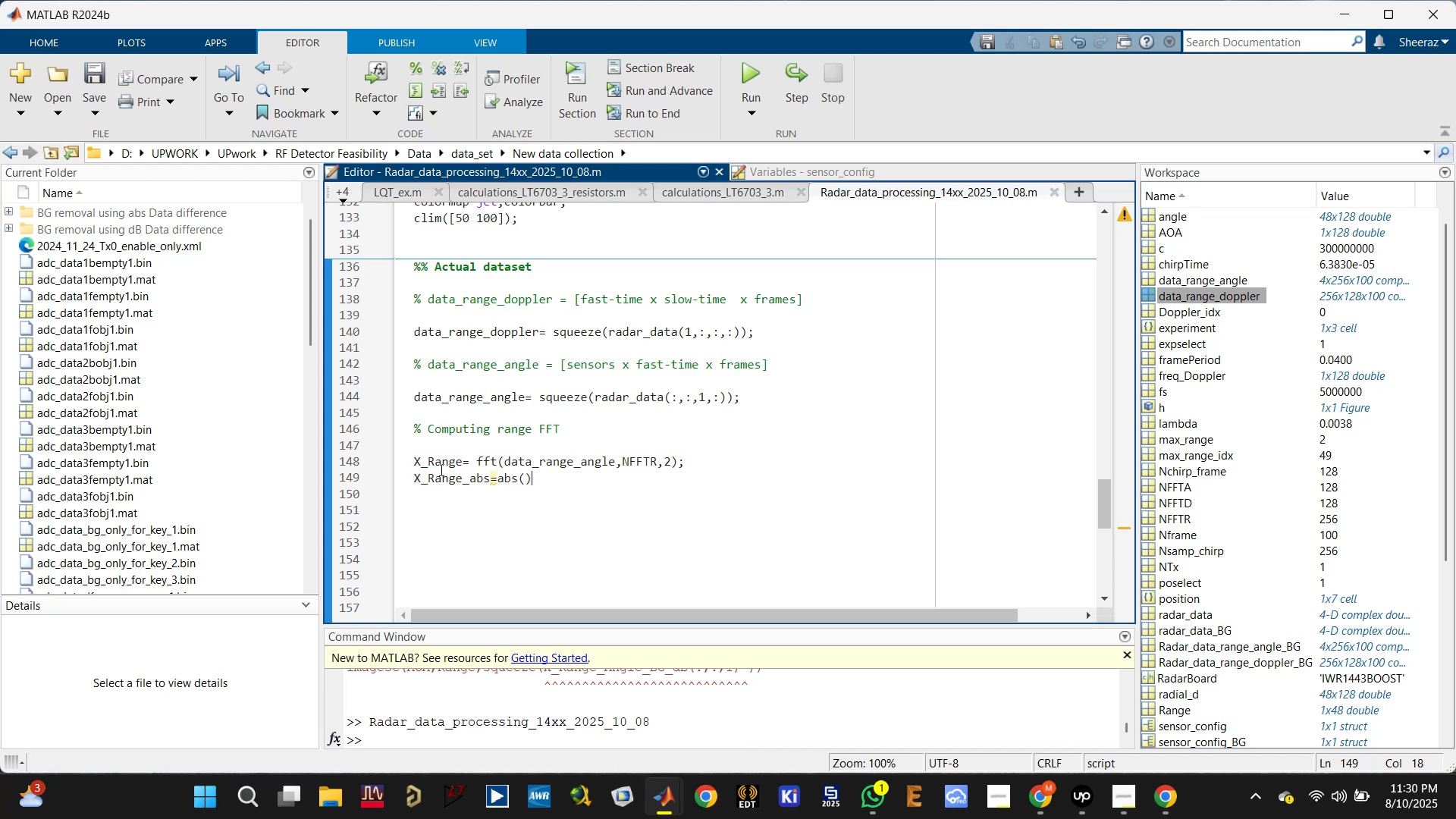 
double_click([441, 469])
 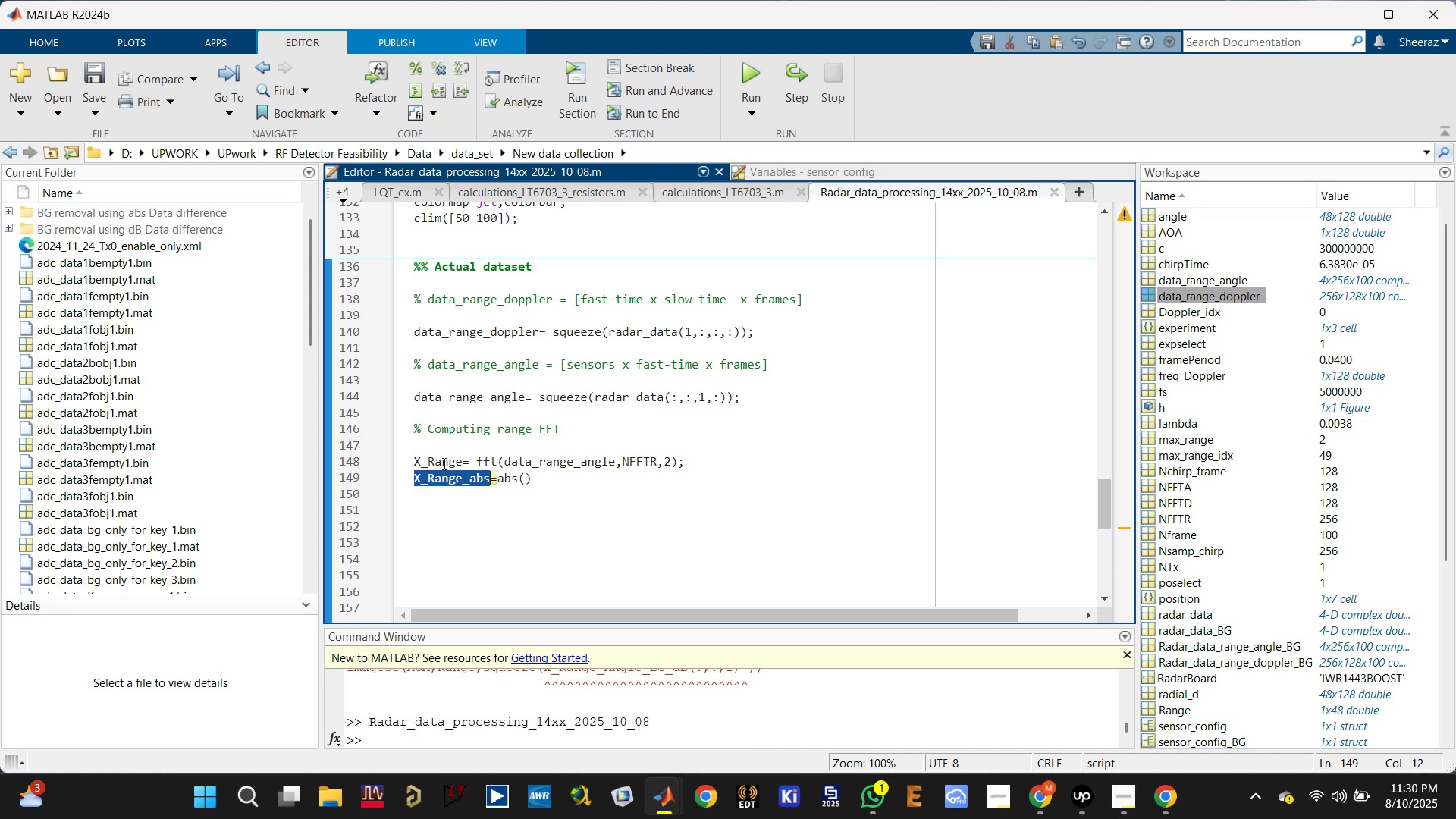 
triple_click([443, 463])
 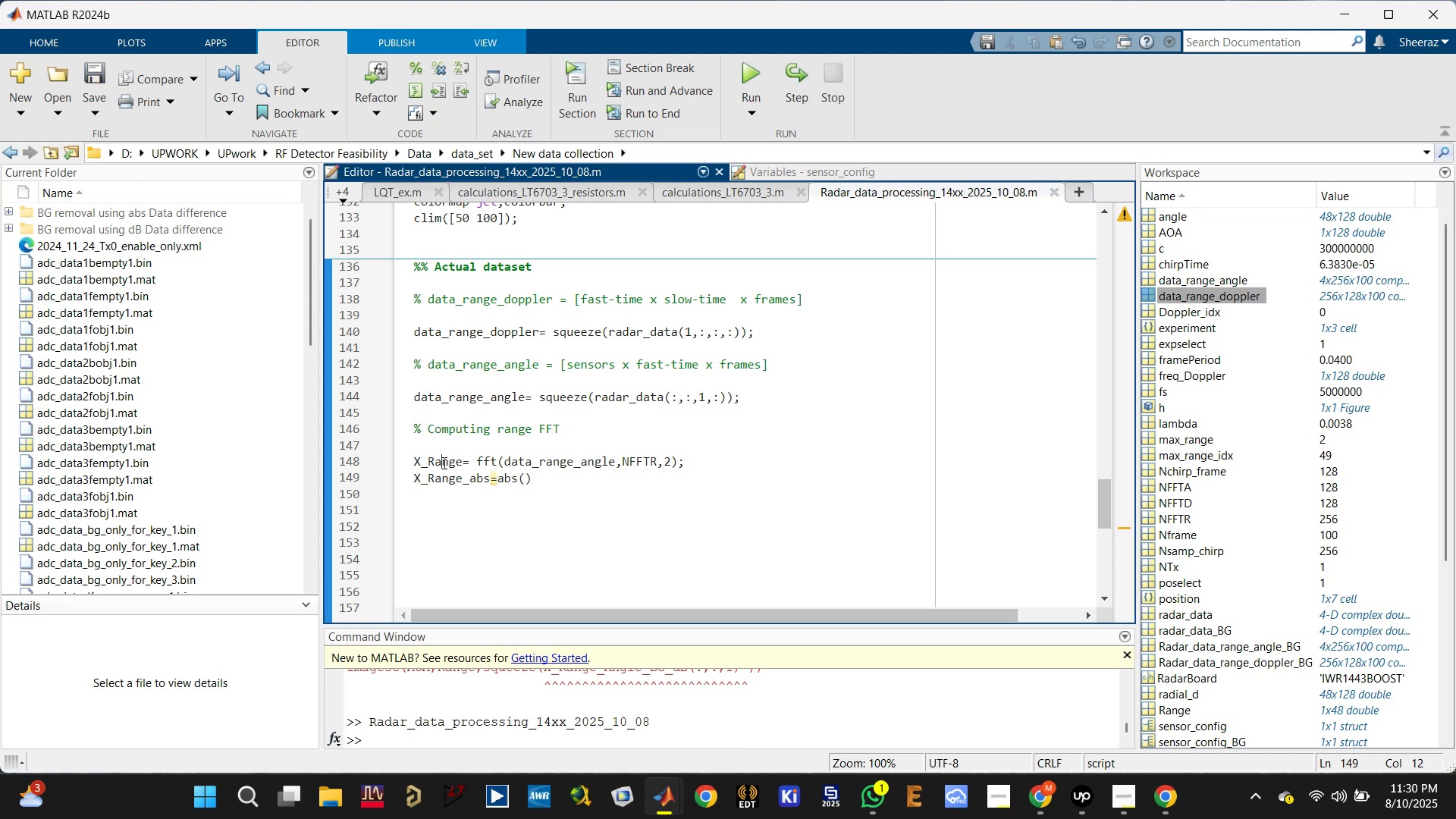 
triple_click([443, 463])
 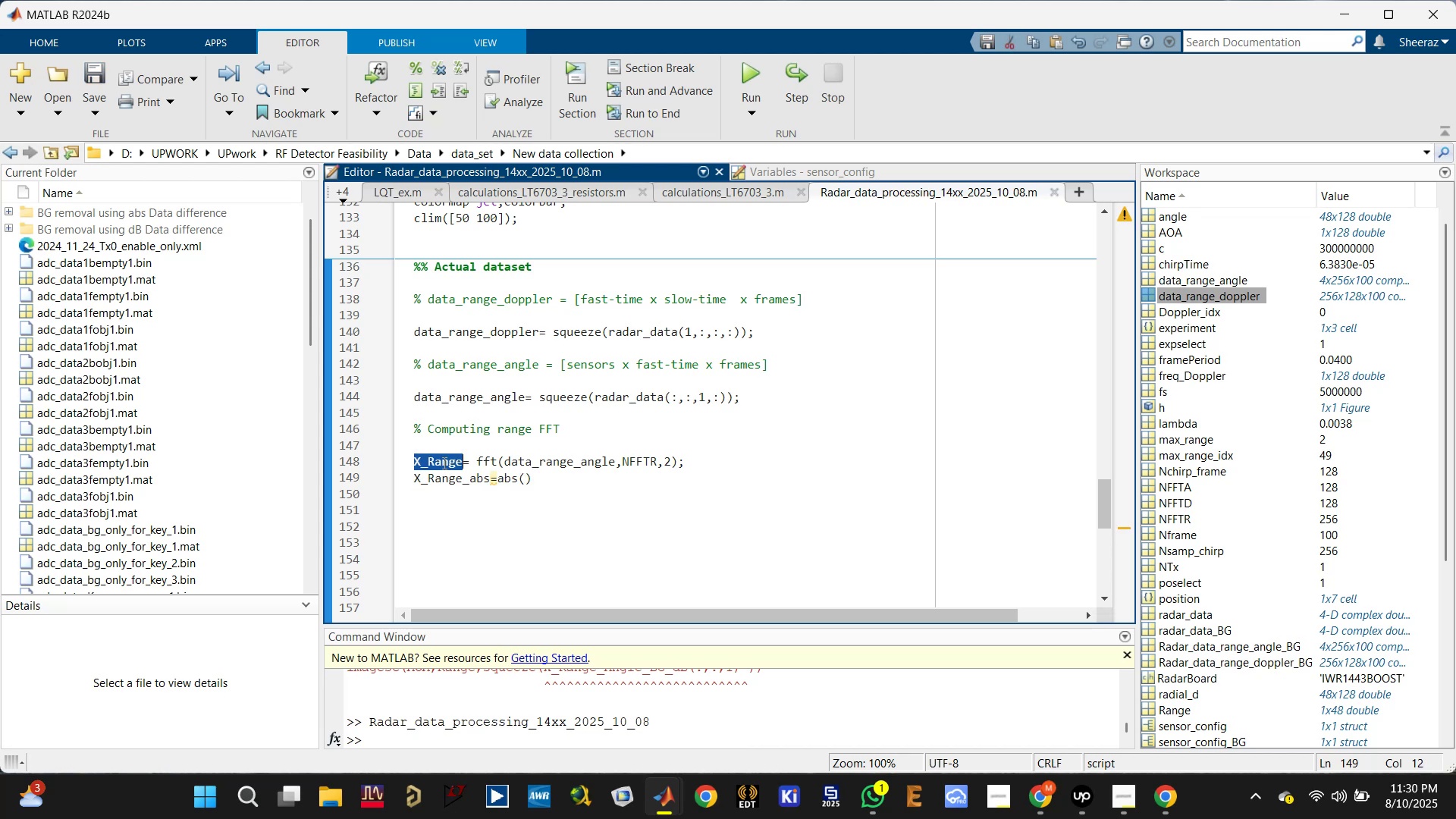 
key(Control+ControlLeft)
 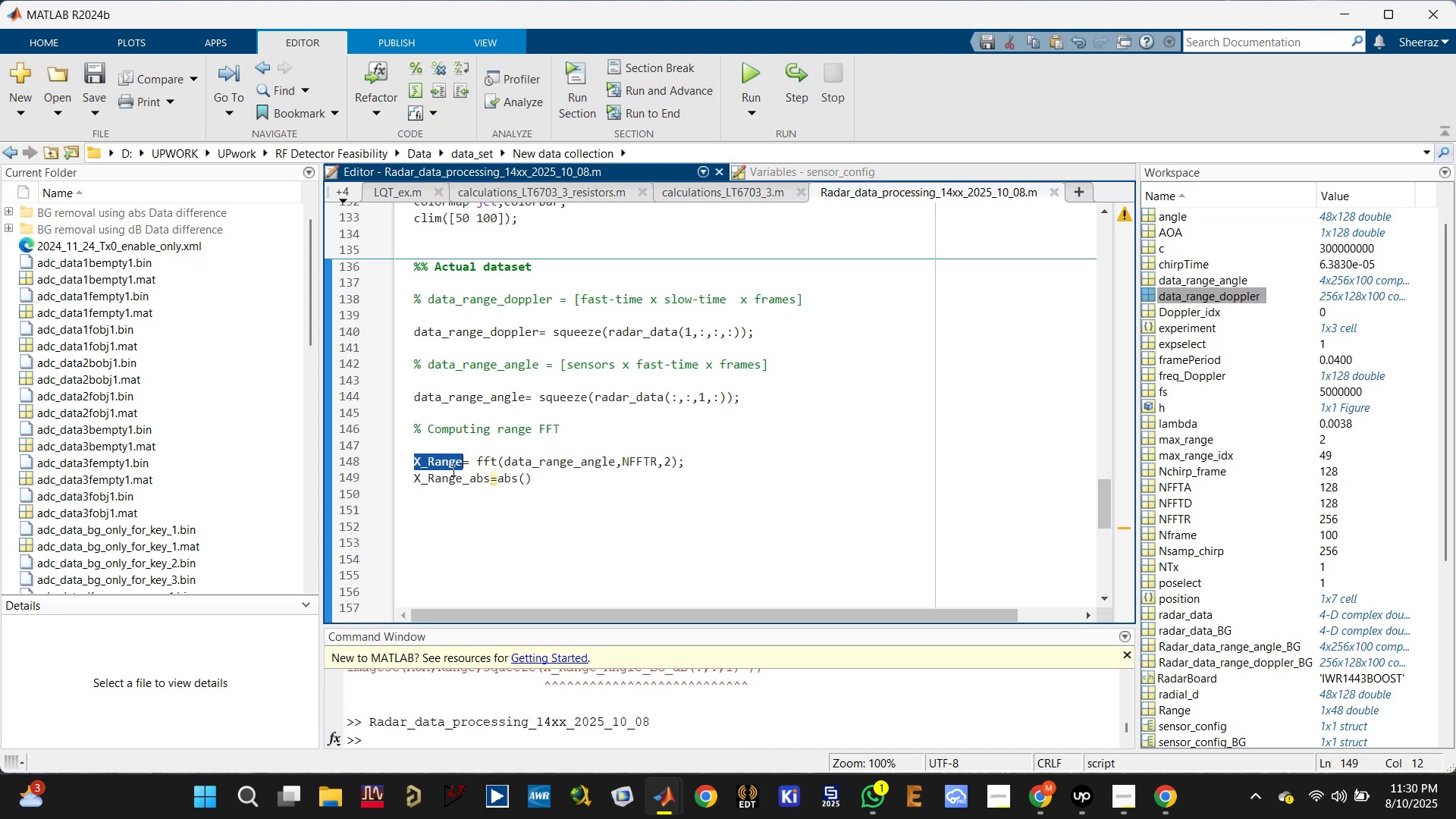 
key(Control+C)
 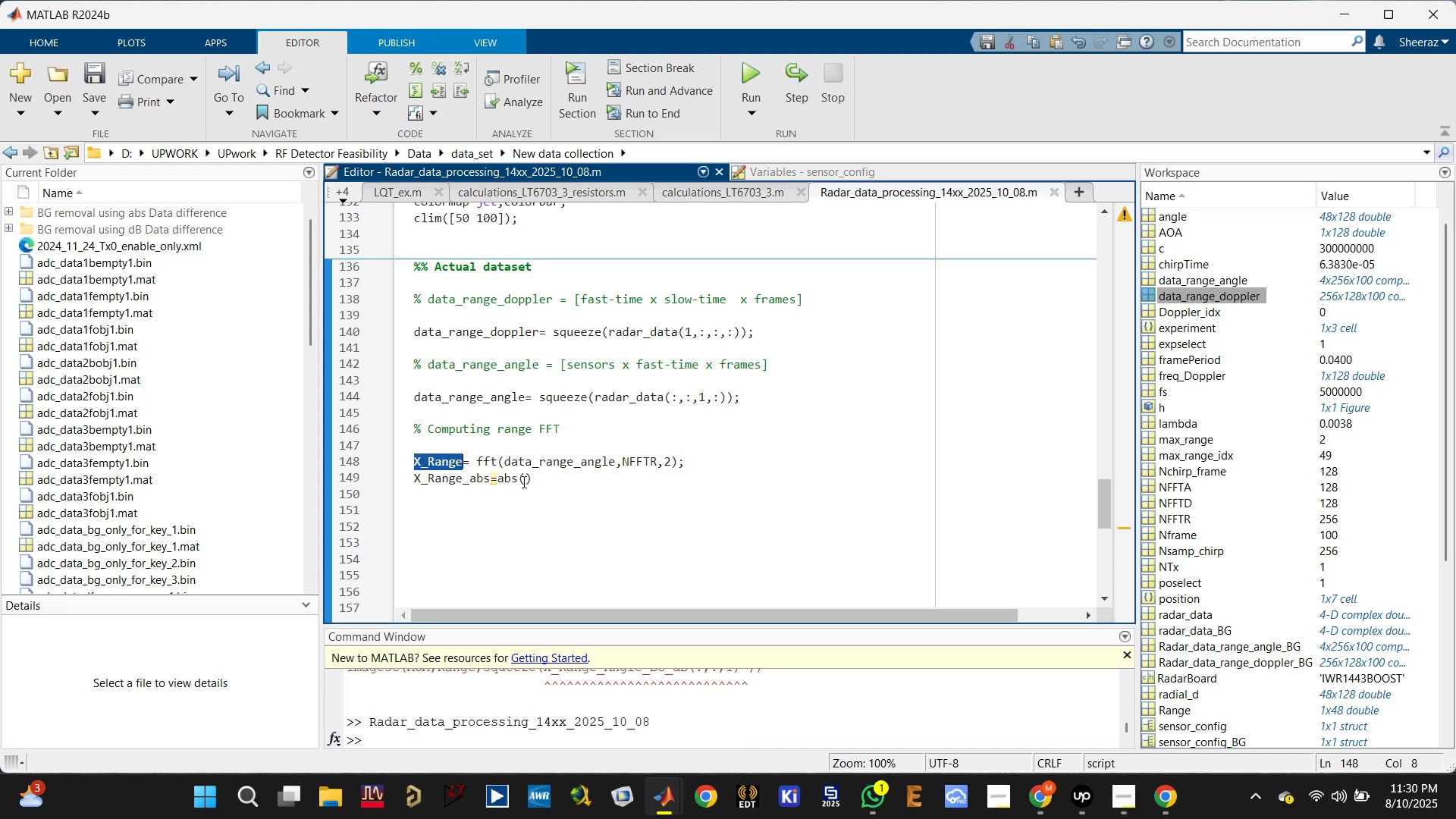 
left_click([522, 480])
 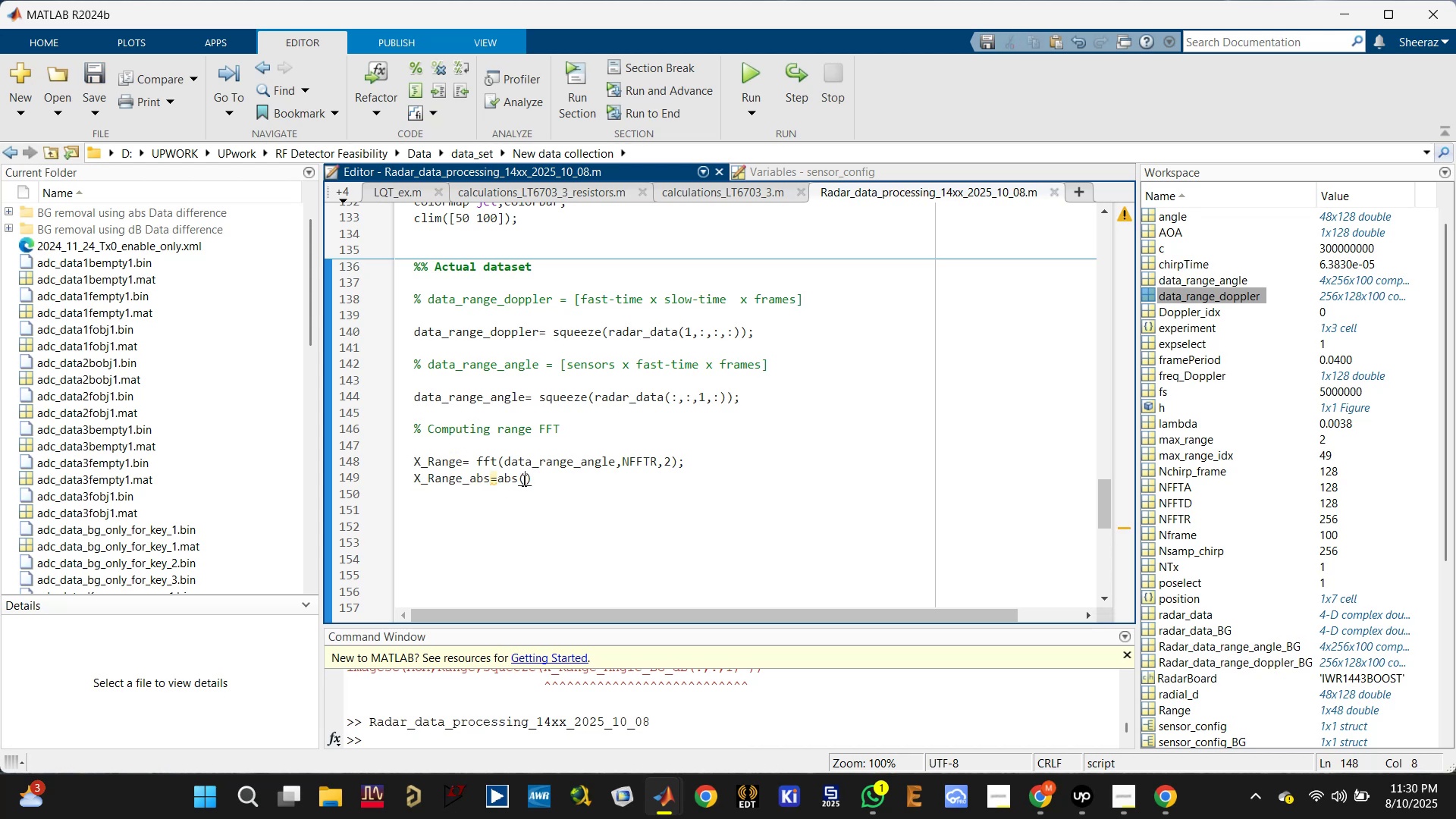 
key(Control+ControlLeft)
 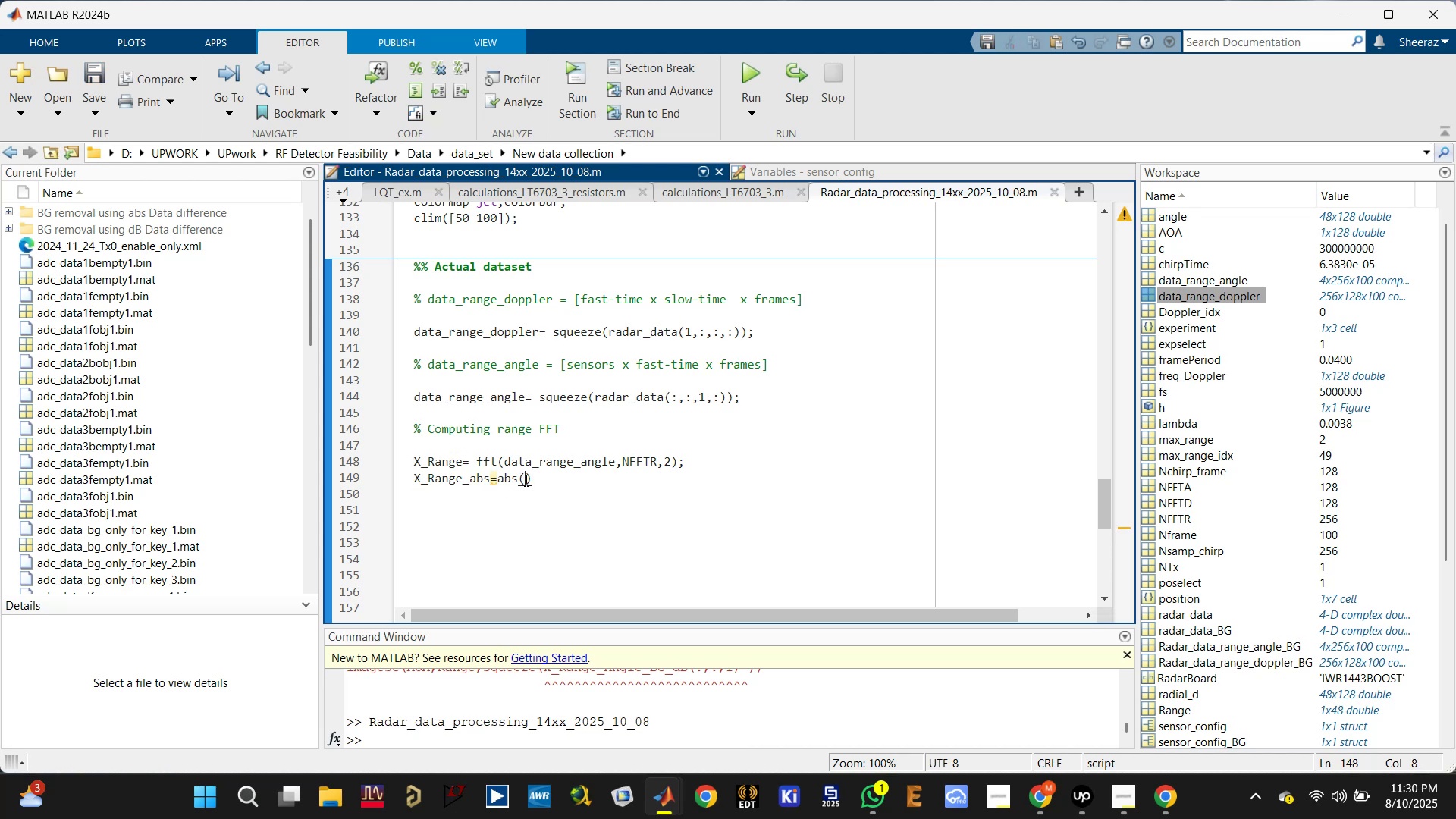 
key(Control+V)
 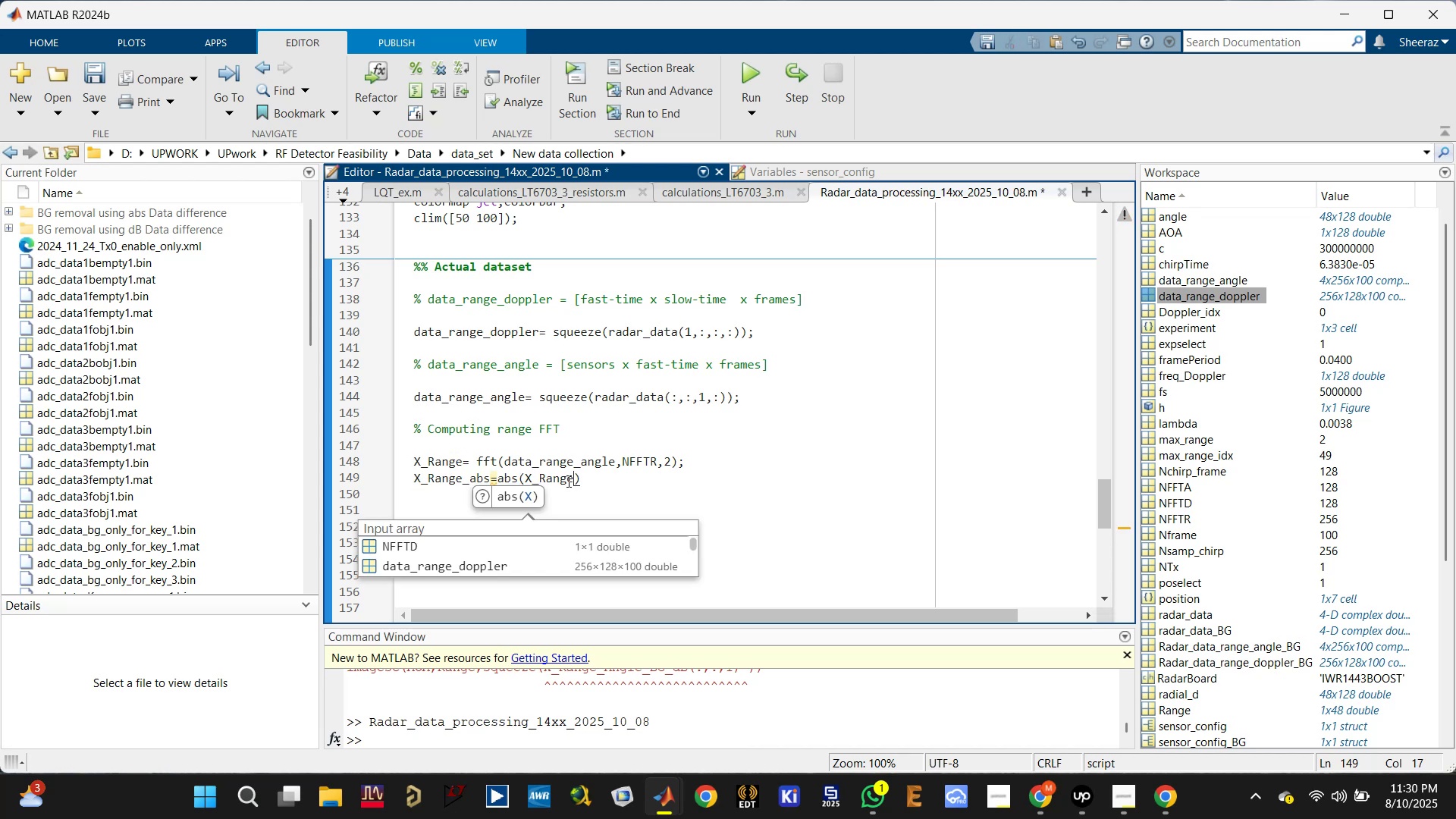 
left_click([599, 490])
 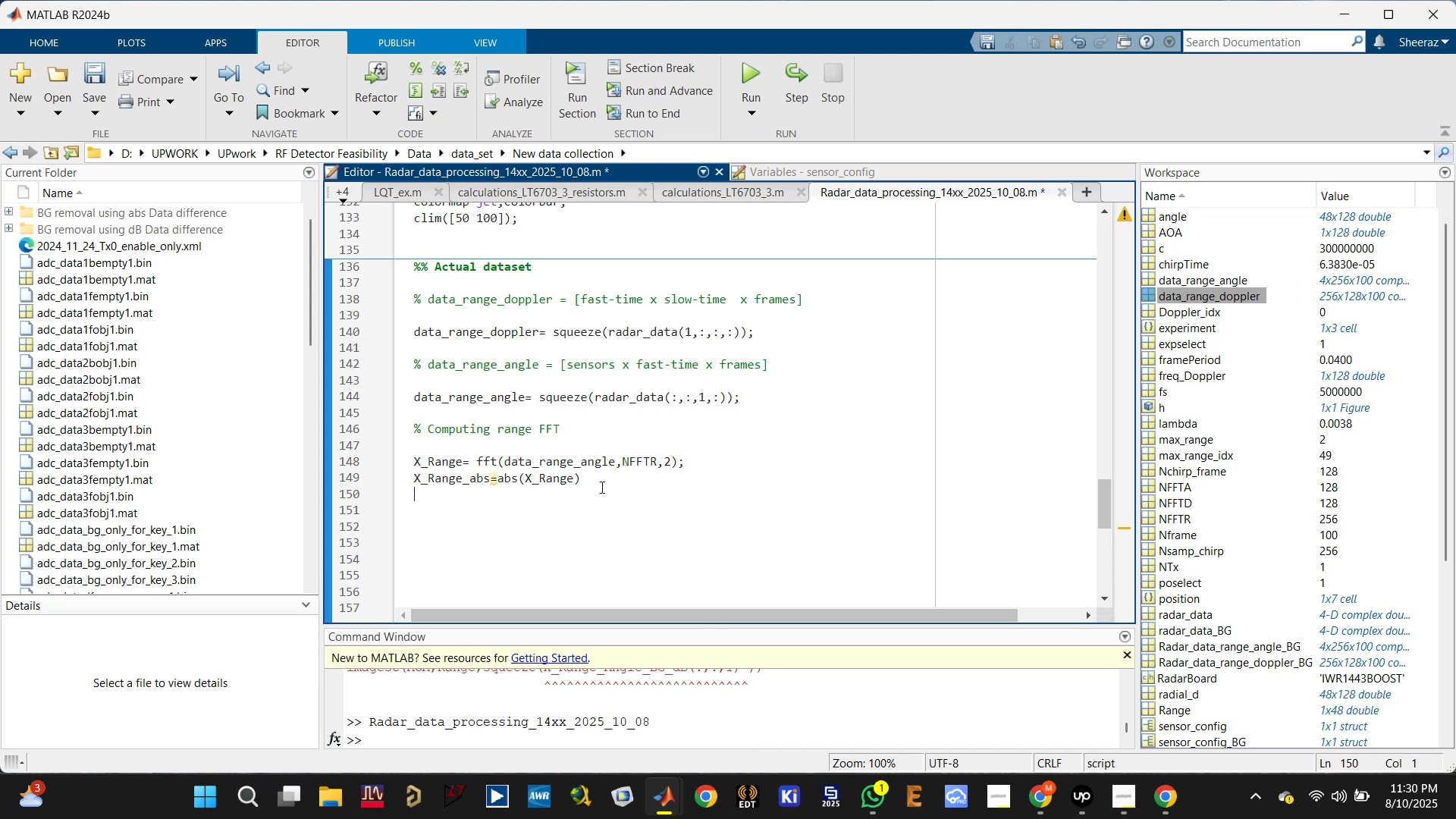 
left_click([606, 481])
 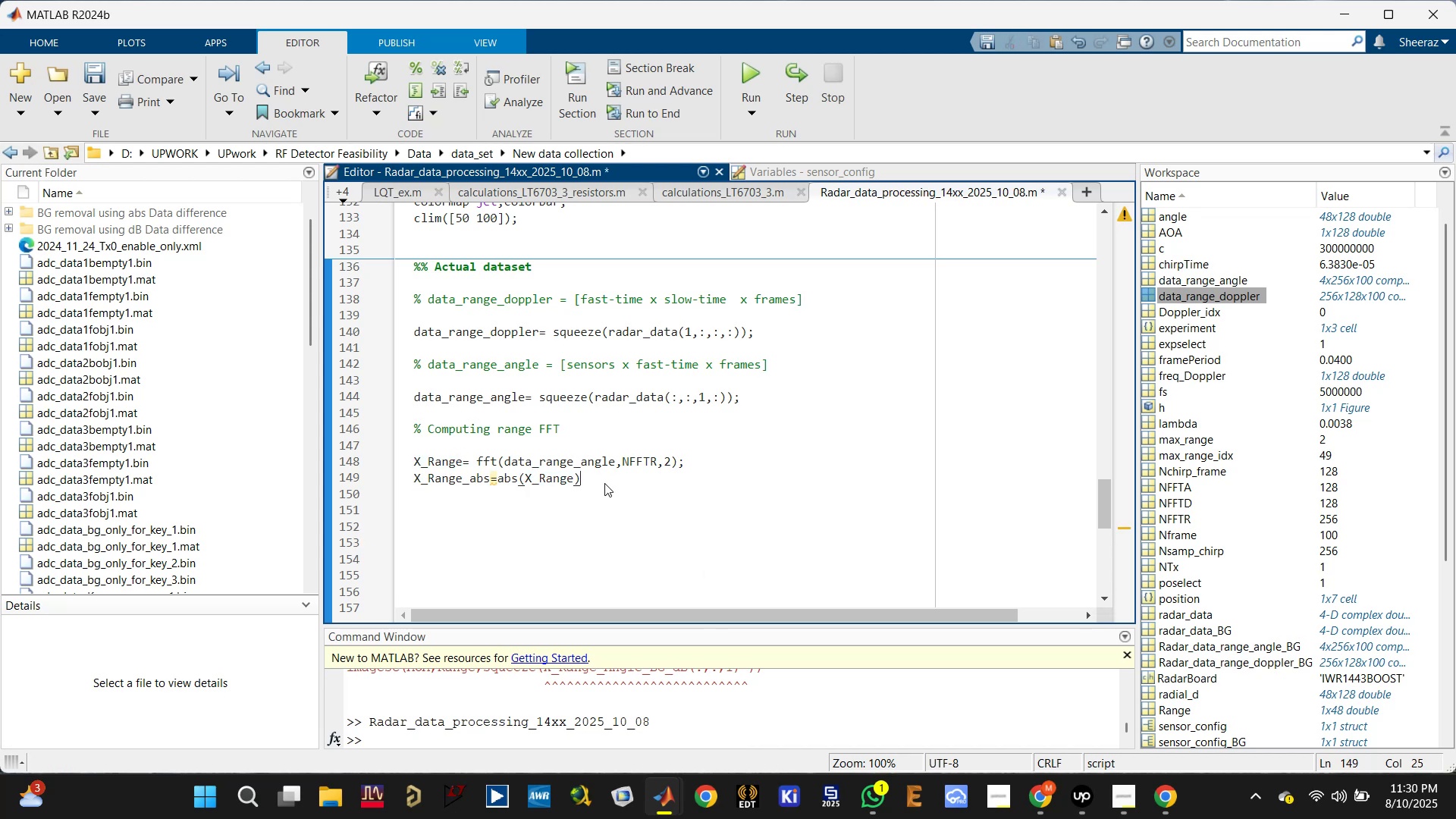 
key(Semicolon)
 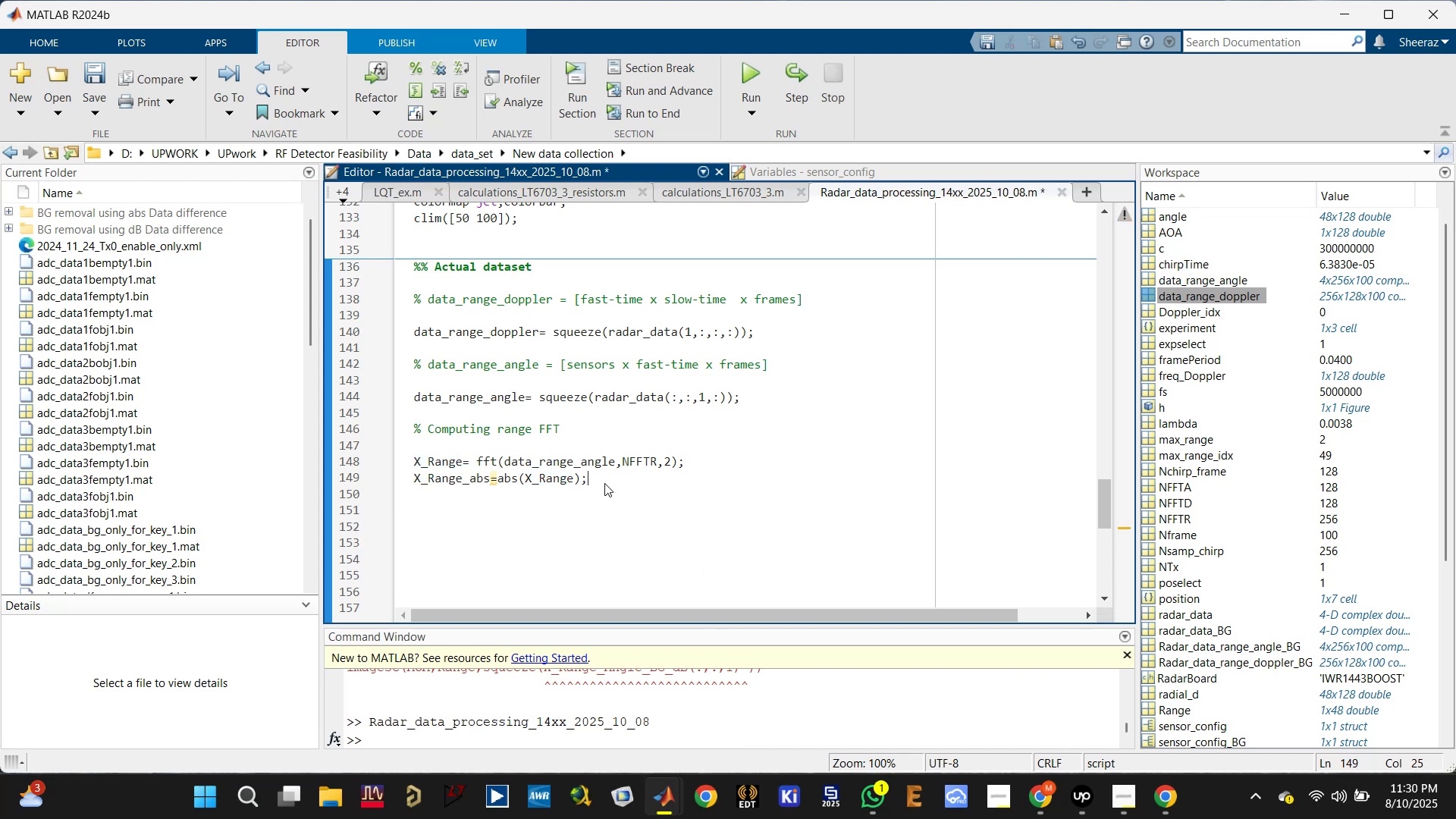 
key(Enter)
 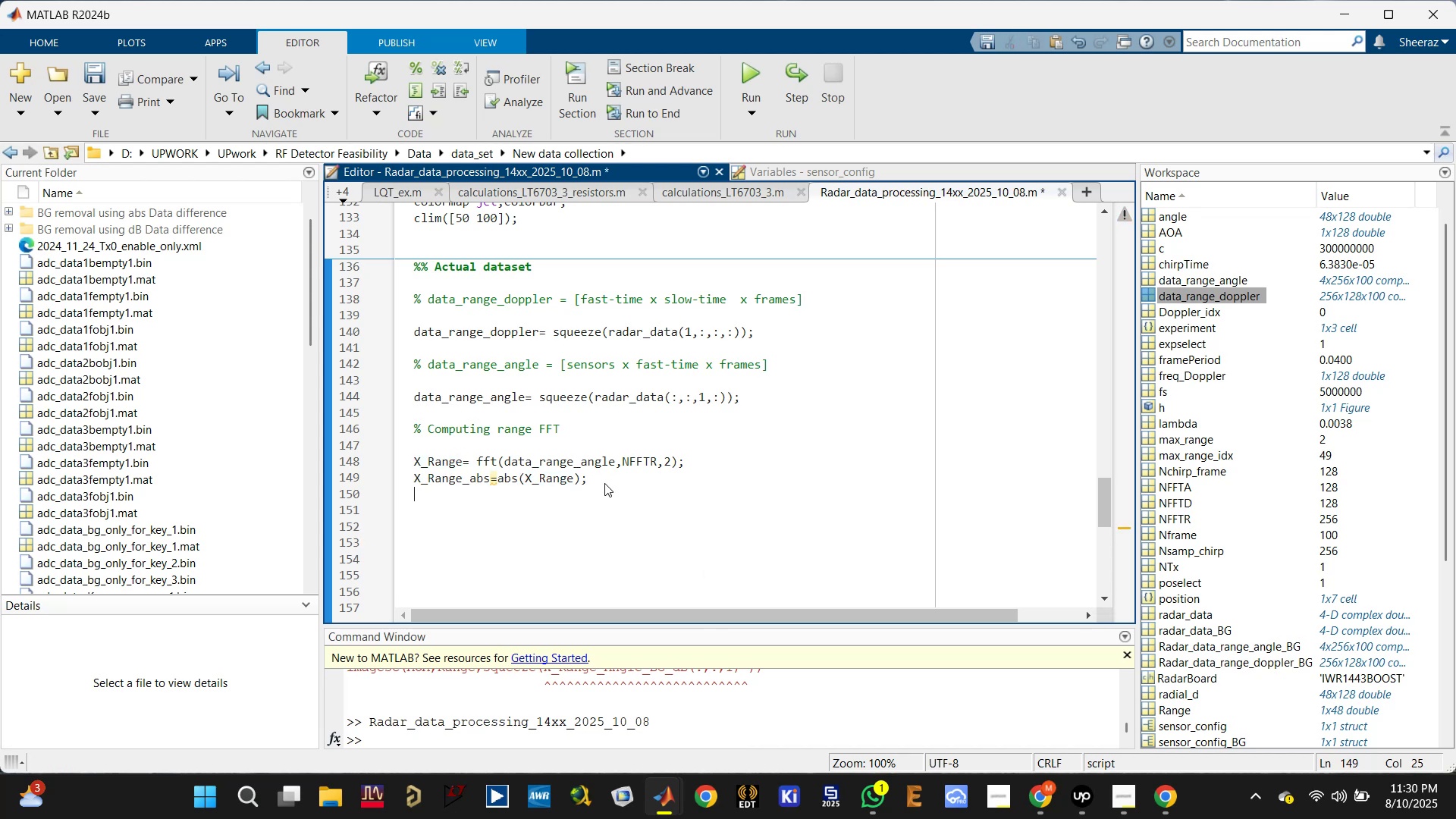 
key(Control+ControlLeft)
 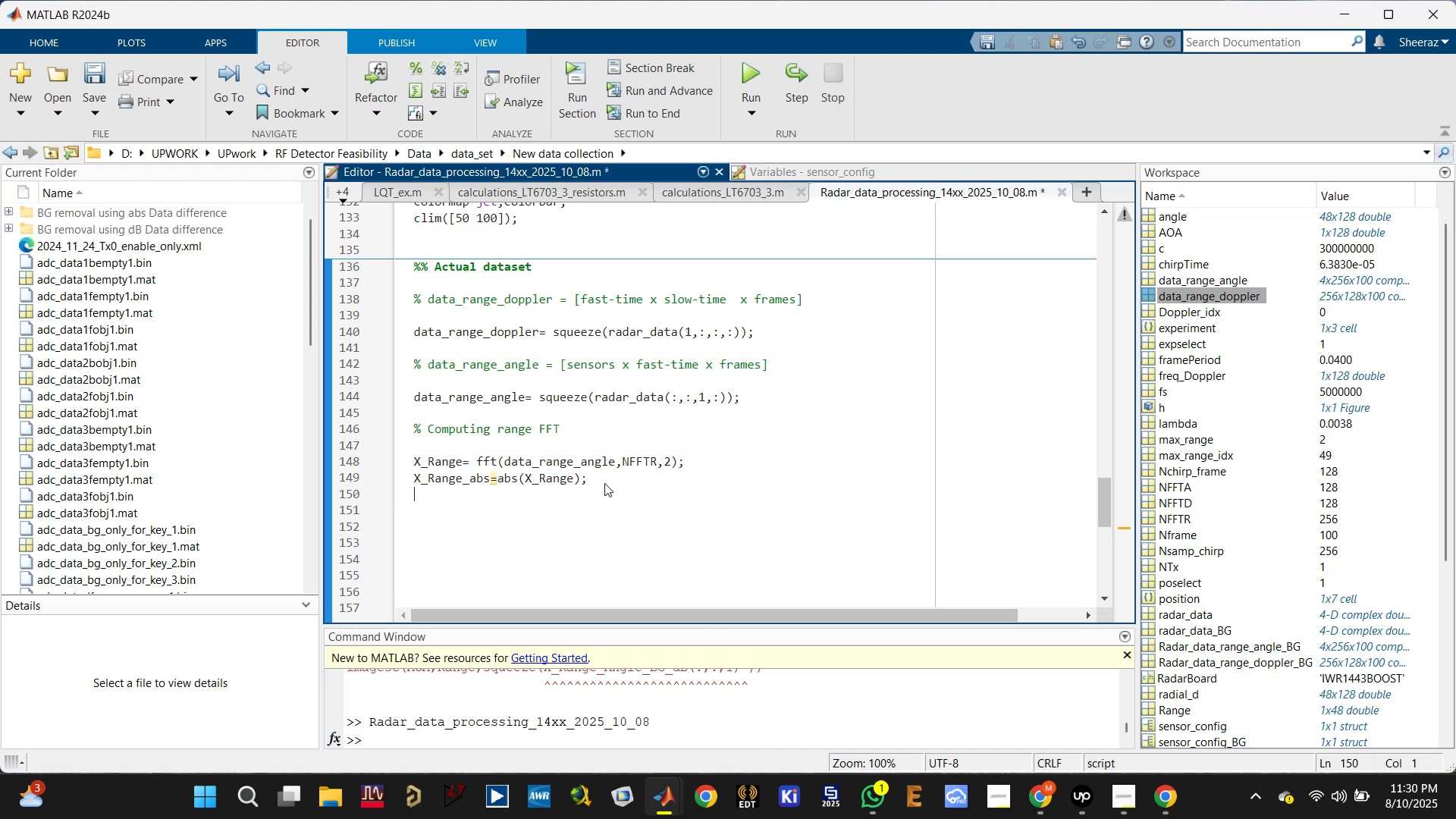 
key(Control+S)
 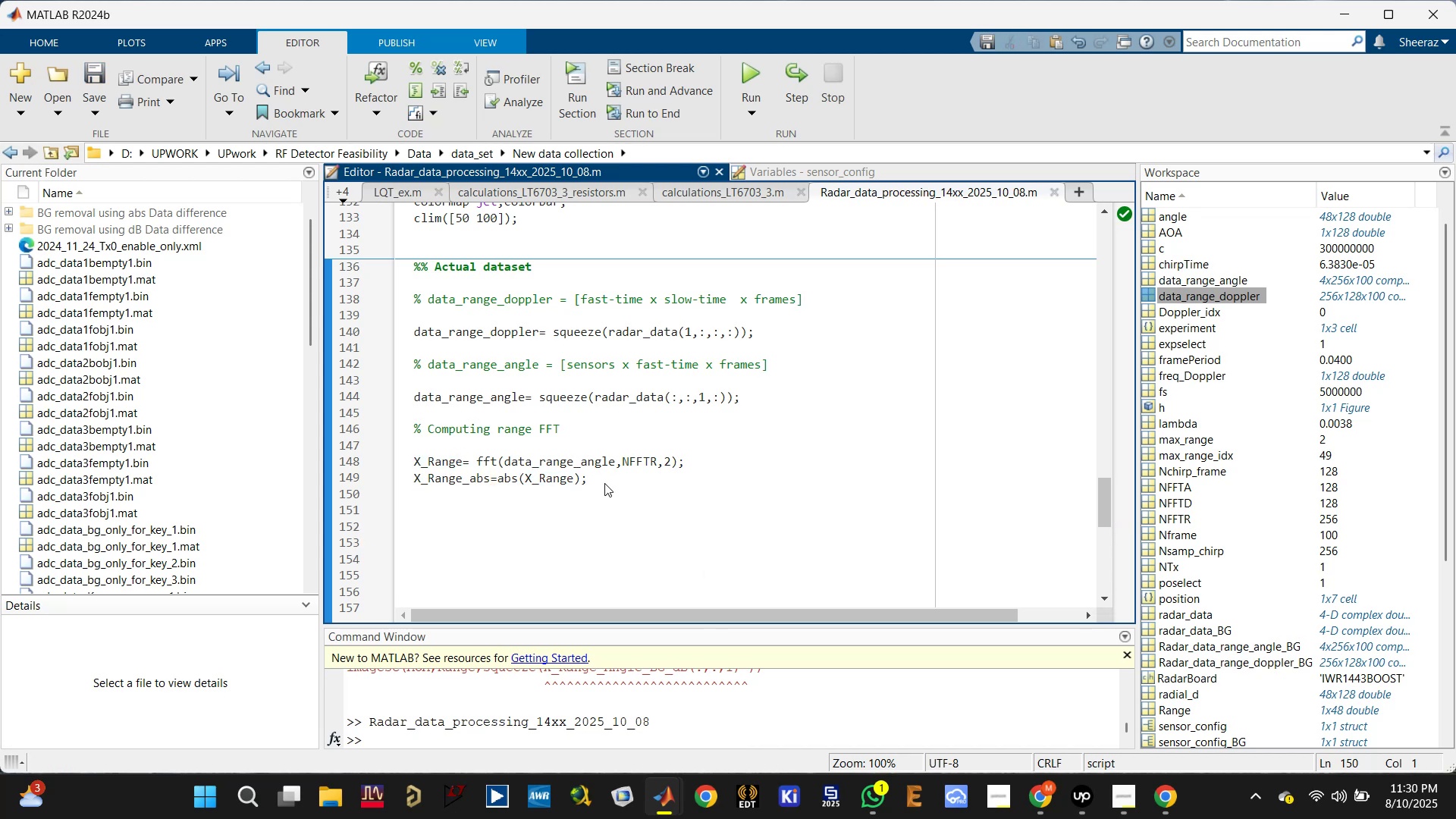 
type(X_Ran)
key(Tab)
type(())
 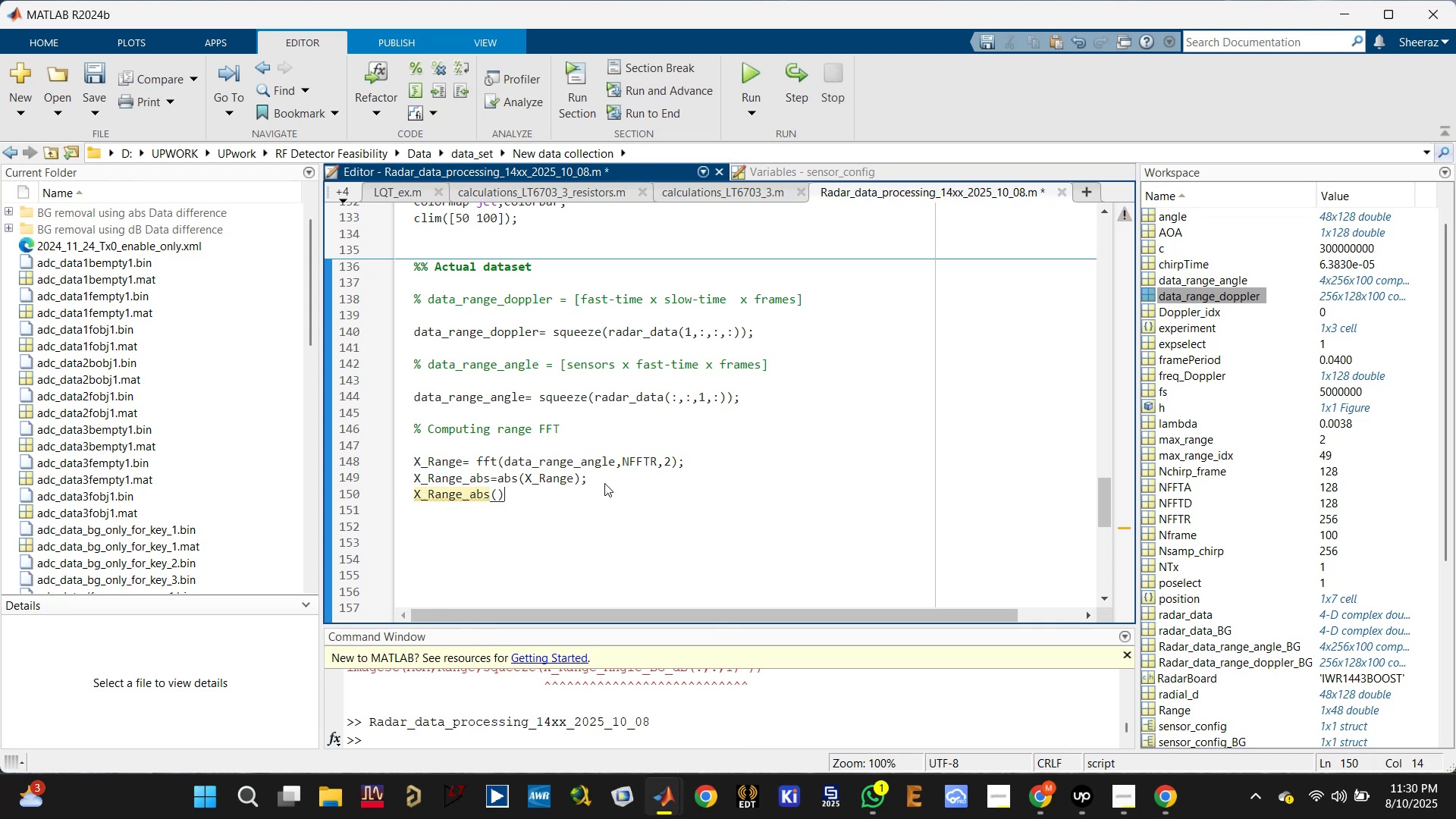 
key(ArrowLeft)
 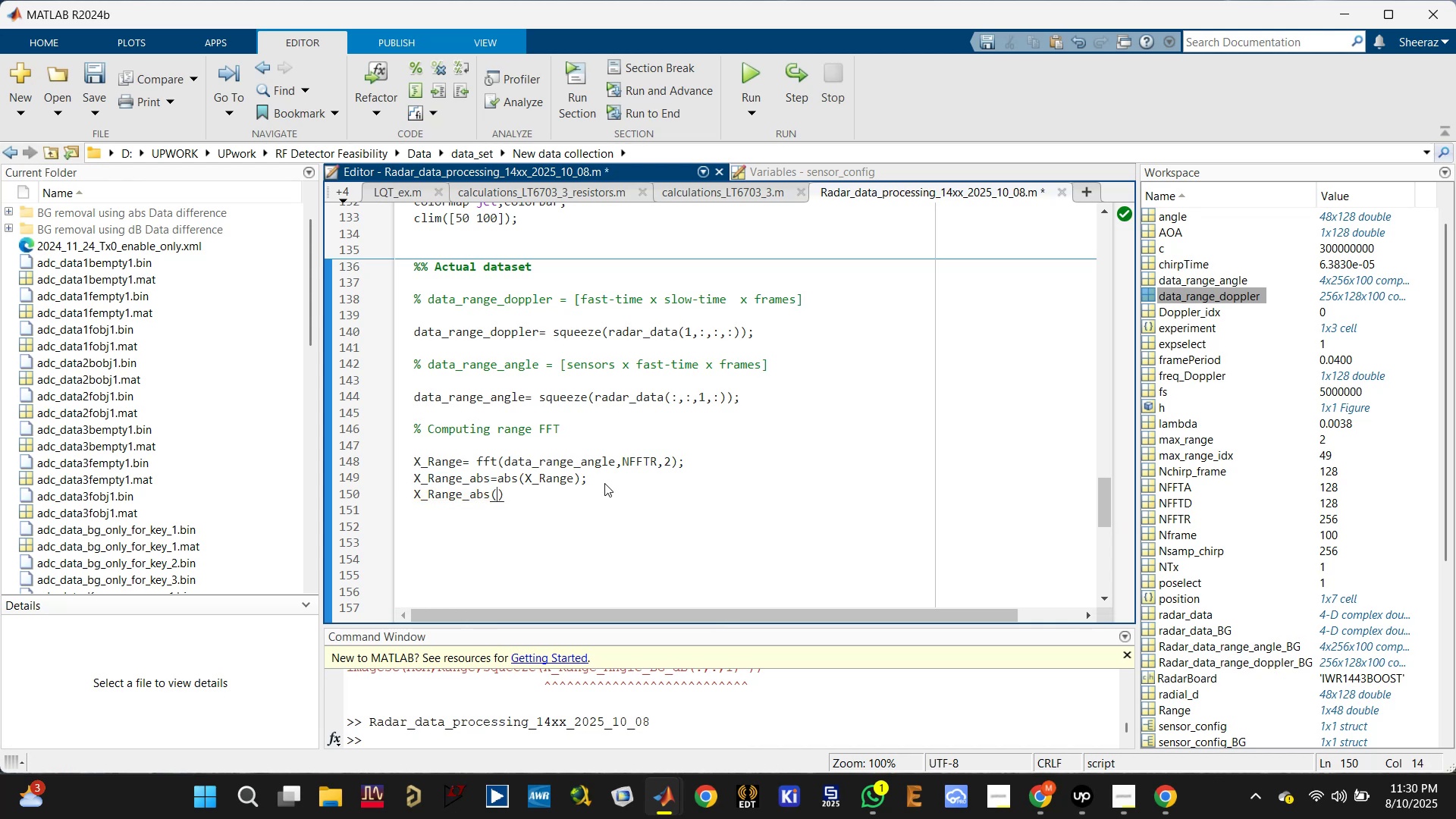 
key(Shift+Semicolon)
 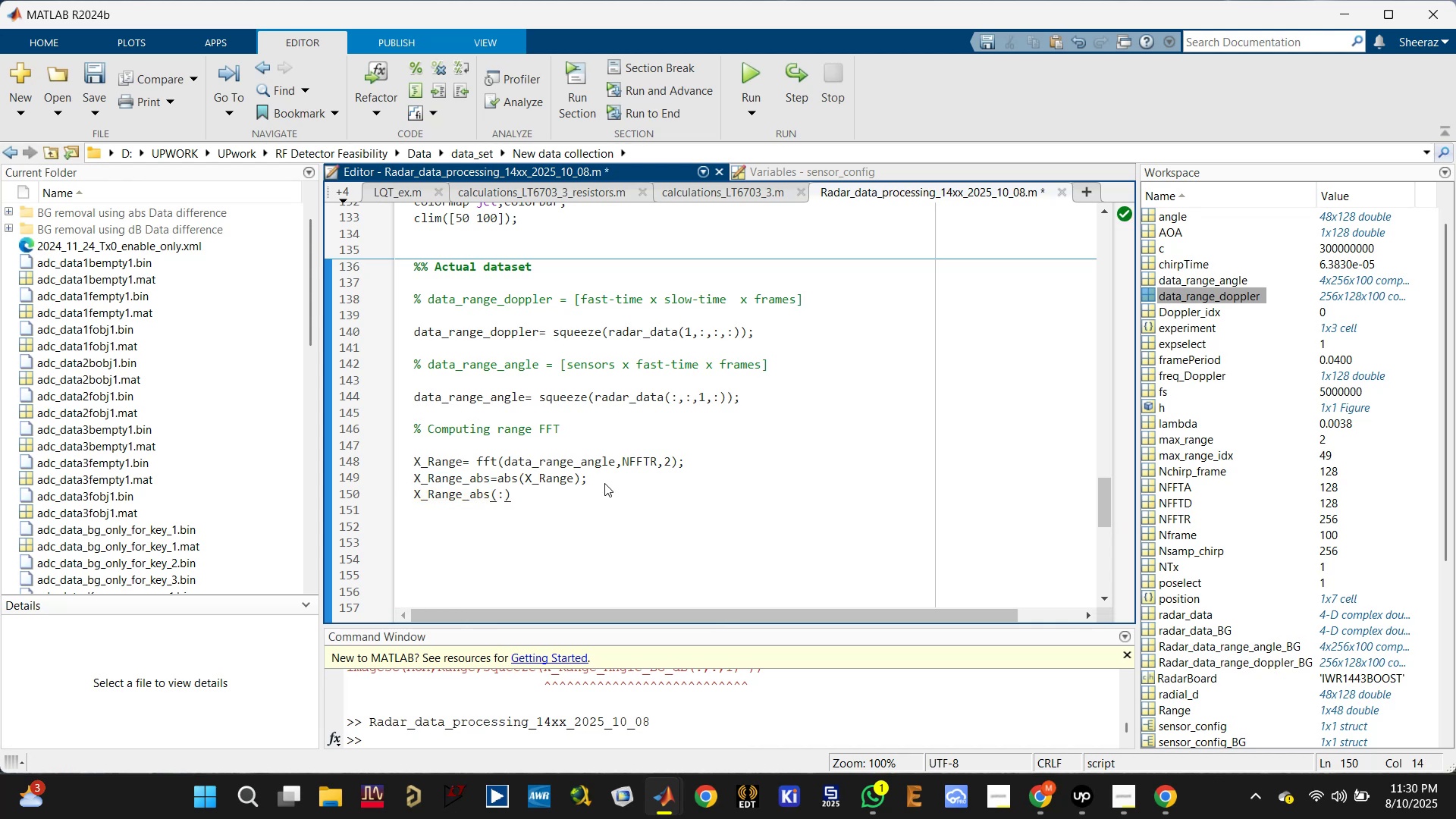 
key(Comma)
 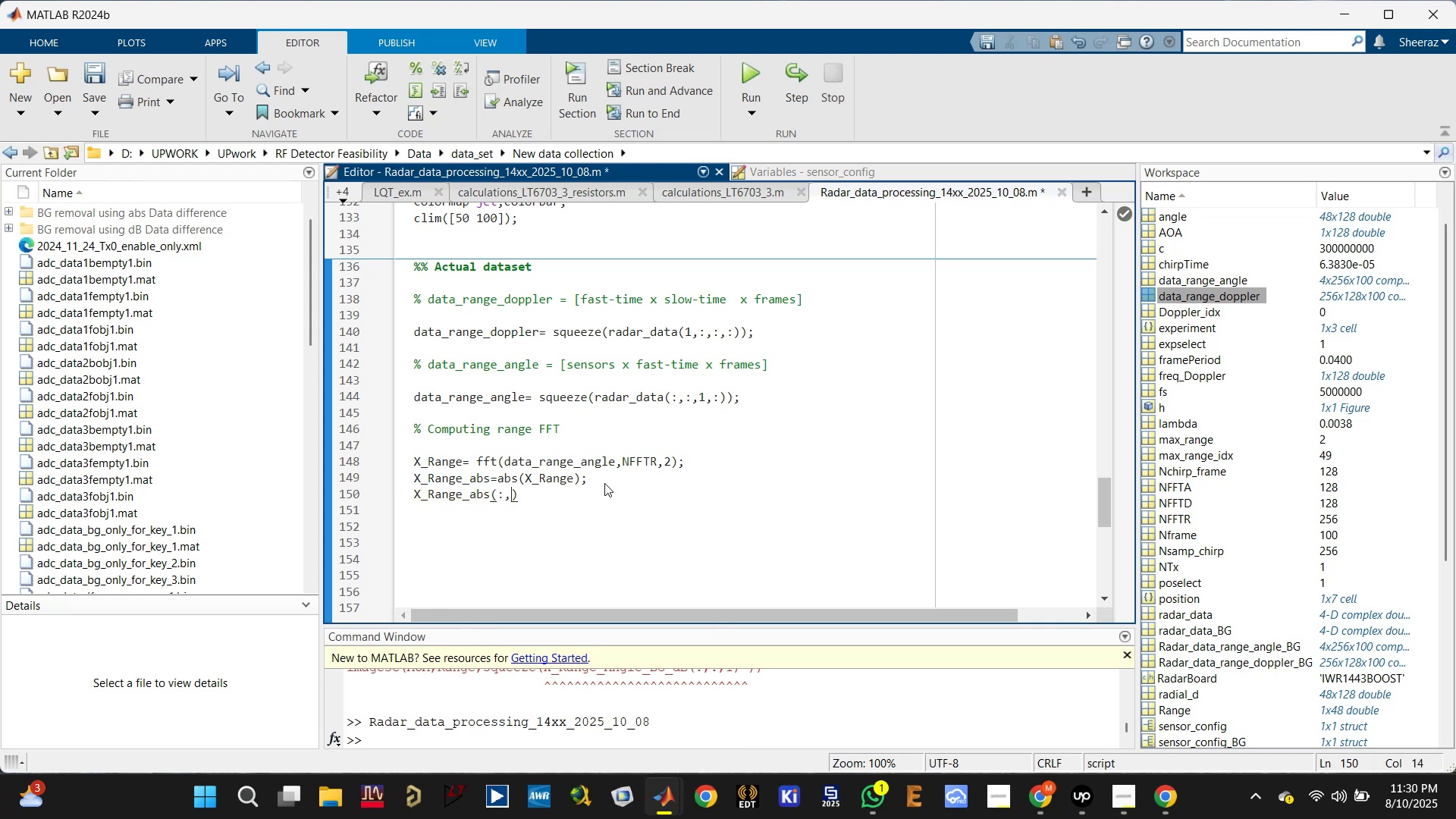 
key(Shift+Semicolon)
 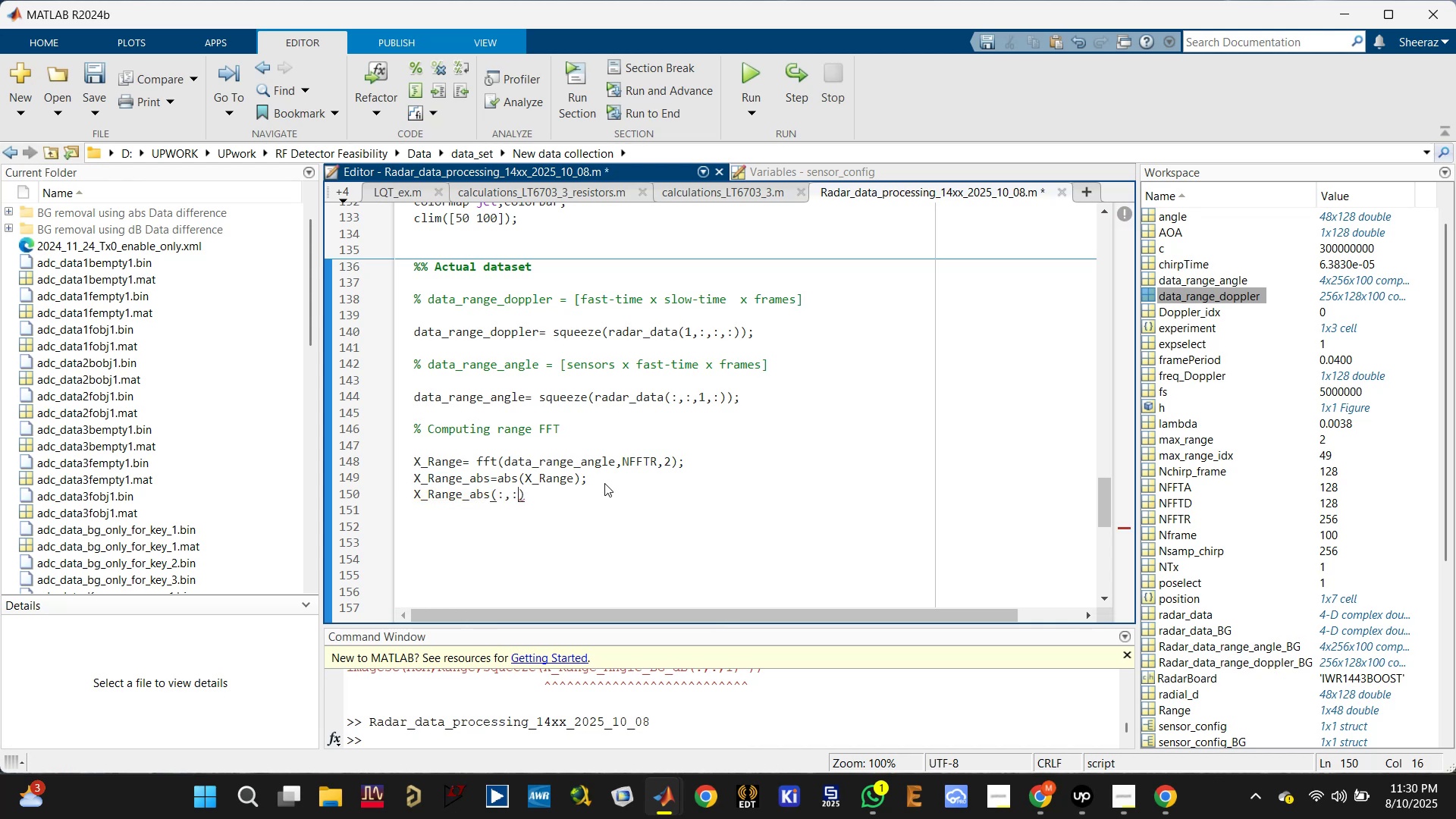 
key(ArrowLeft)
 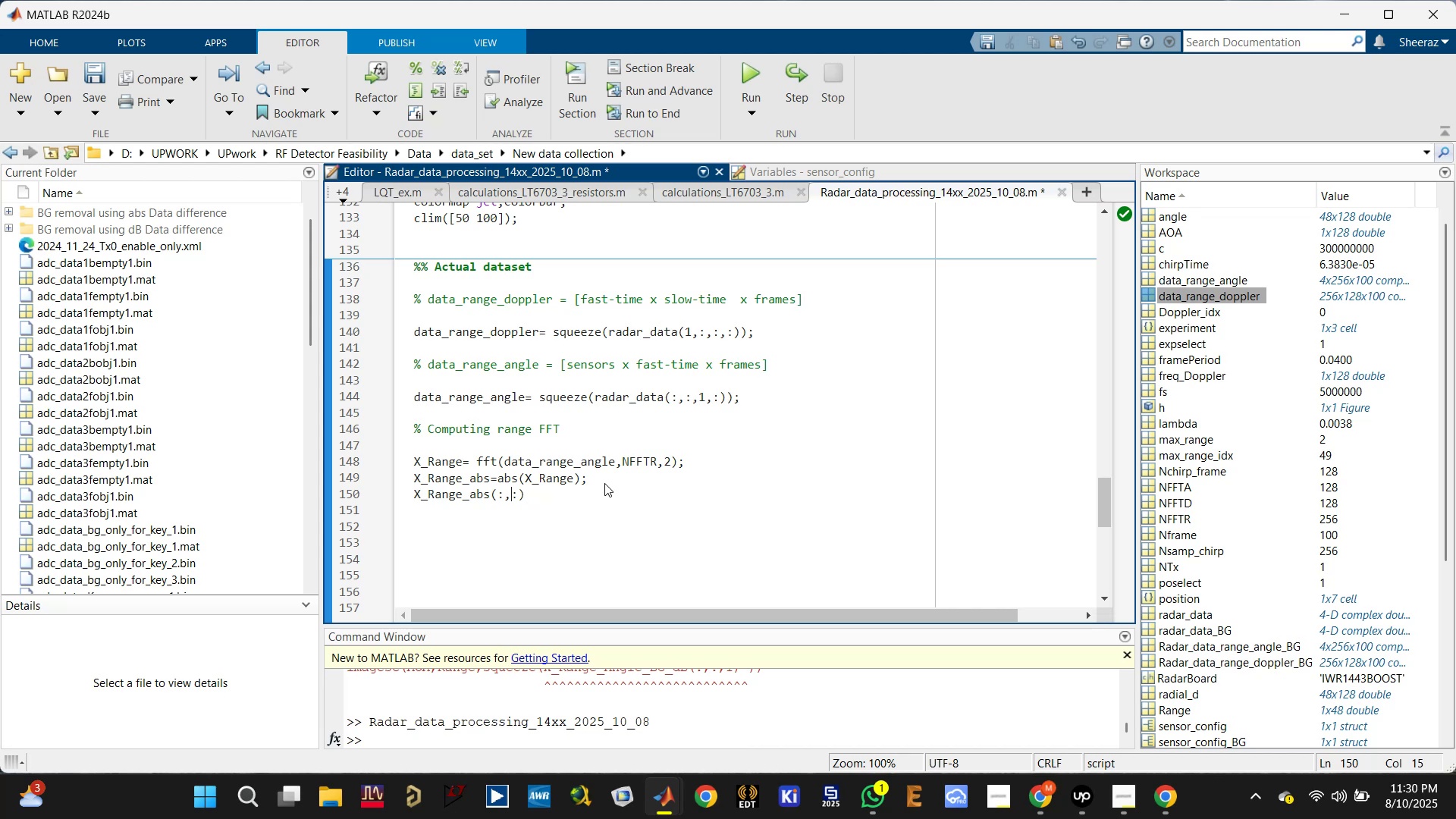 
type(max_range_idx:end)
 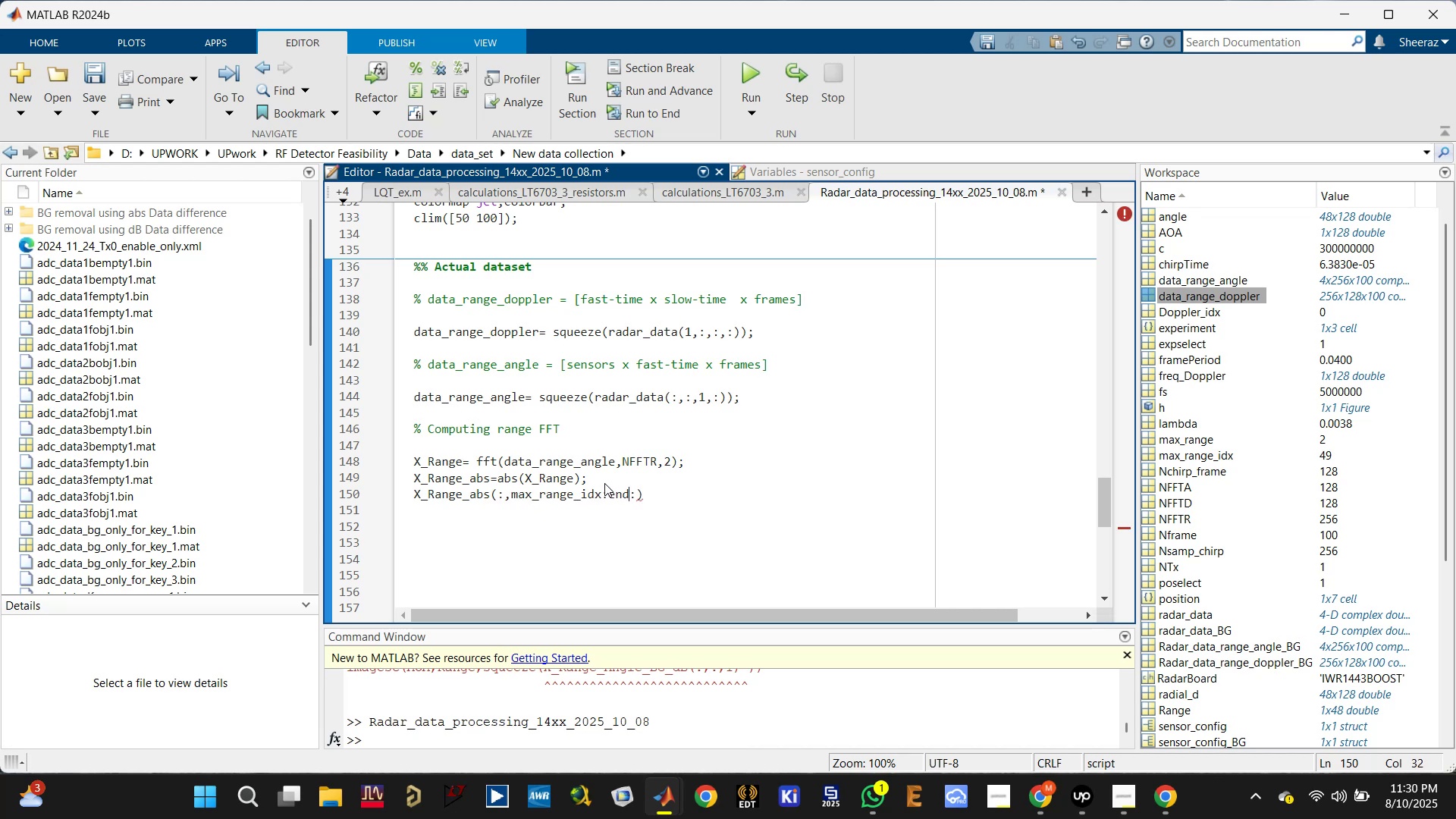 
key(ArrowRight)
 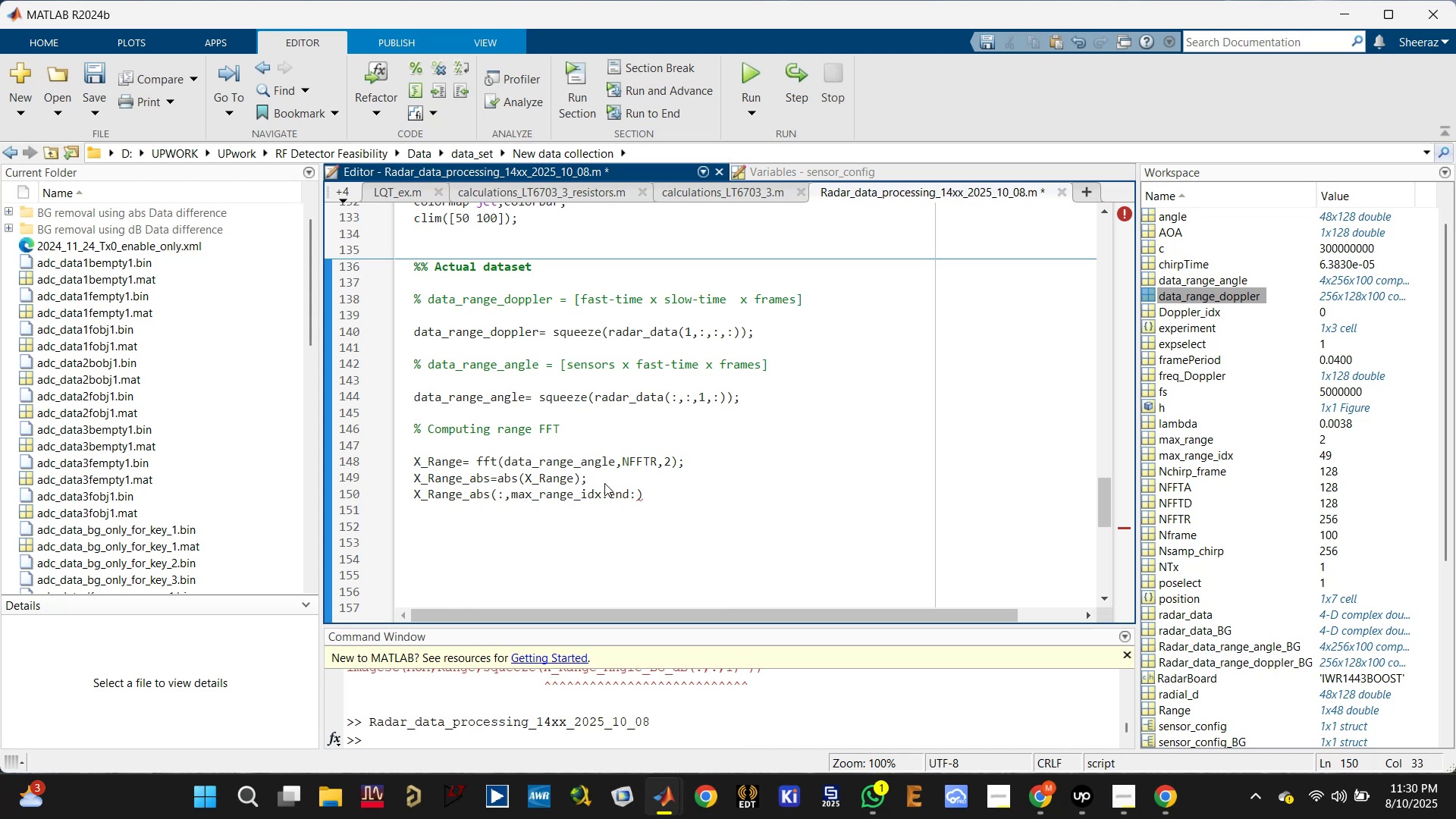 
key(Backspace)
 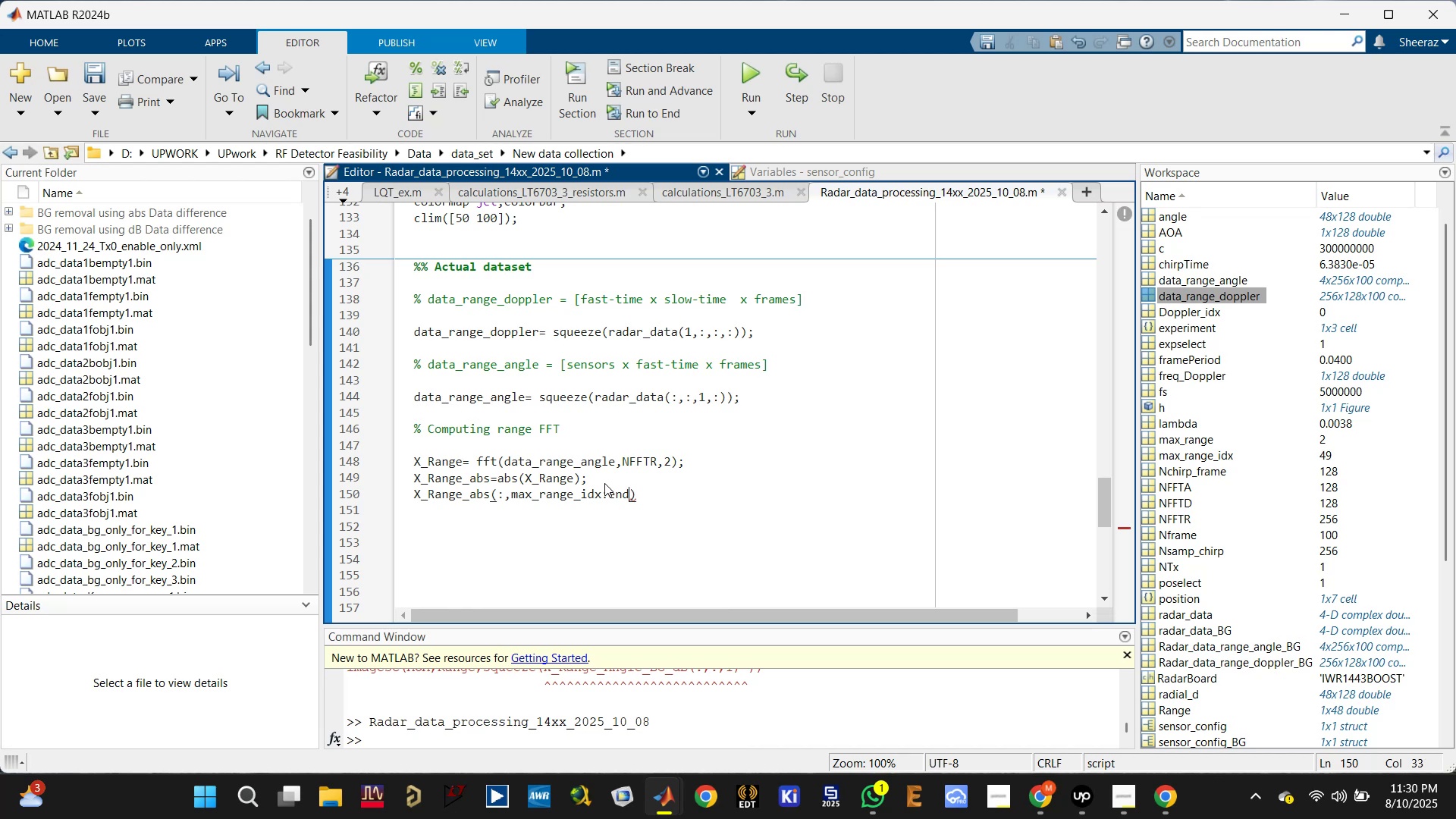 
key(Comma)
 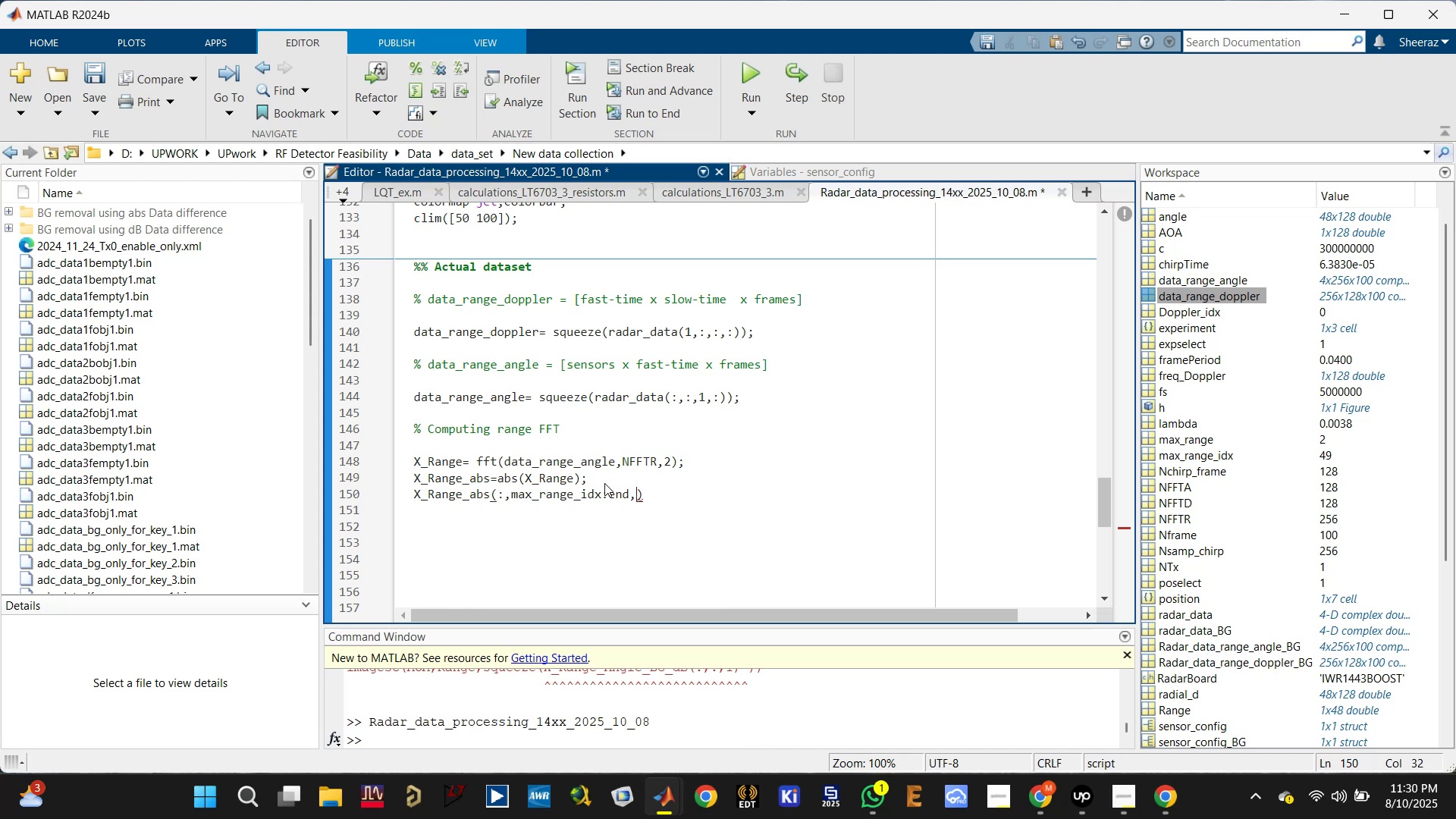 
key(Shift+ShiftLeft)
 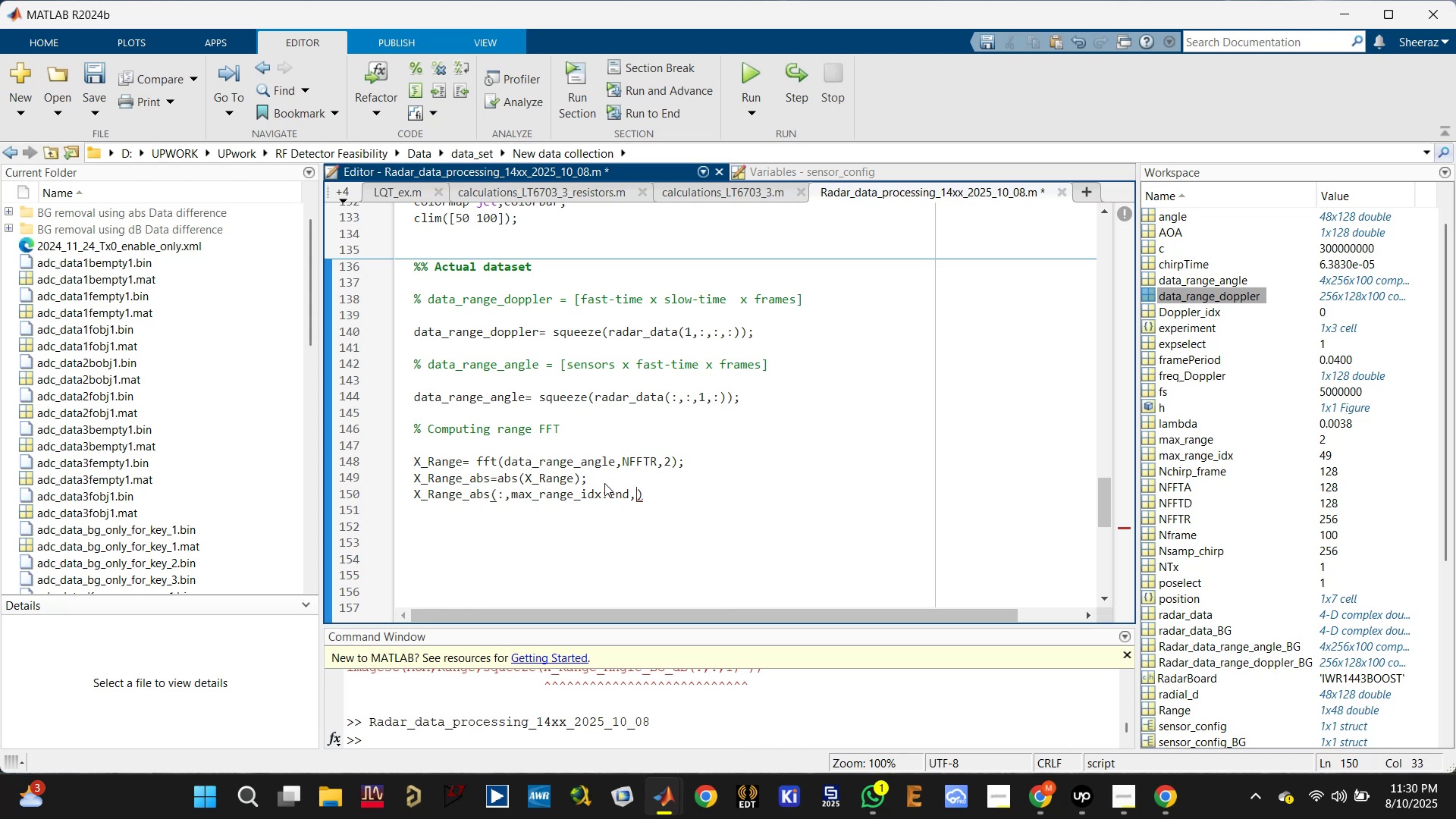 
key(Shift+Semicolon)
 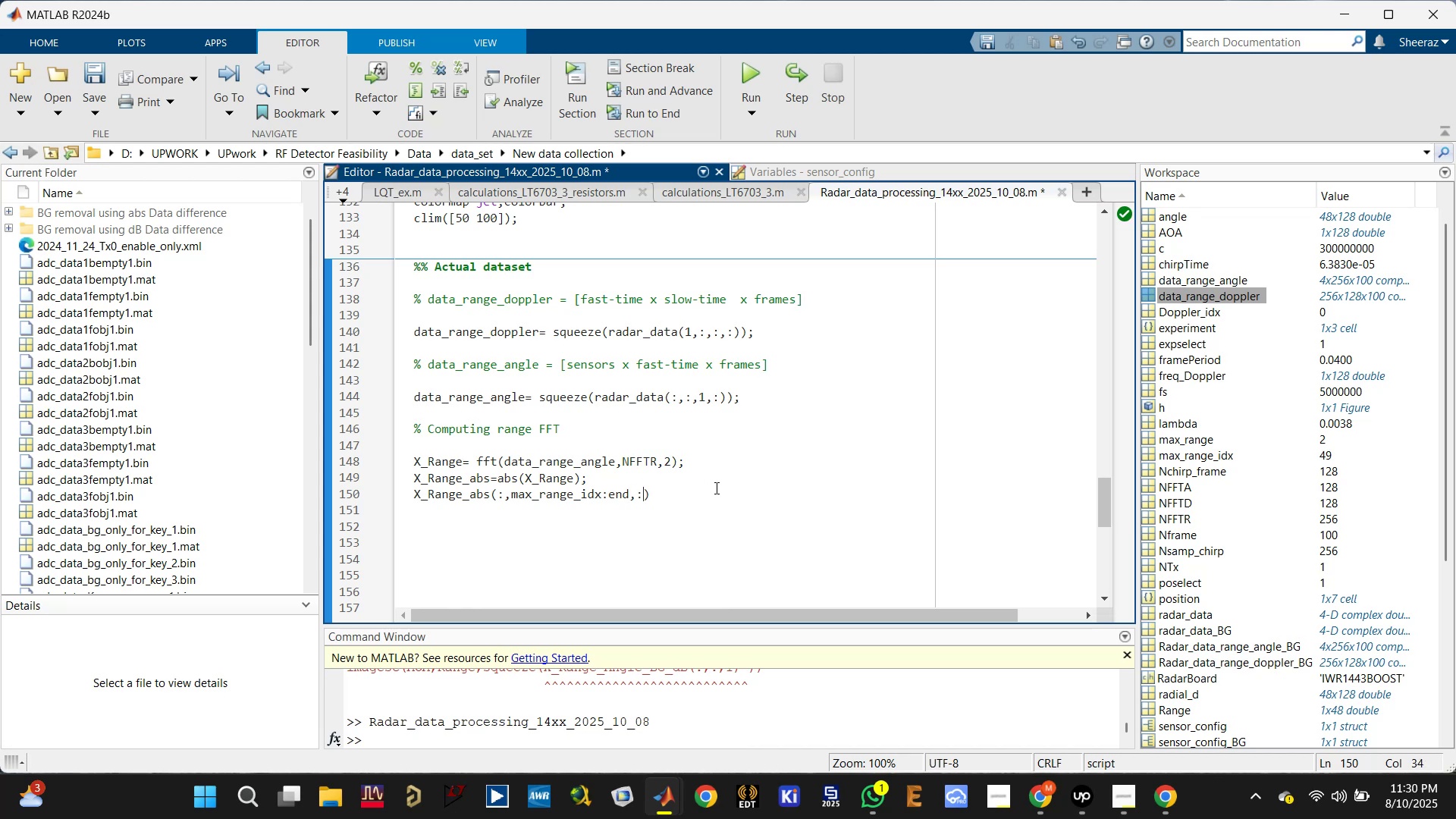 
left_click([705, 491])
 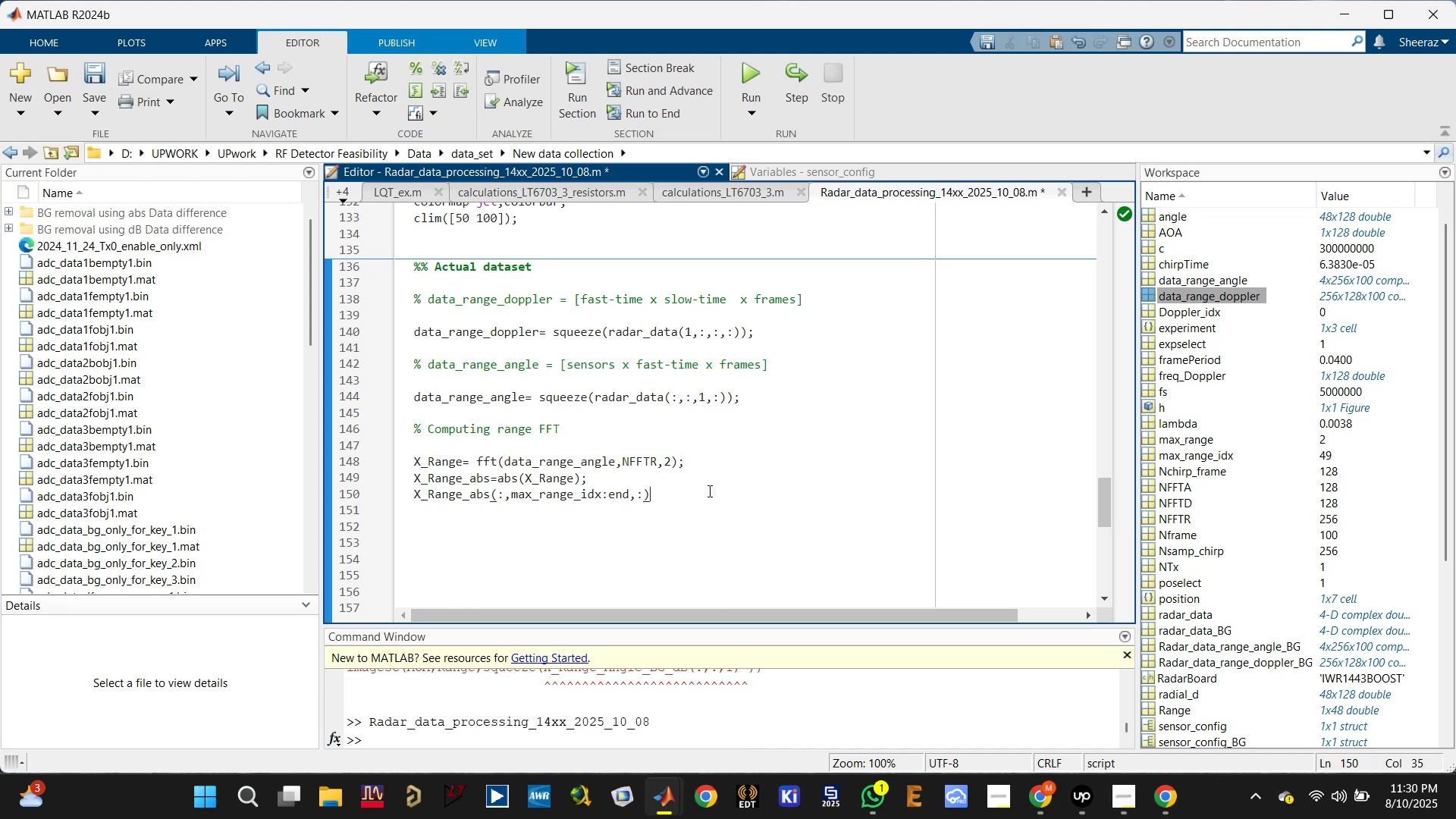 
key(Control+S)
 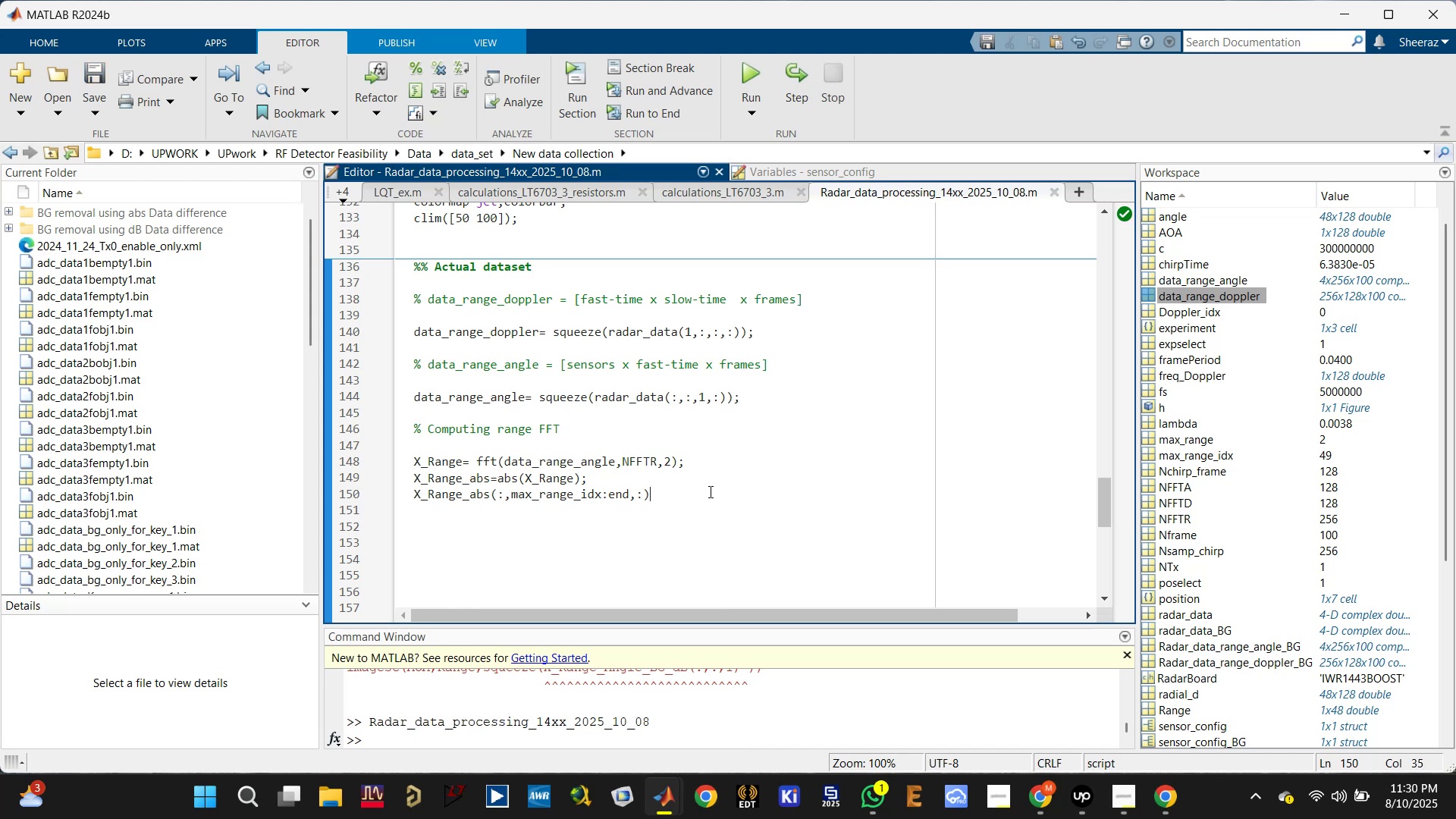 
key(Equal)
 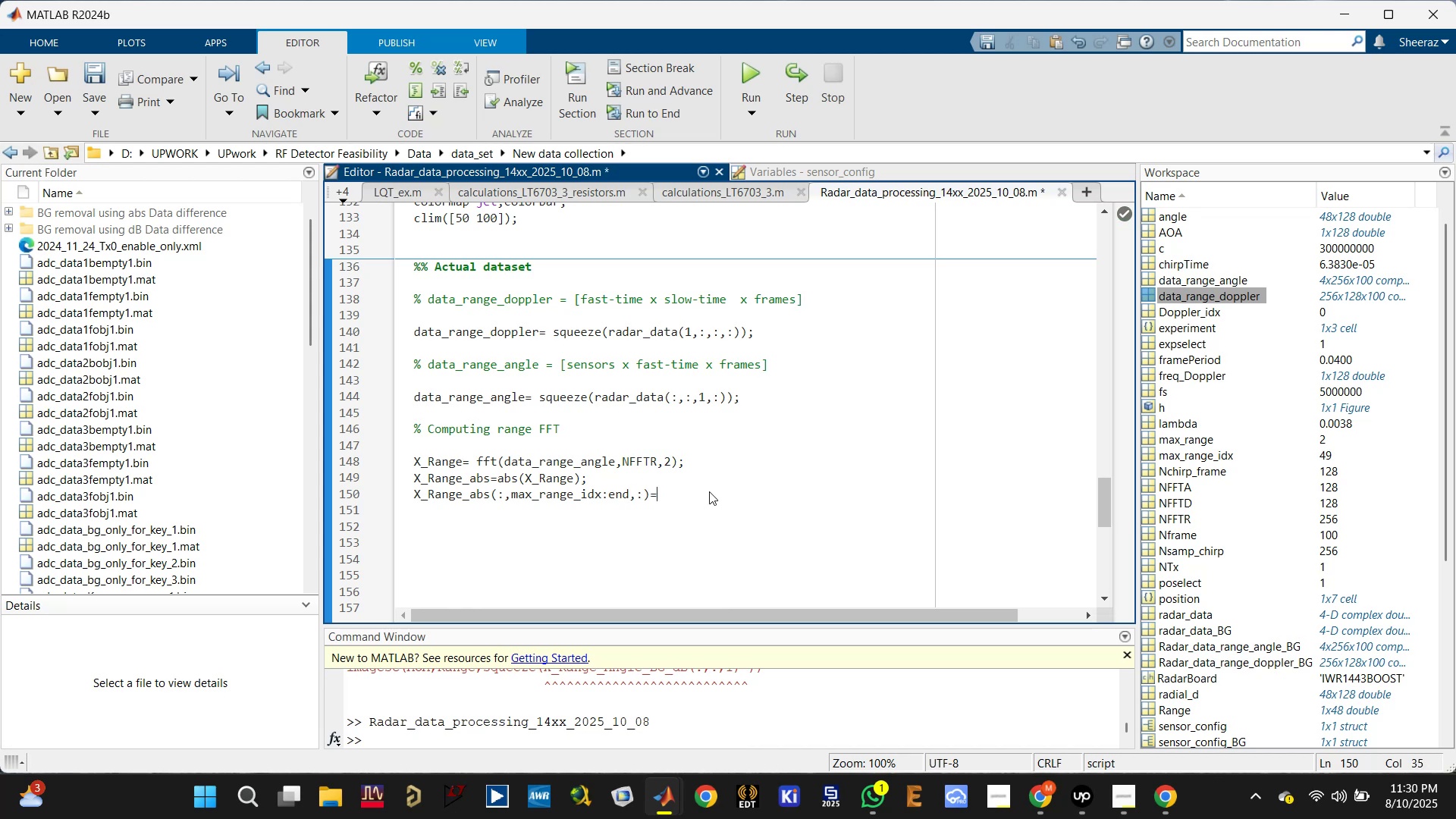 
key(BracketLeft)
 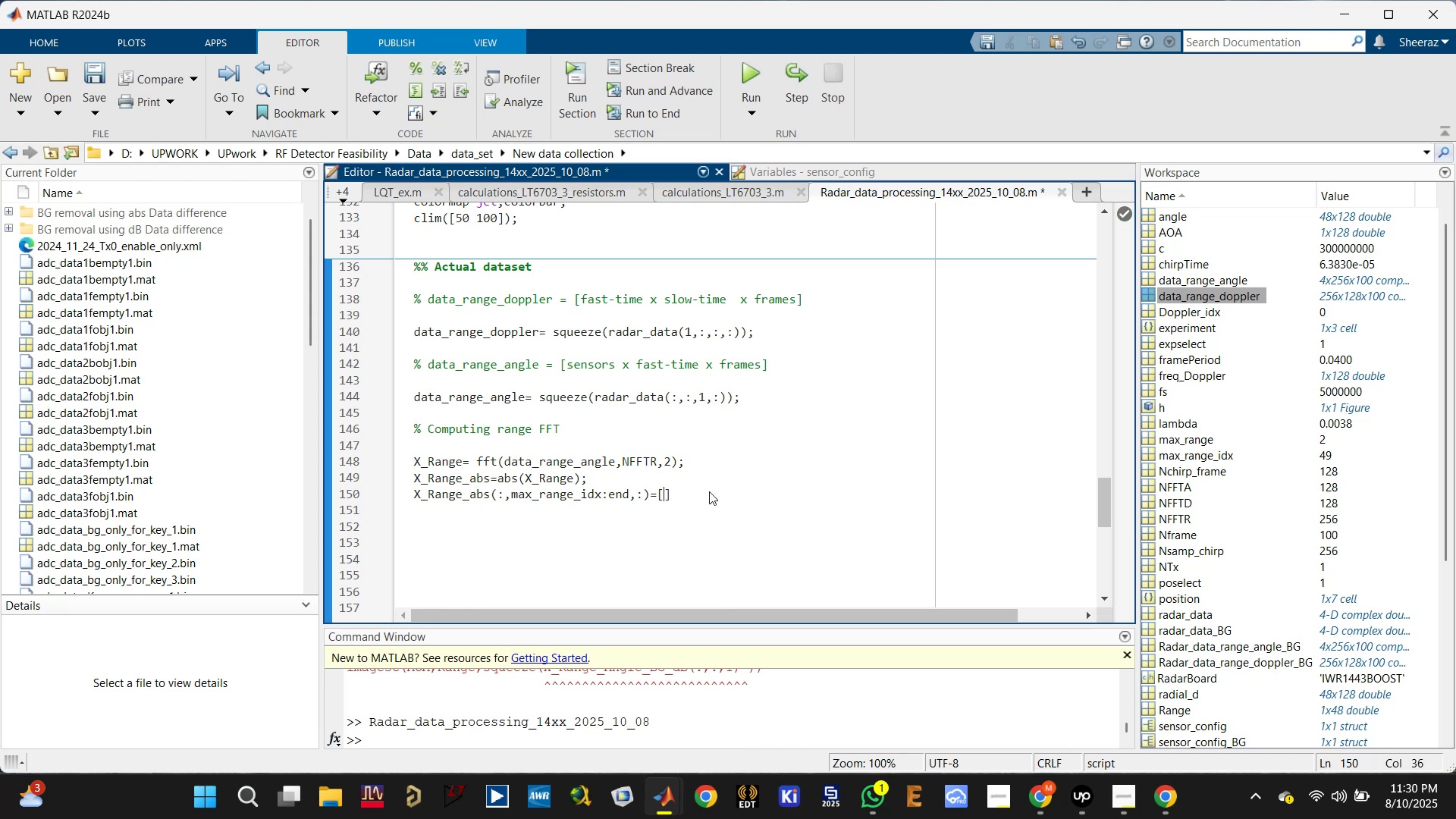 
key(BracketRight)
 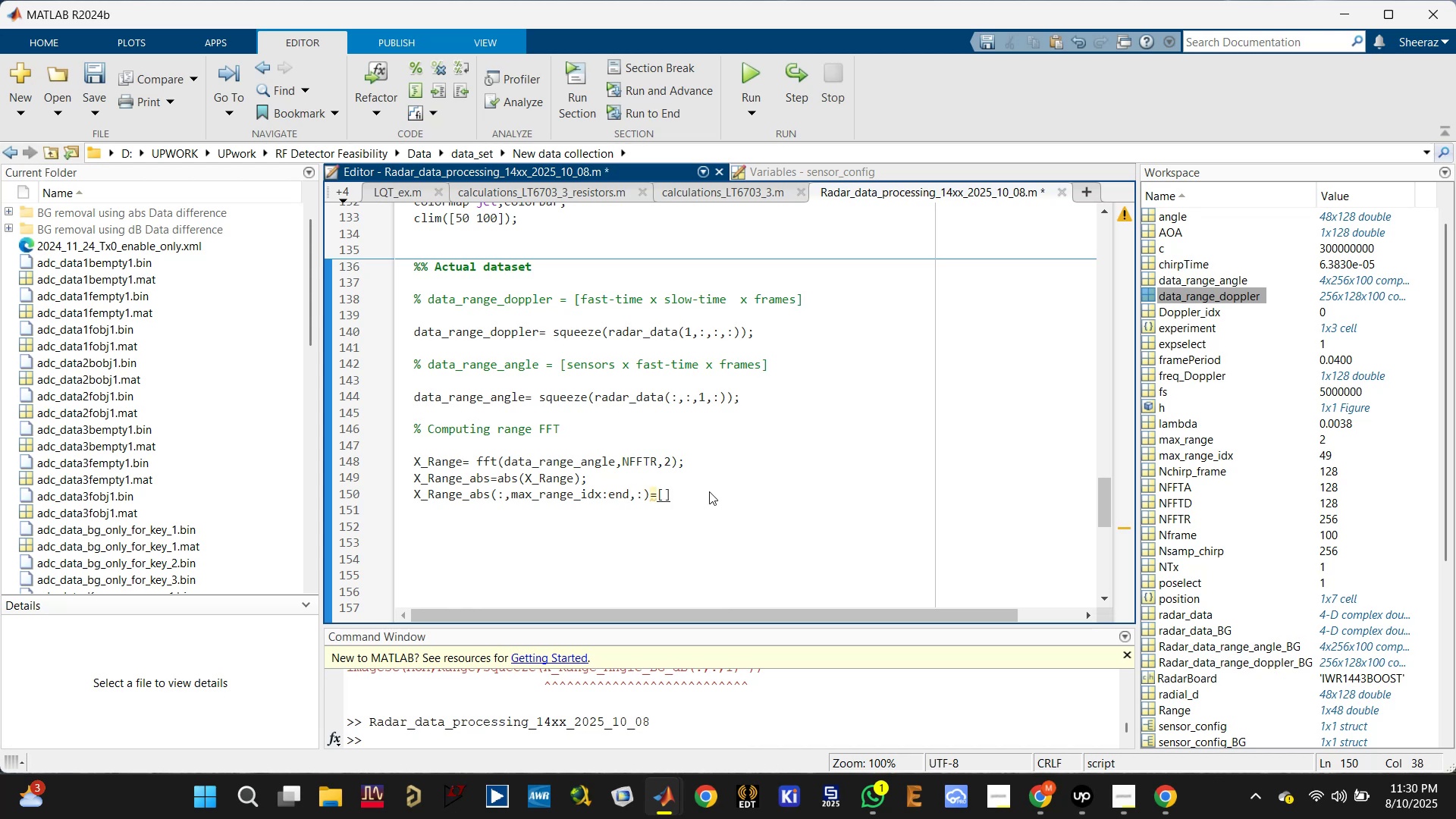 
key(Semicolon)
 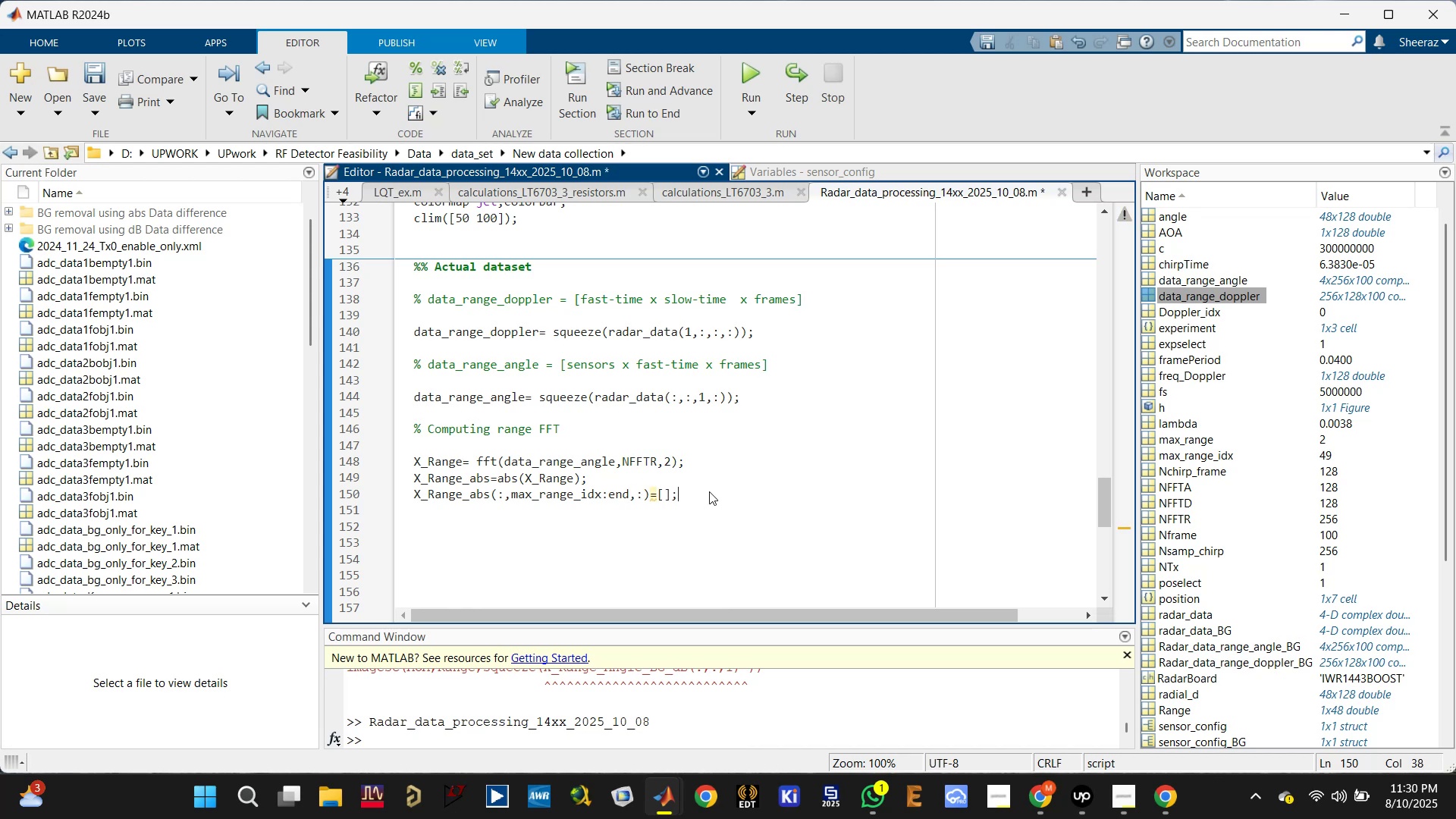 
key(Enter)
 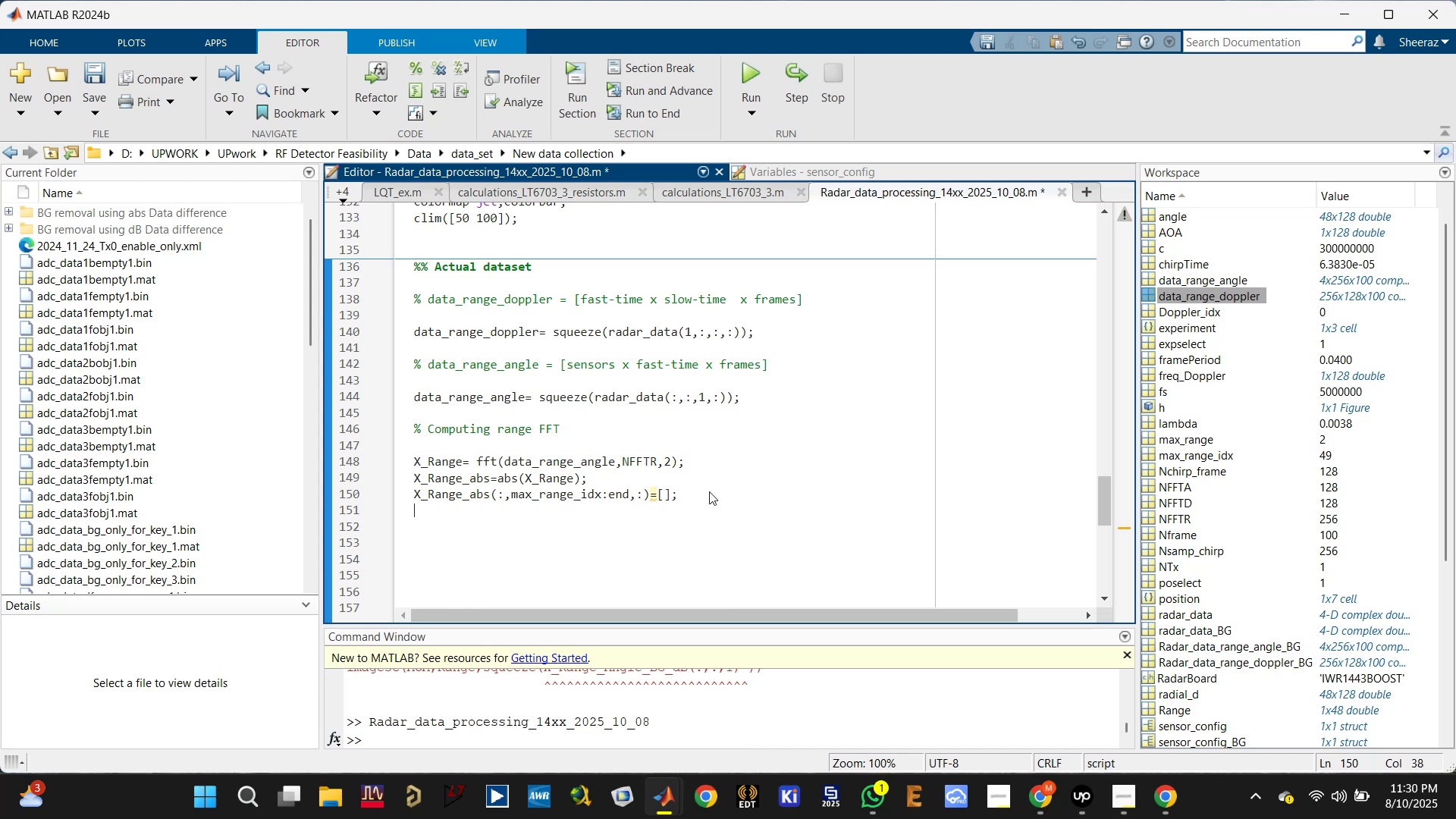 
key(Control+S)
 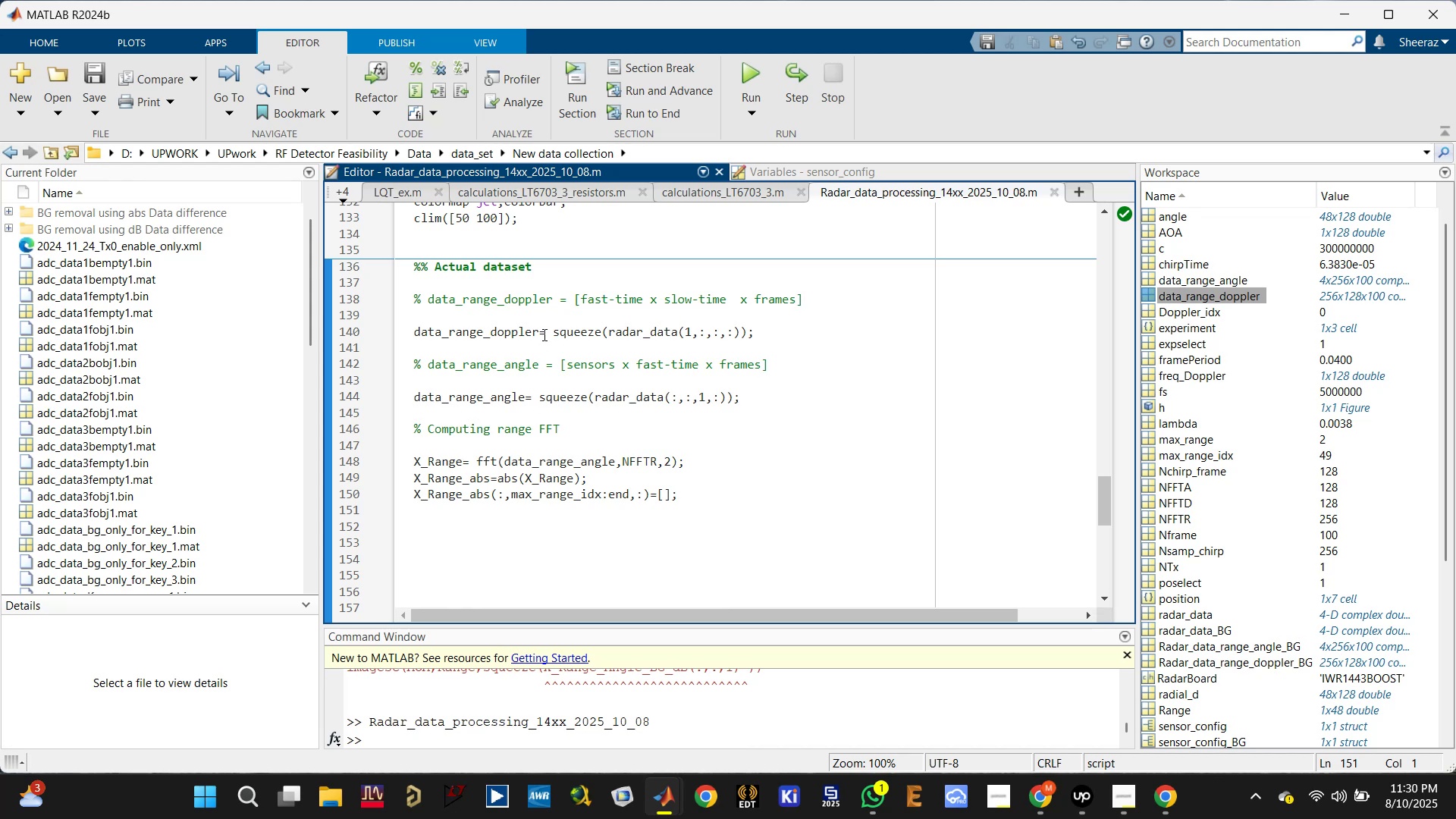 
left_click([541, 330])
 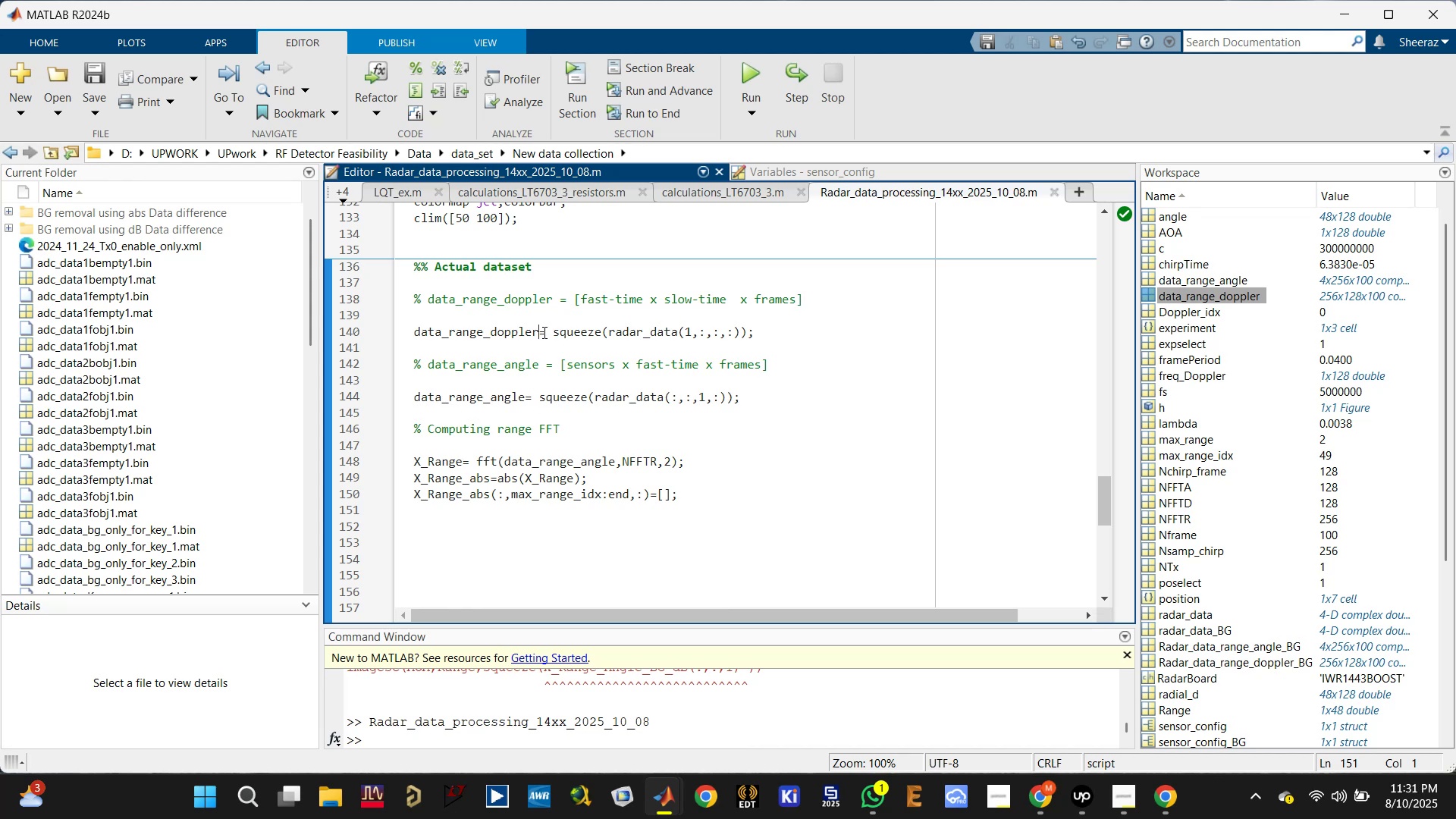 
key(Tab)
 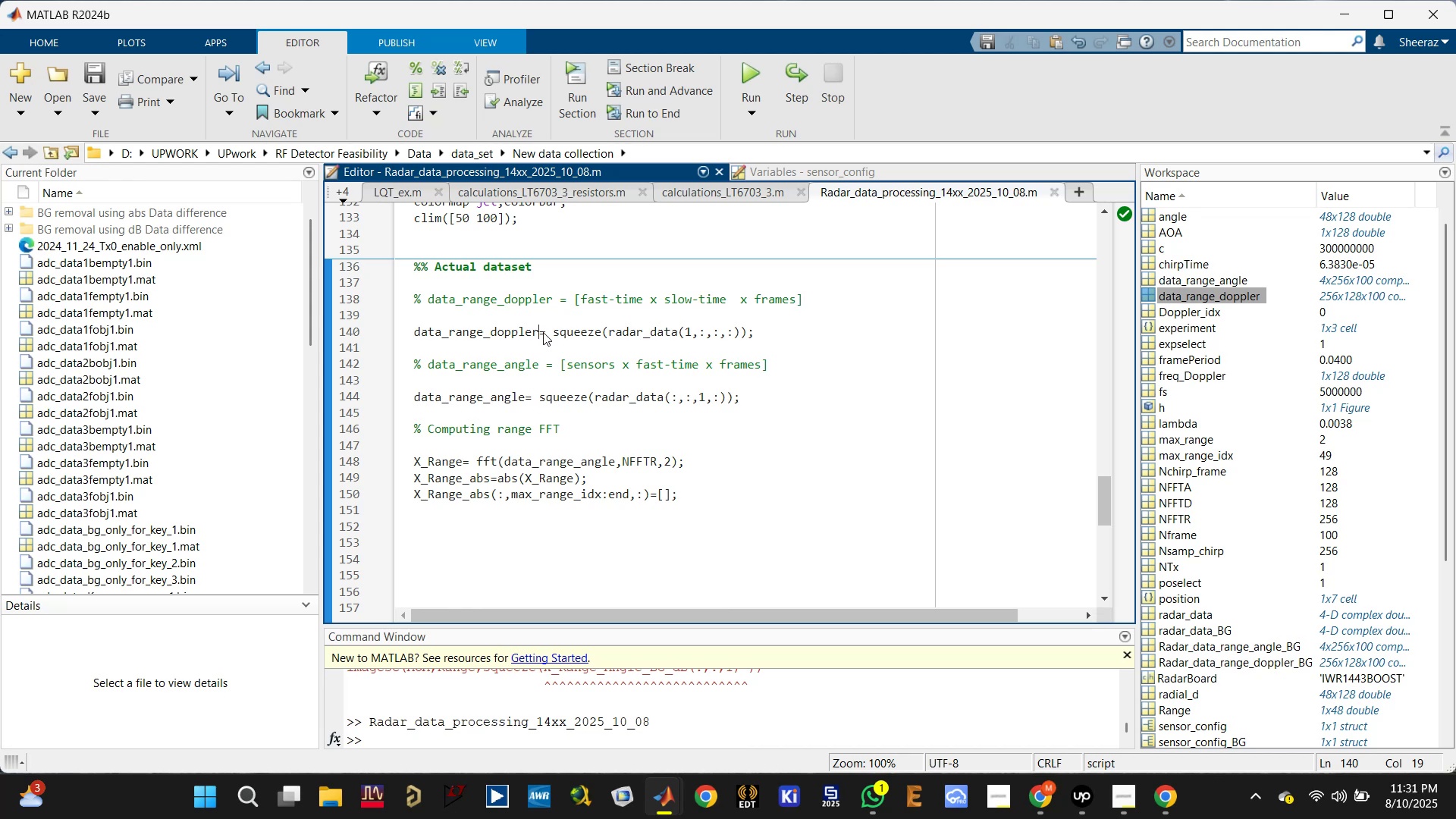 
key(Tab)
 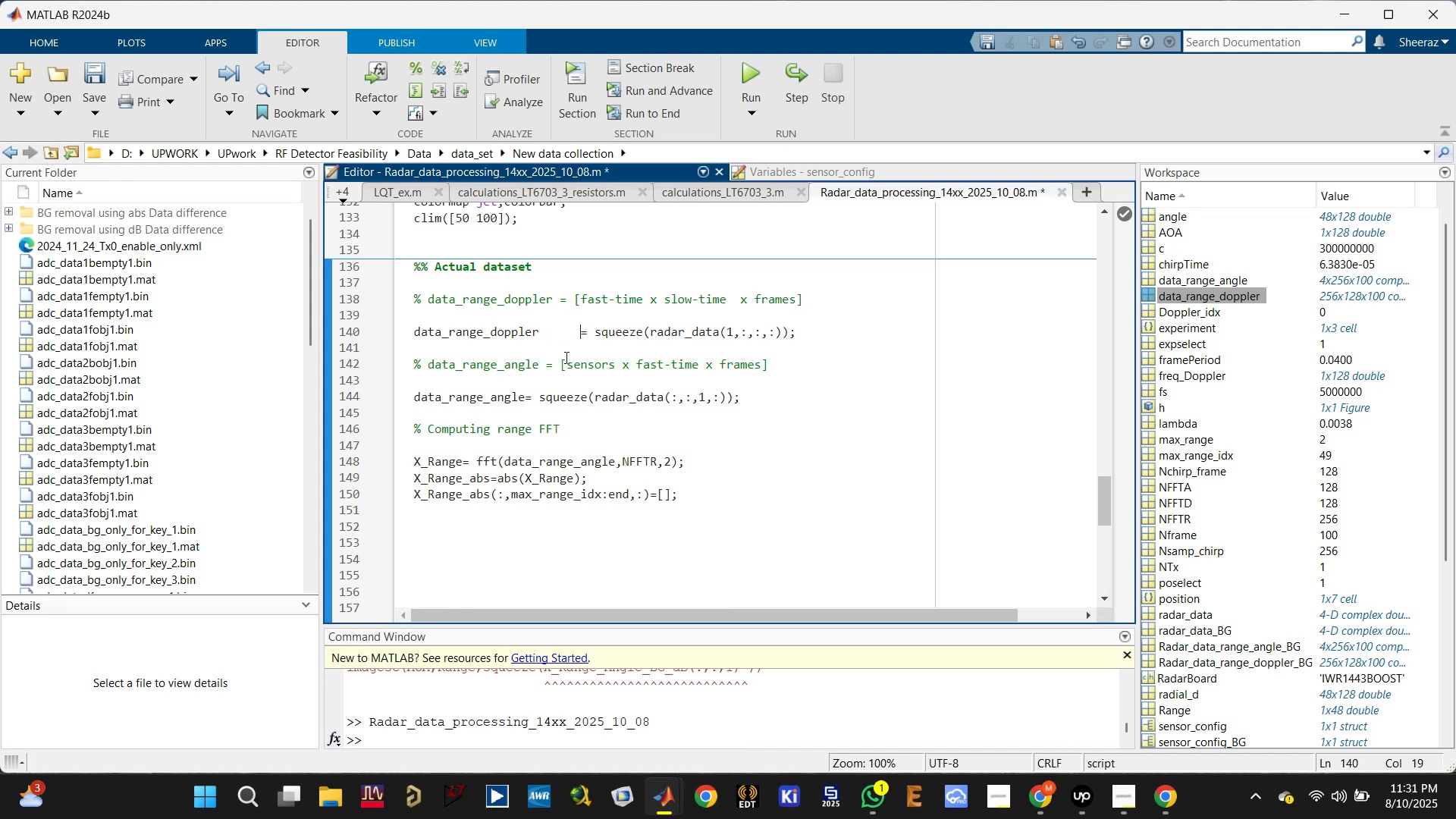 
key(Tab)
 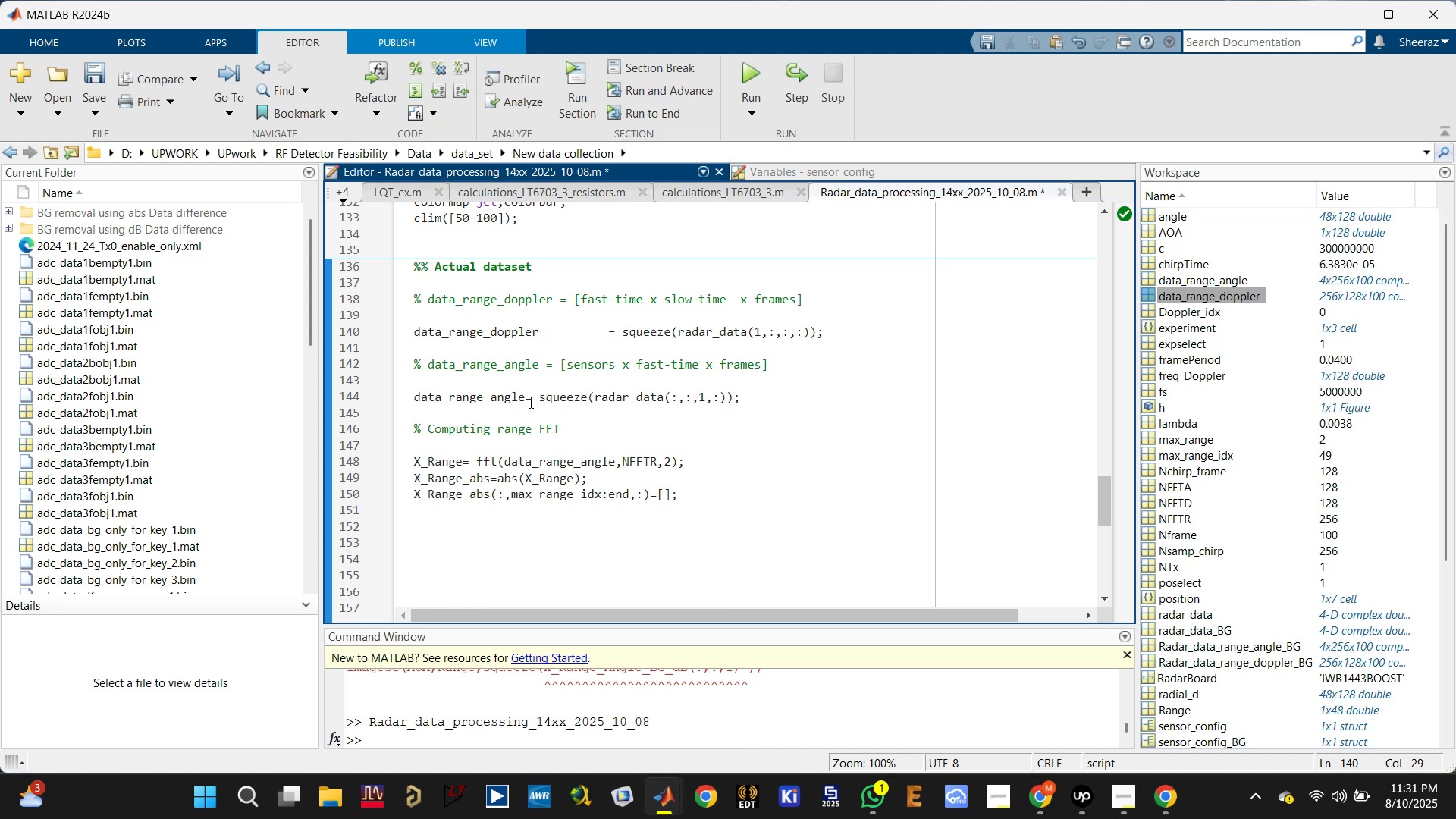 
left_click([526, 401])
 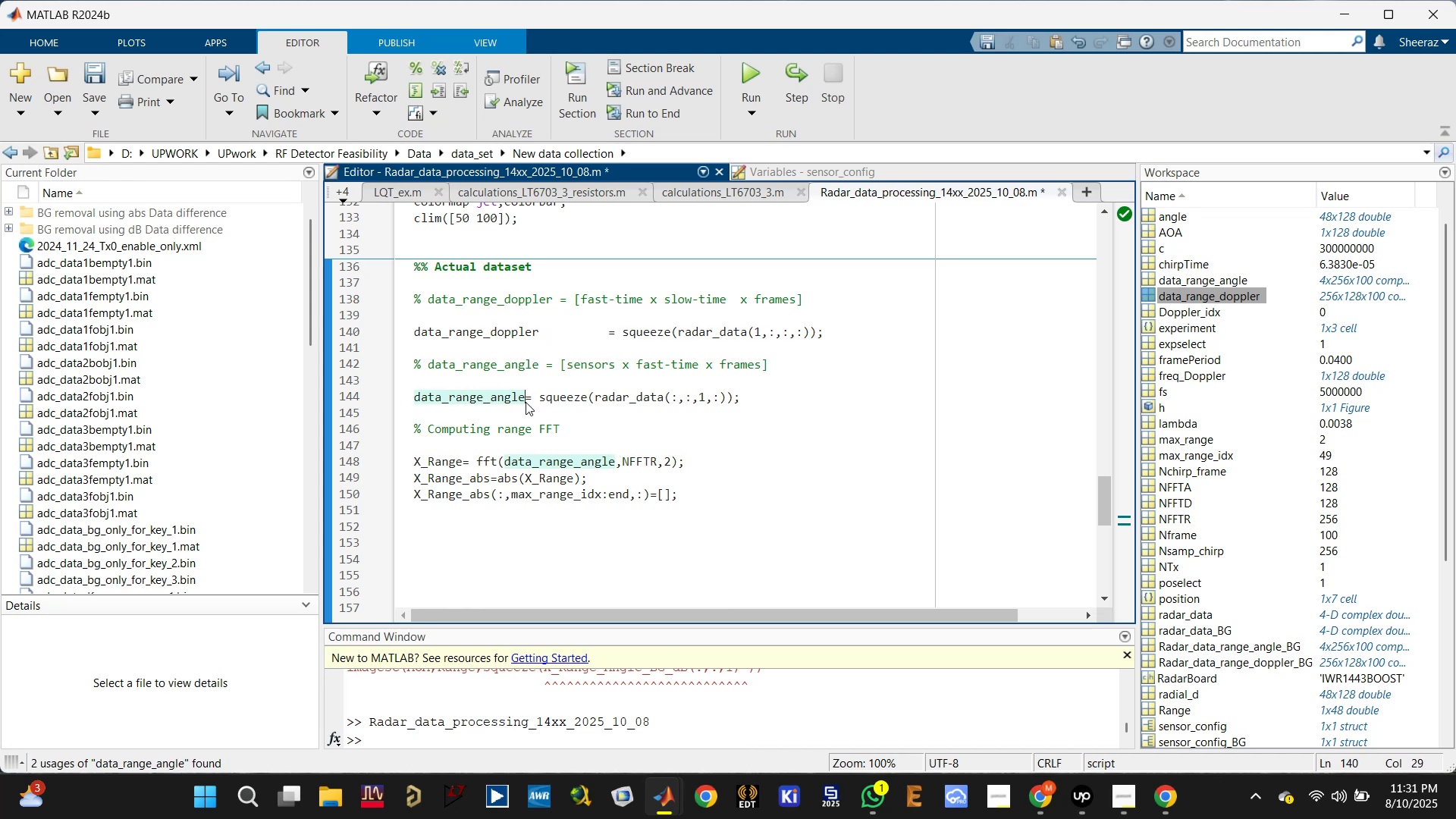 
key(Tab)
 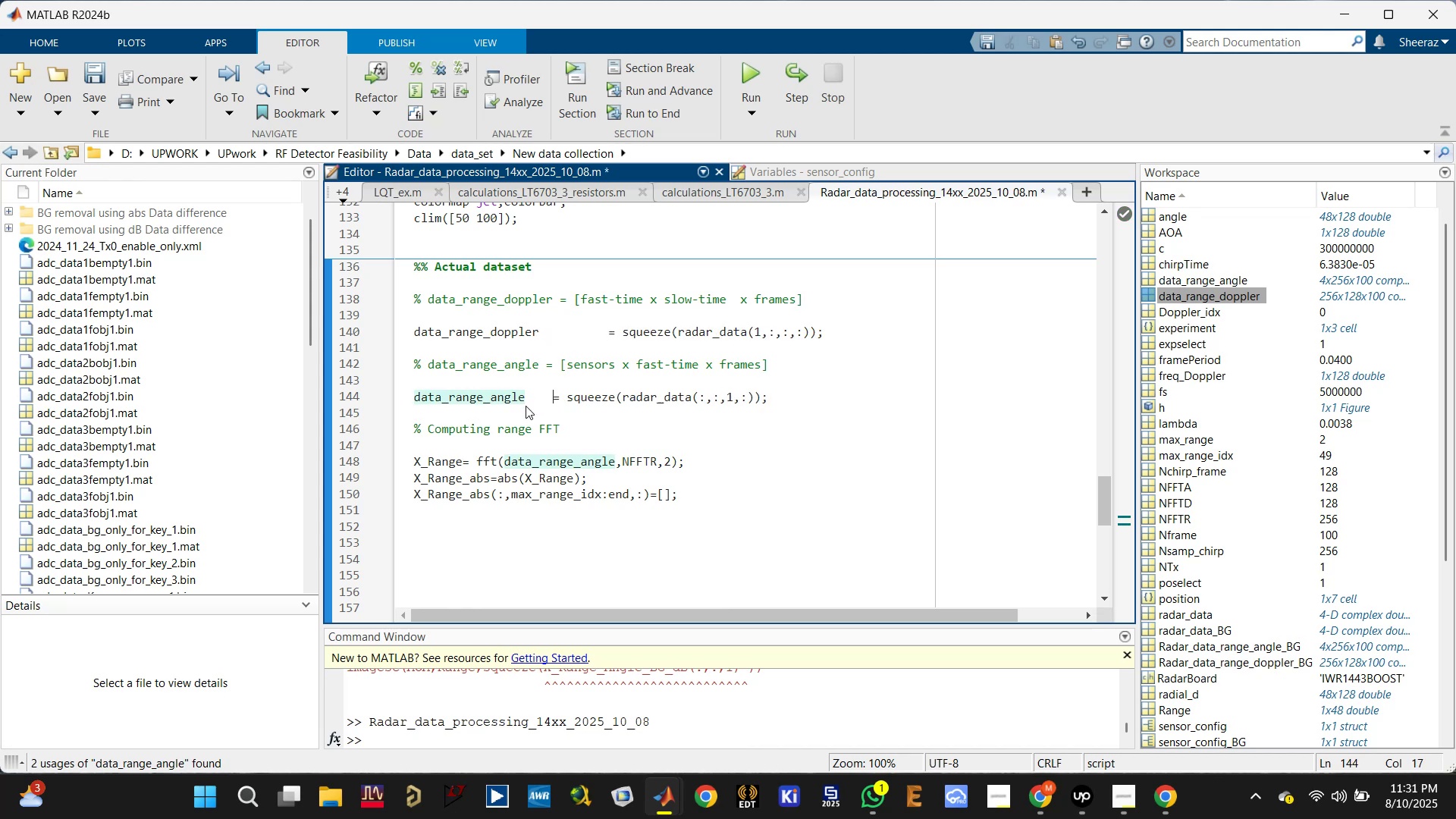 
key(Tab)
 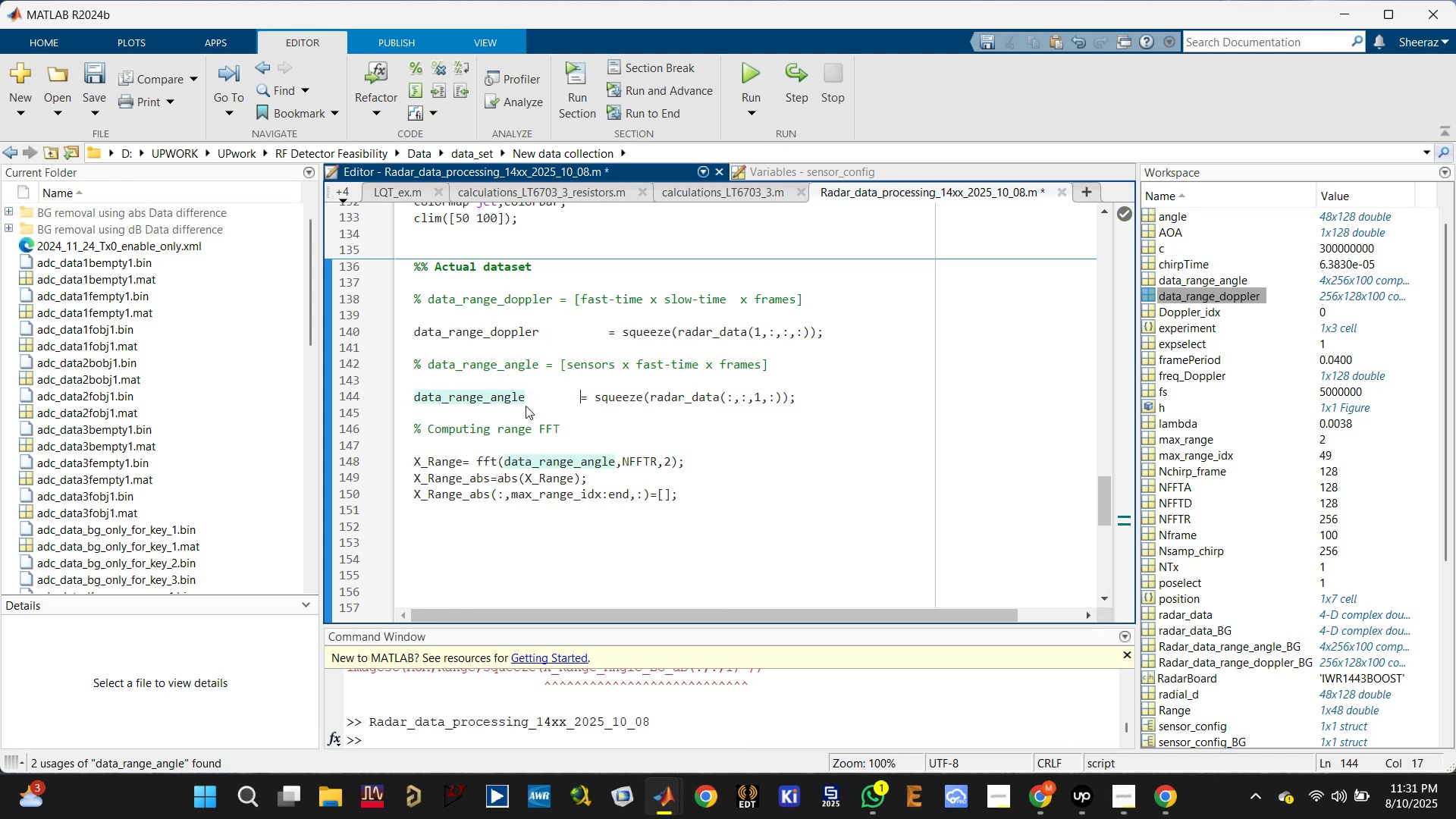 
key(Tab)
 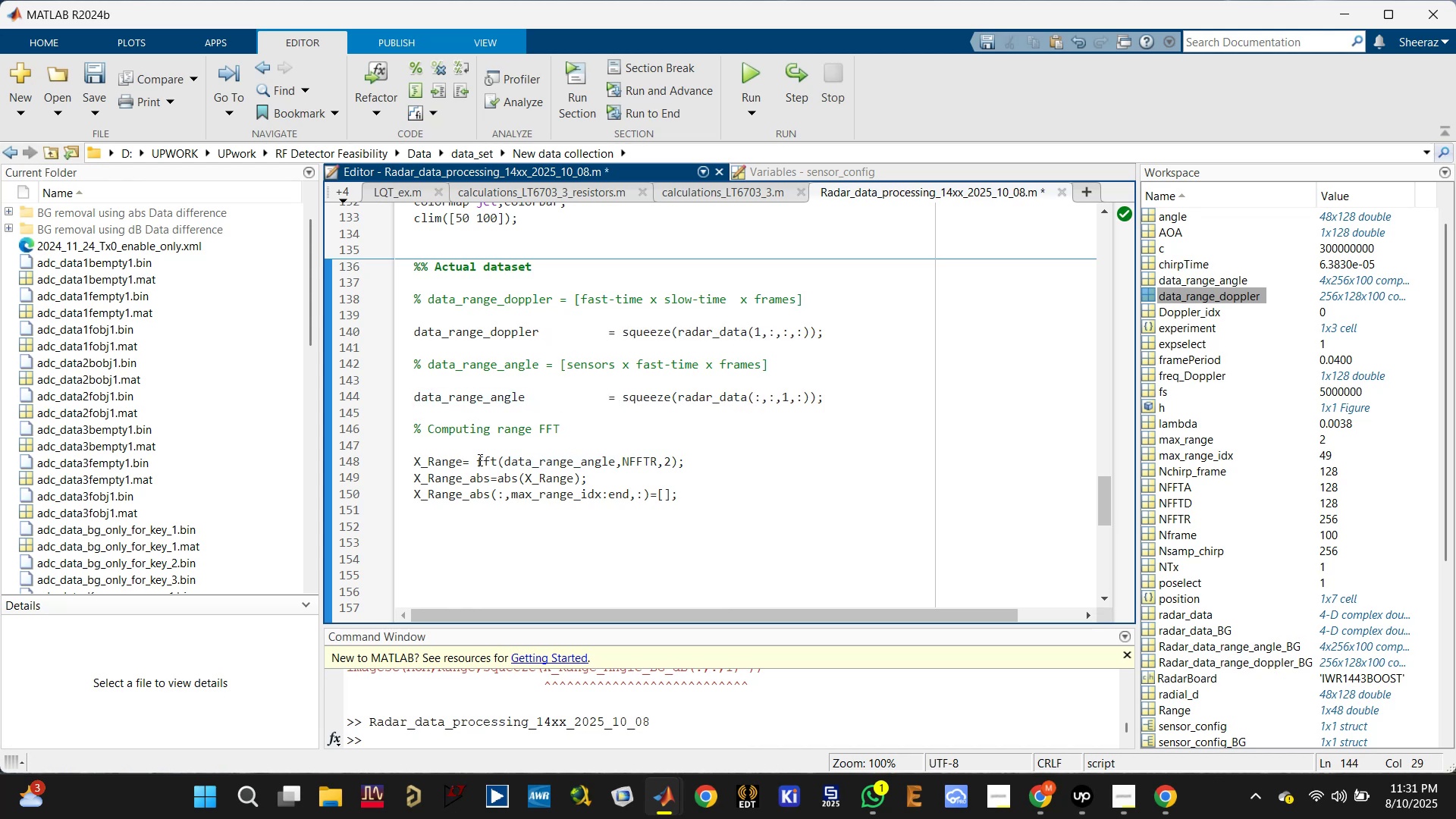 
left_click([460, 460])
 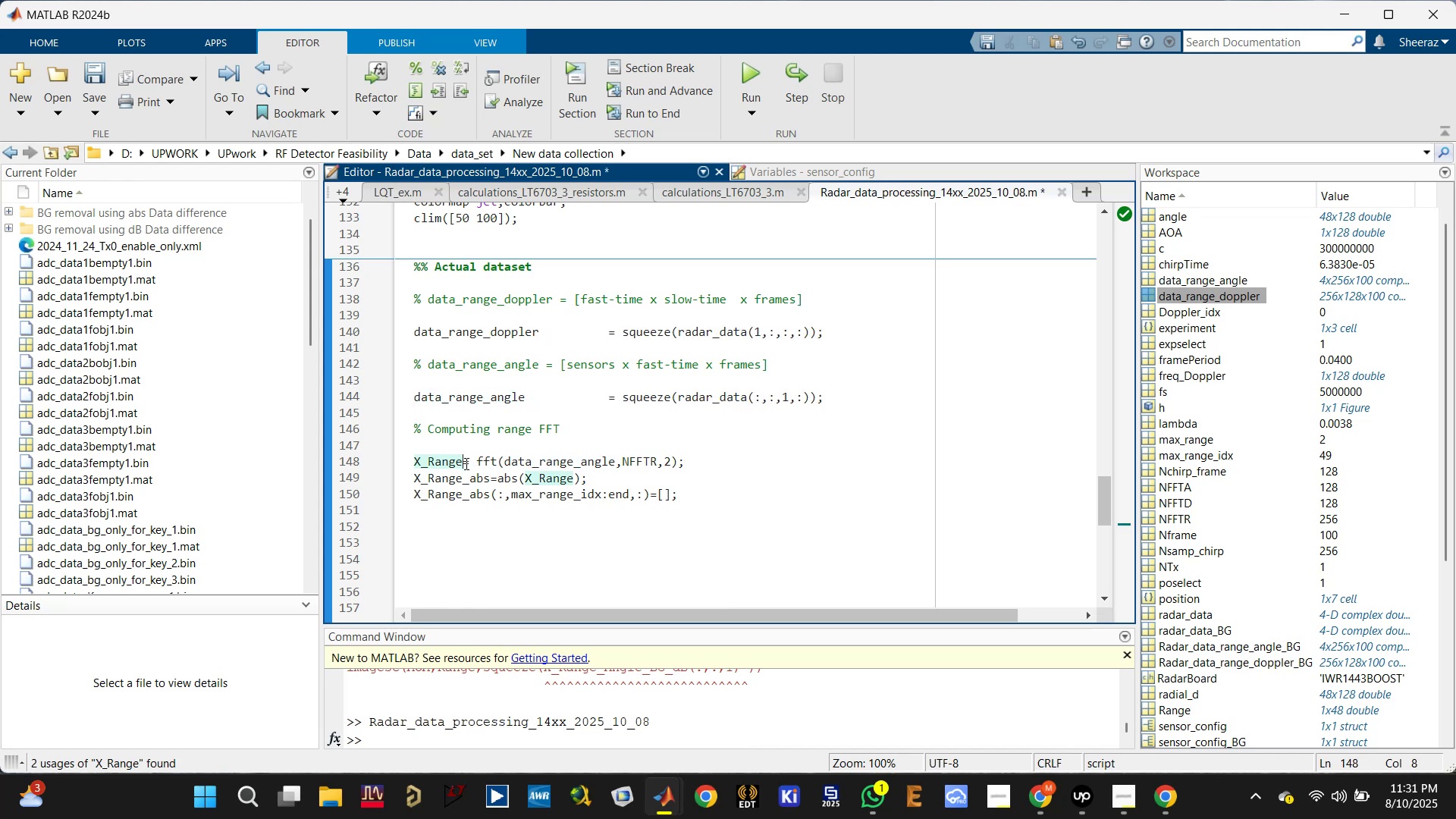 
key(Tab)
 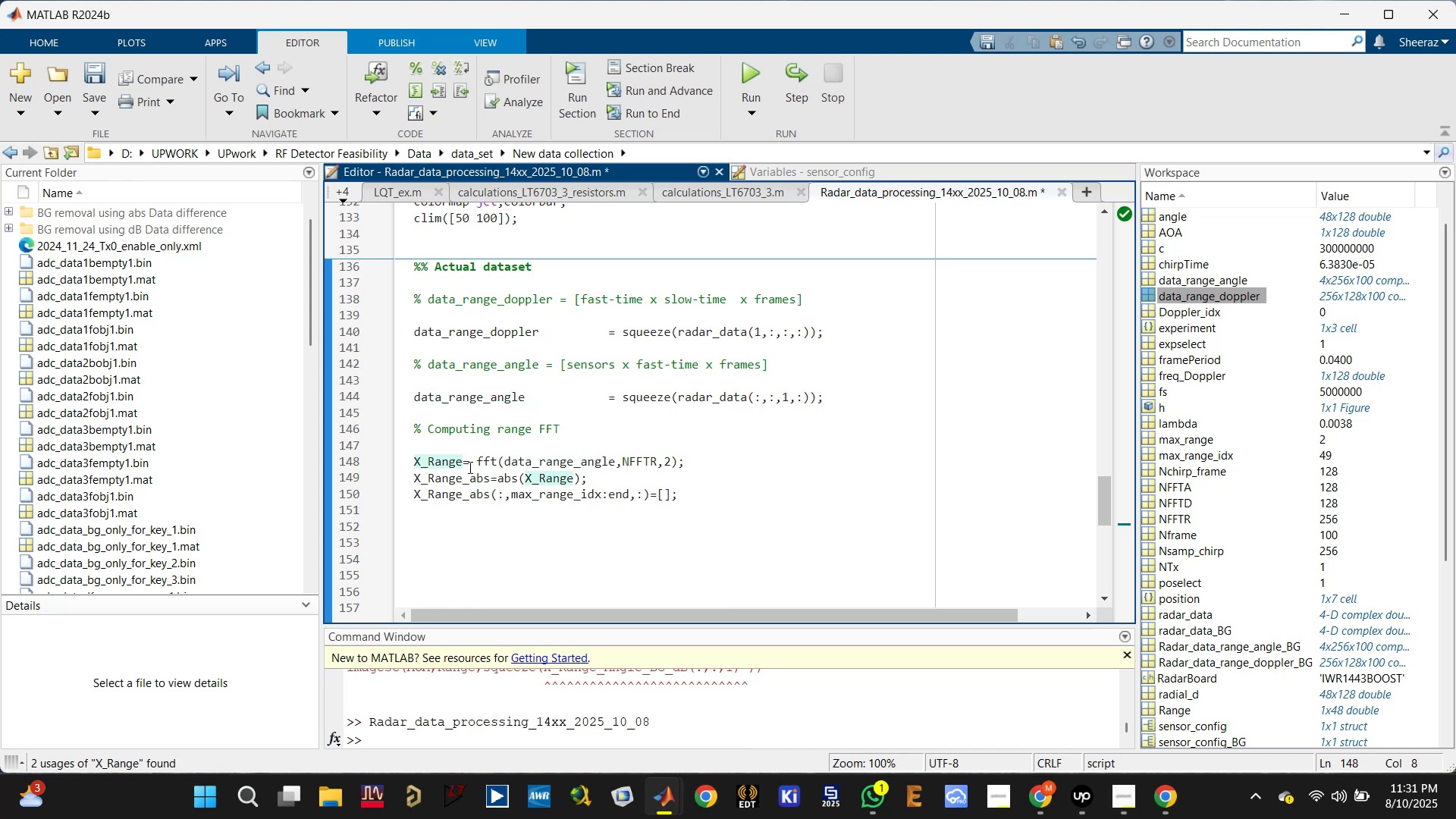 
key(Tab)
 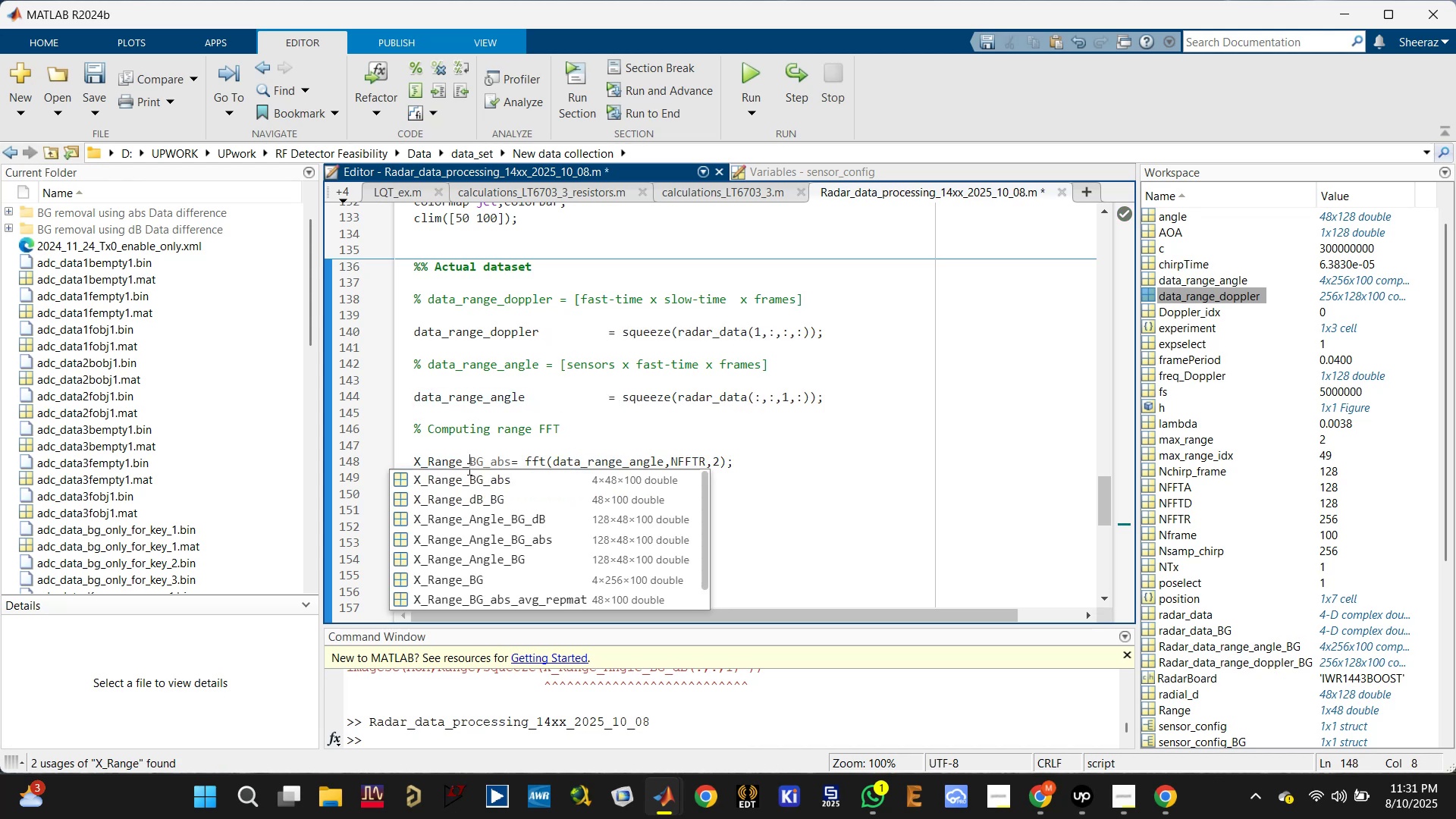 
key(Tab)
 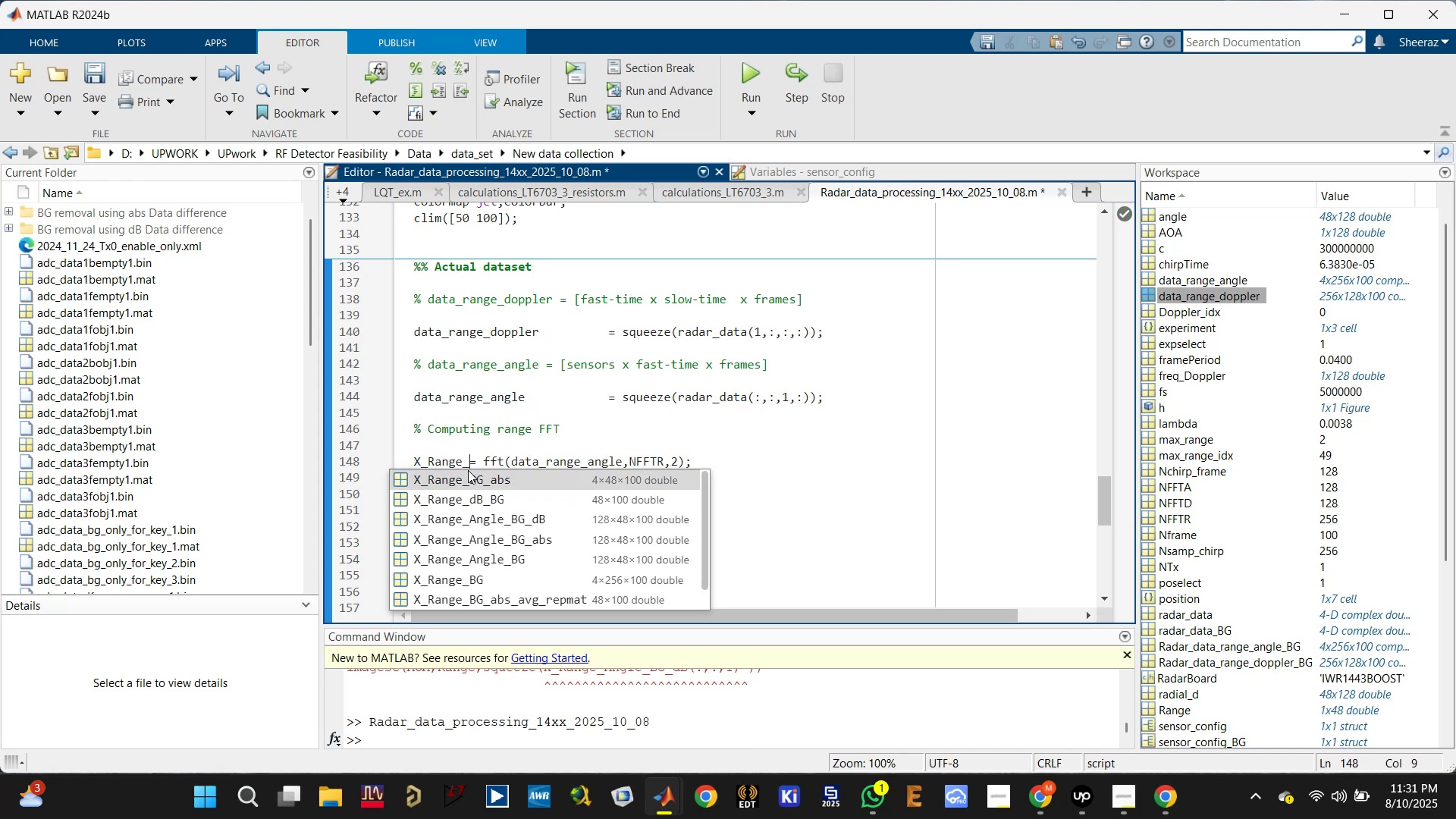 
key(Tab)
 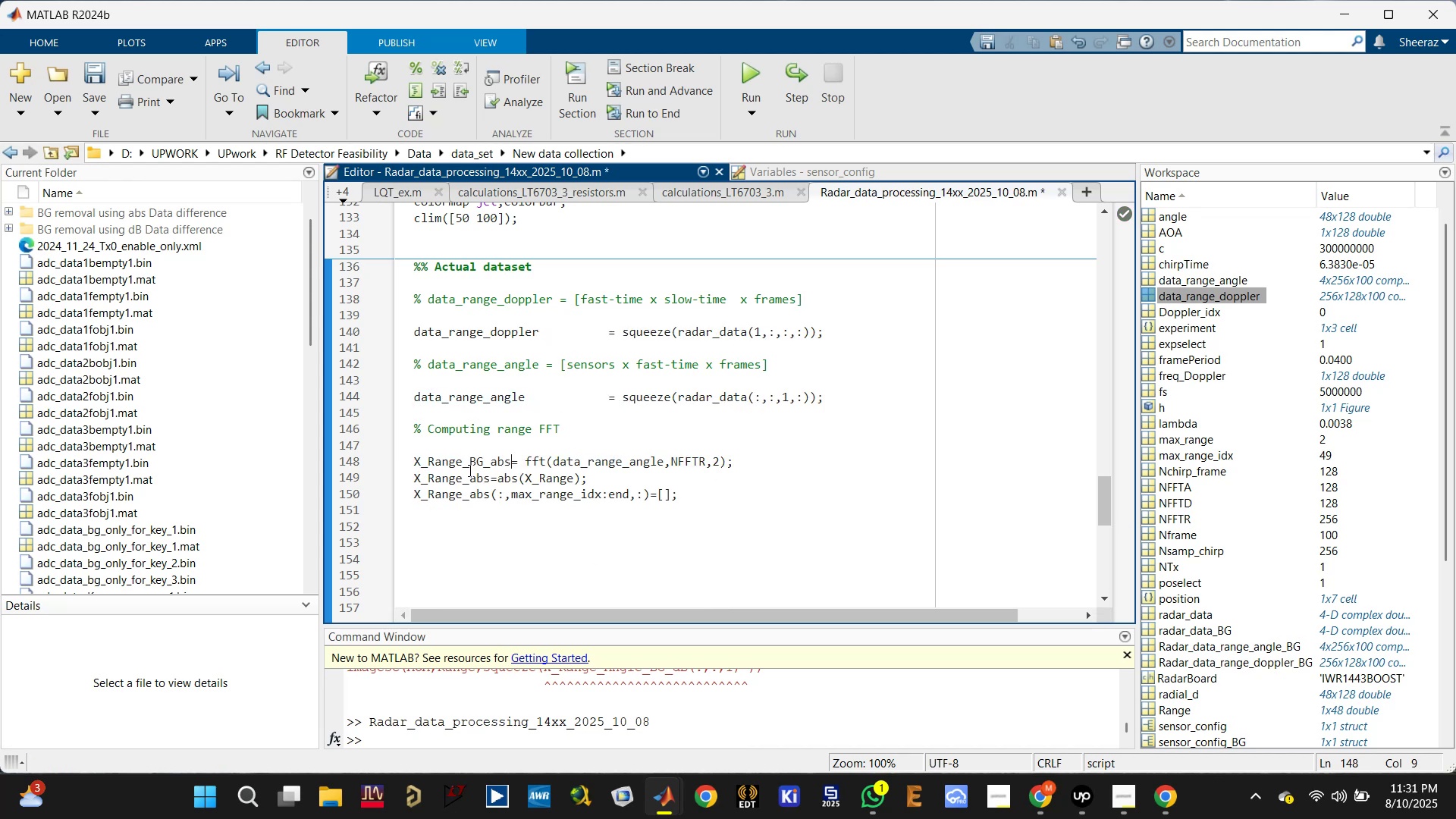 
key(Tab)
 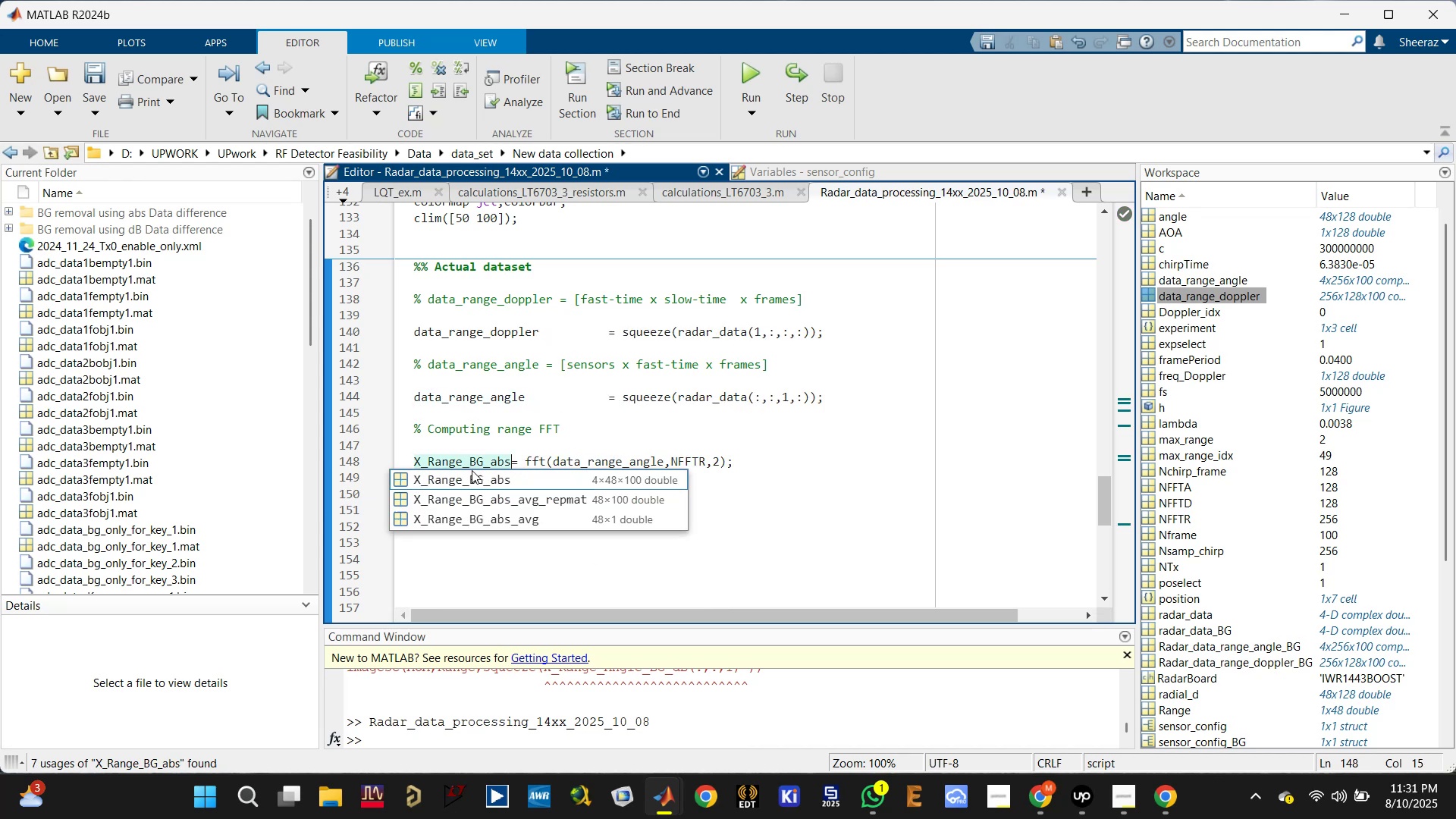 
key(Tab)
 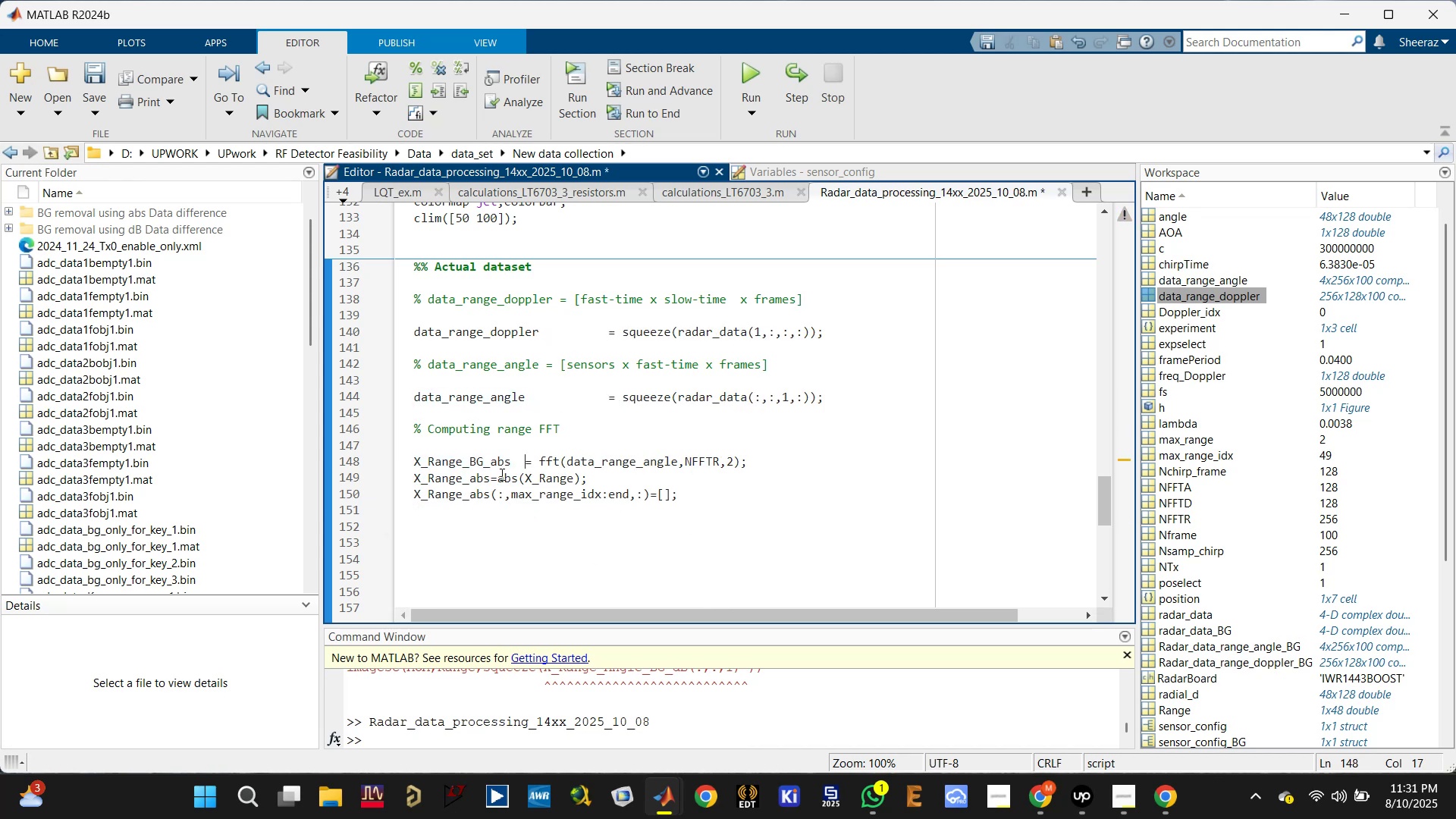 
key(Control+Z)
 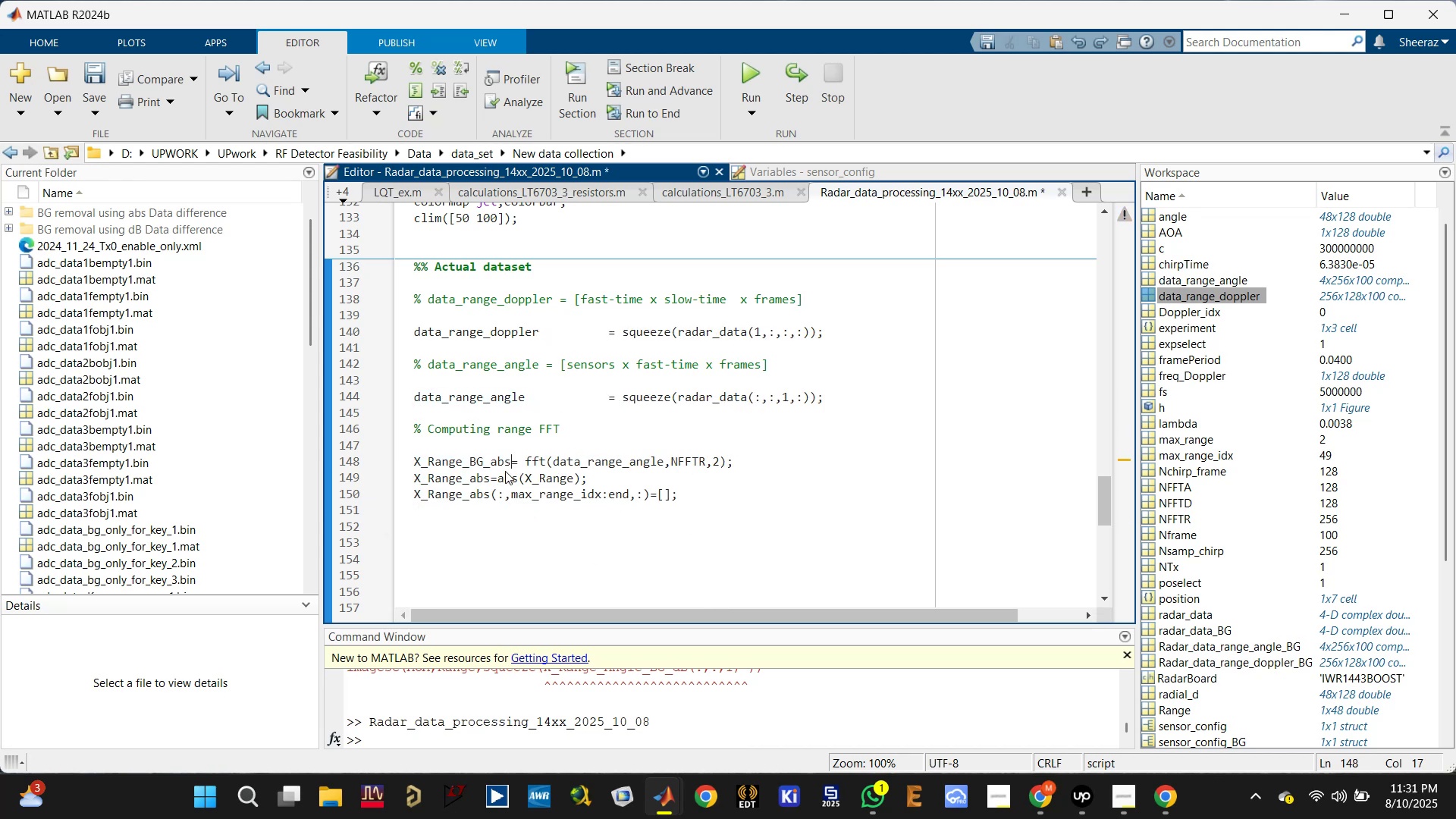 
key(Control+Z)
 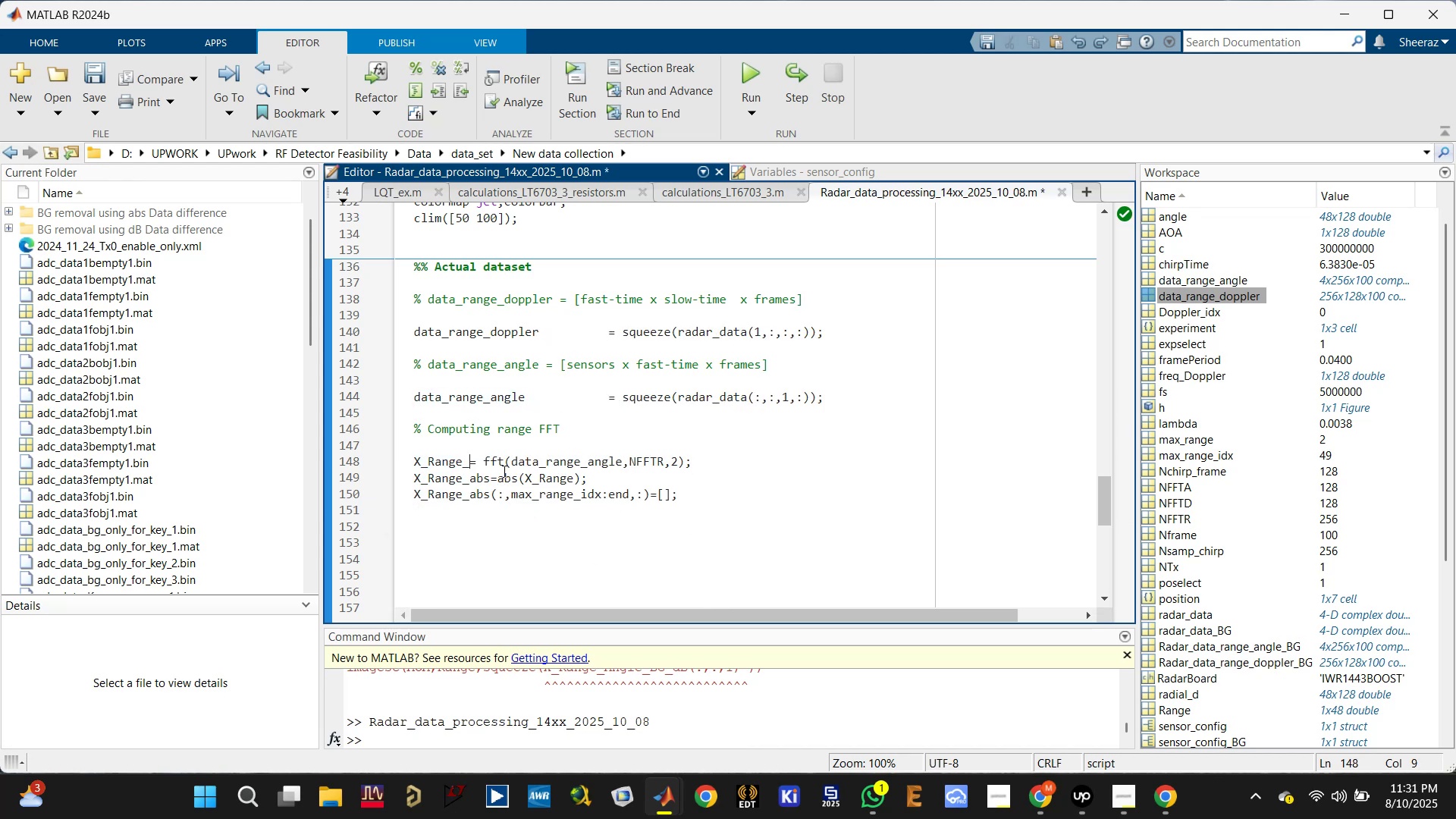 
key(Control+Z)
 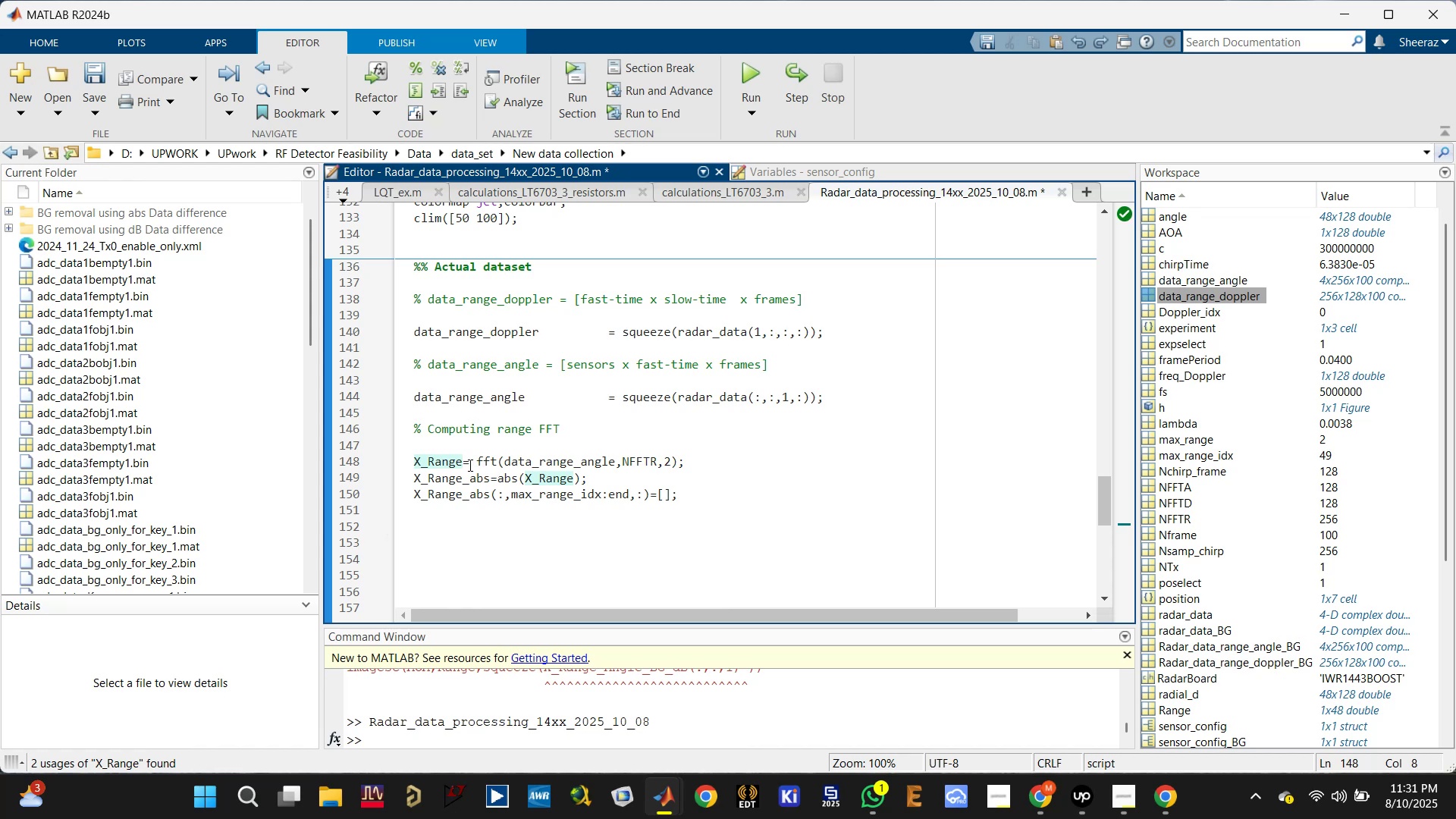 
key(Space)
 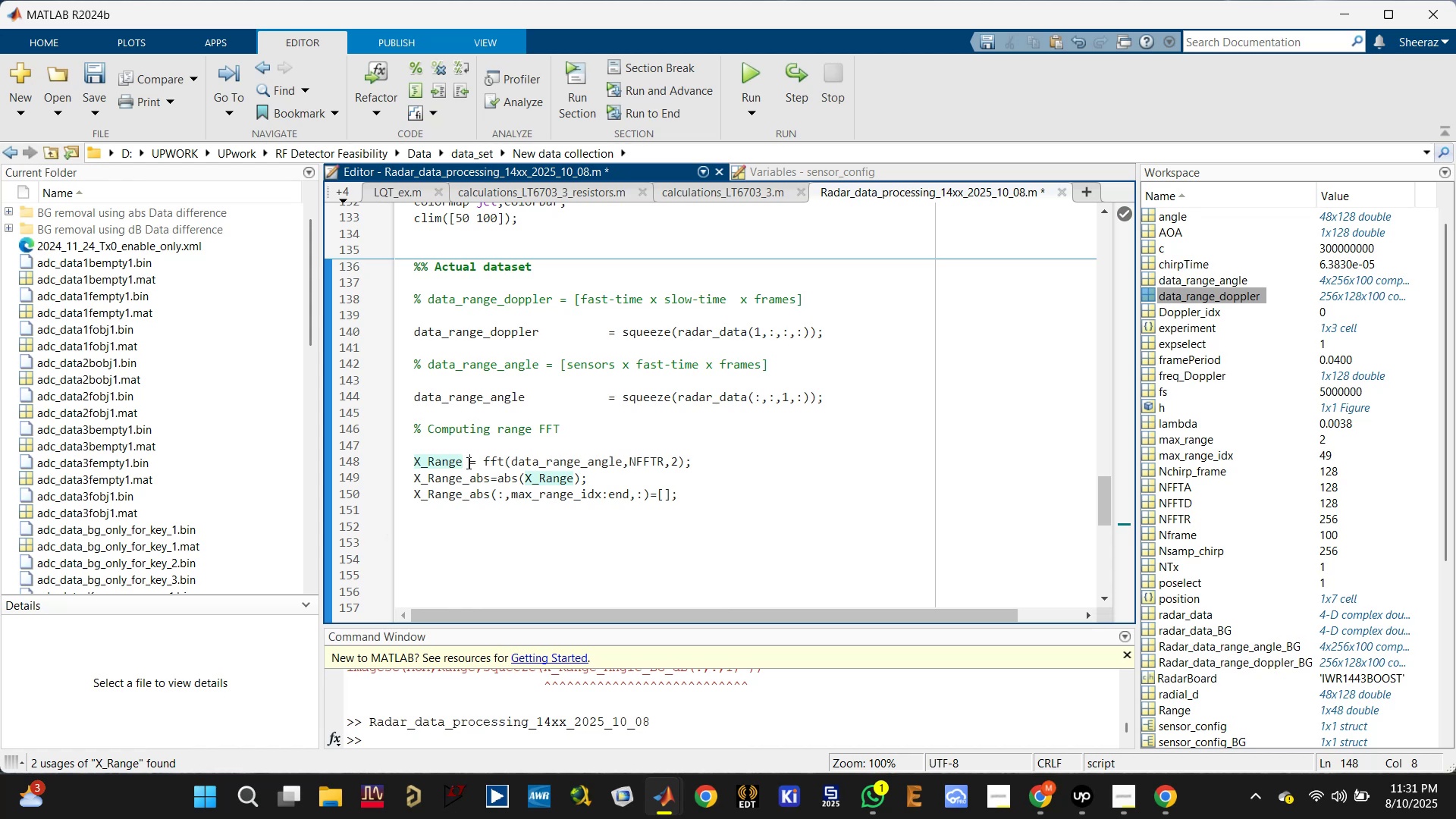 
key(Tab)
 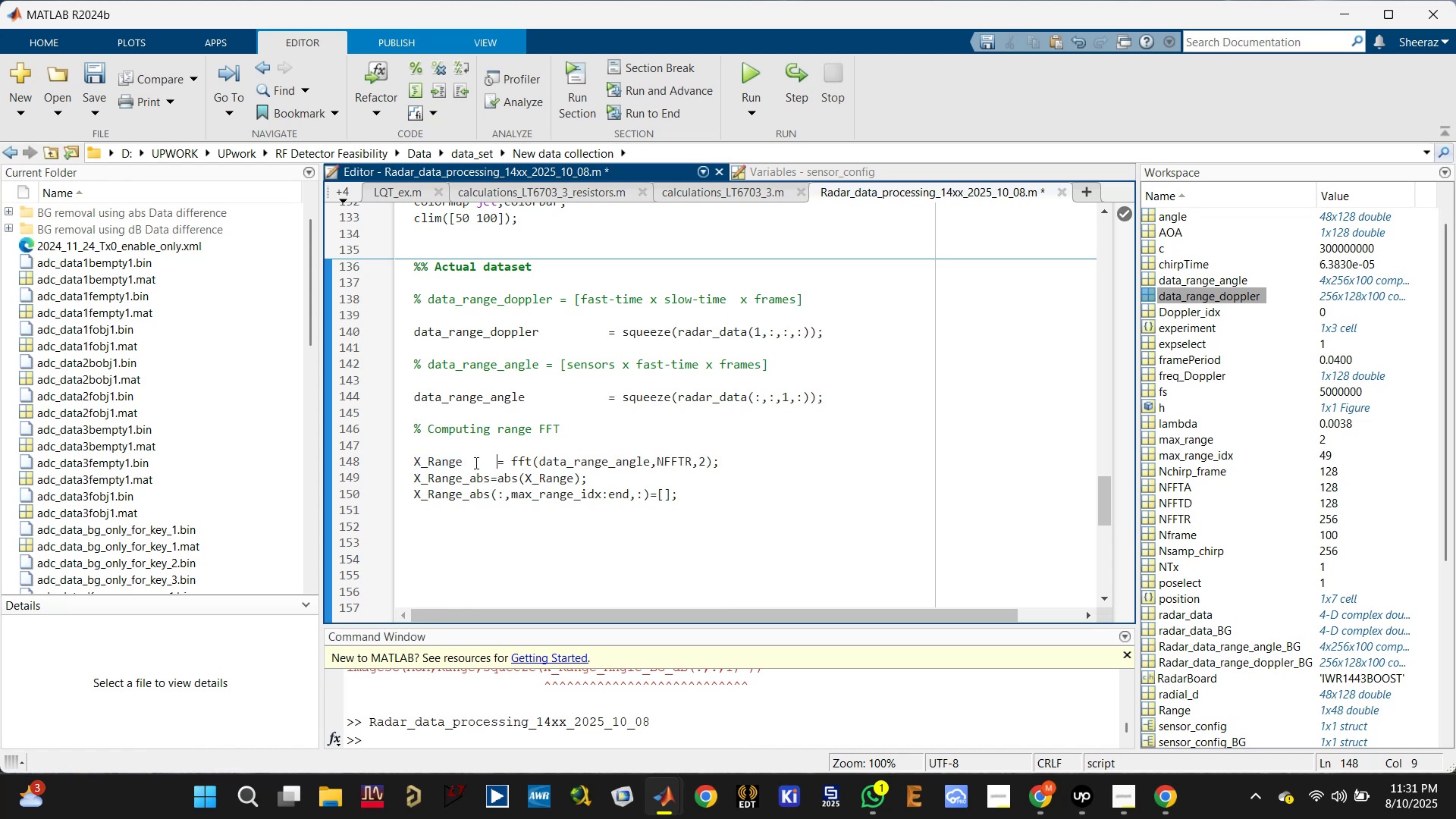 
key(Tab)
 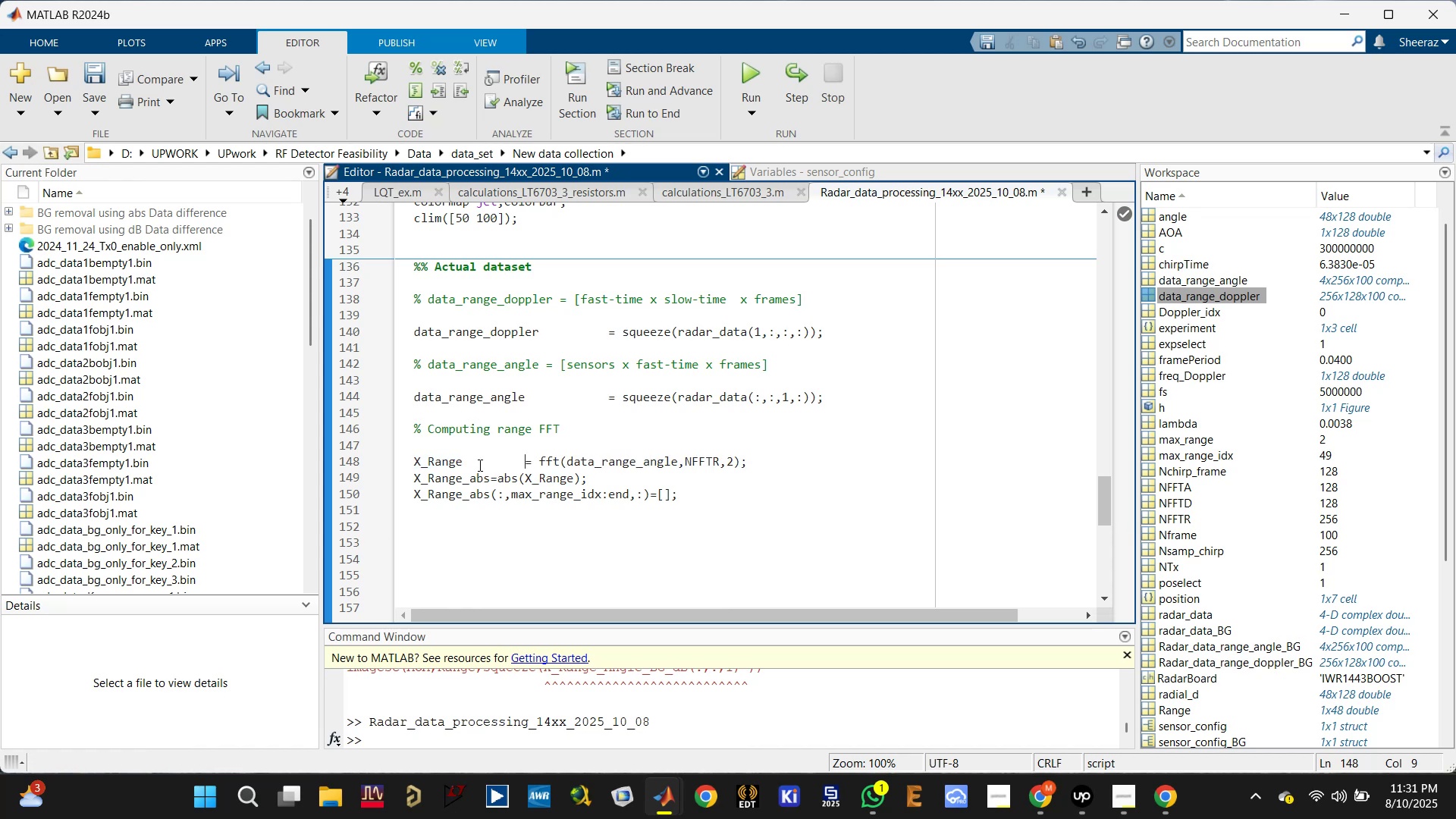 
key(Tab)
 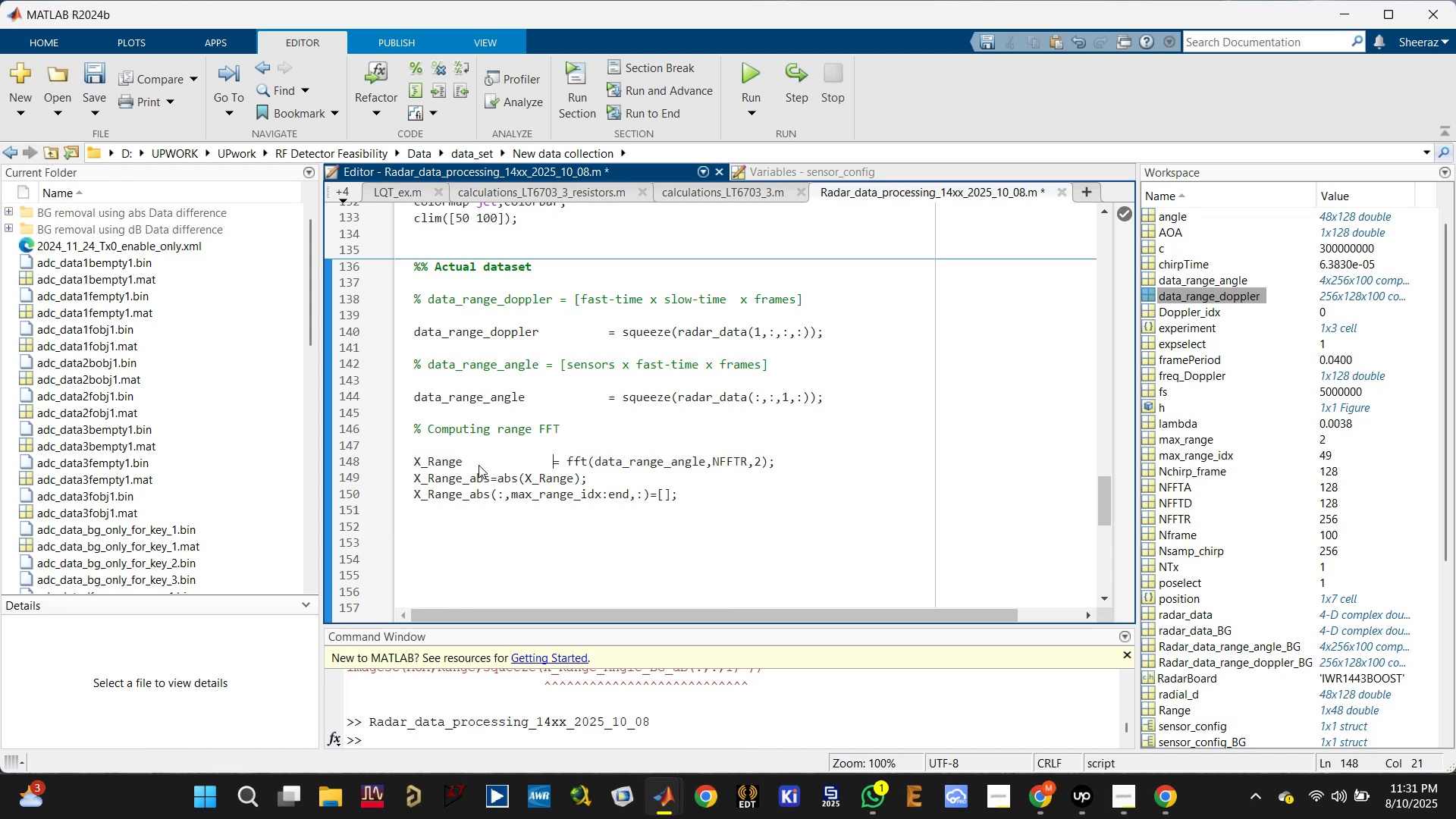 
key(Tab)
 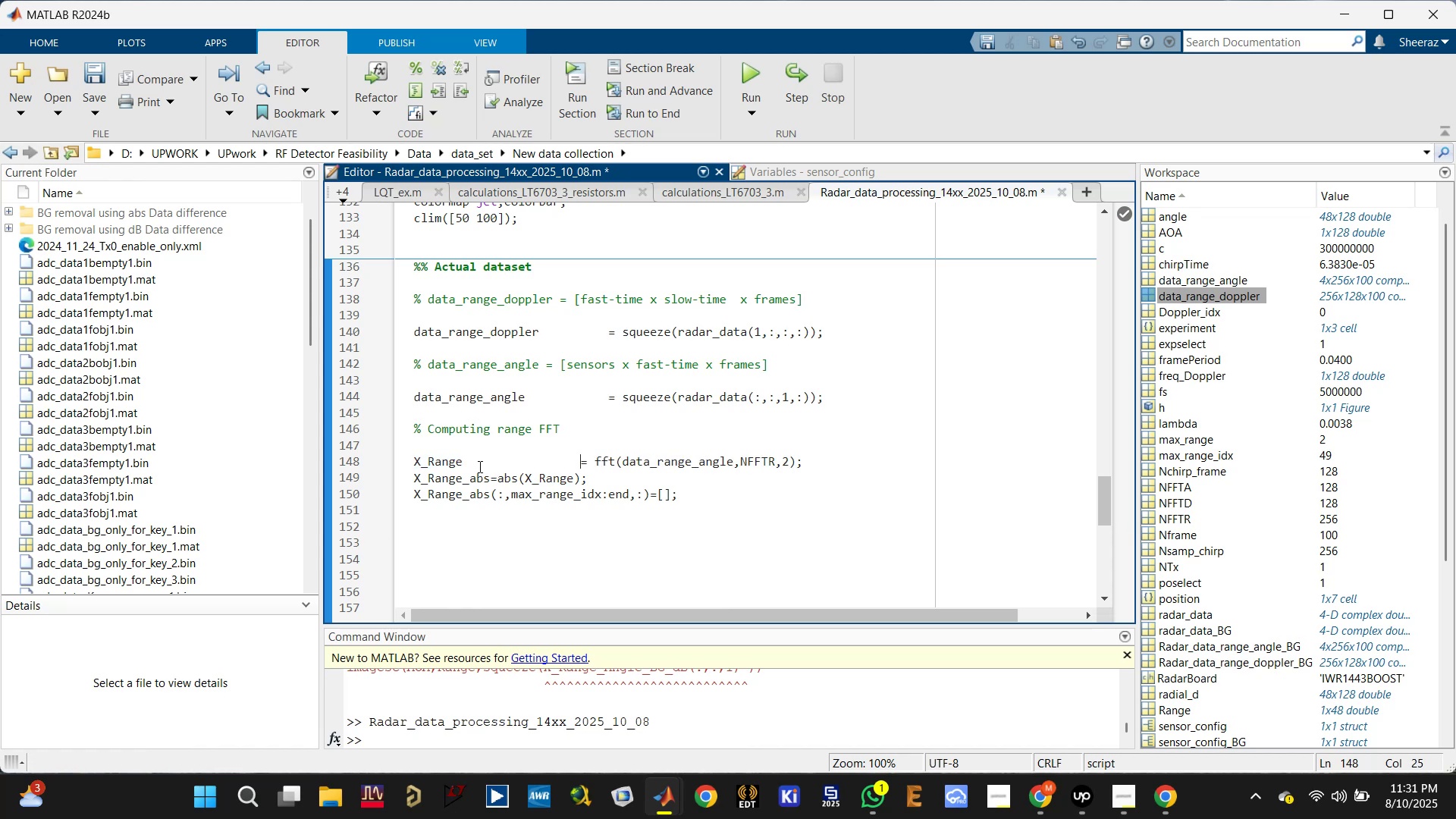 
key(Tab)
 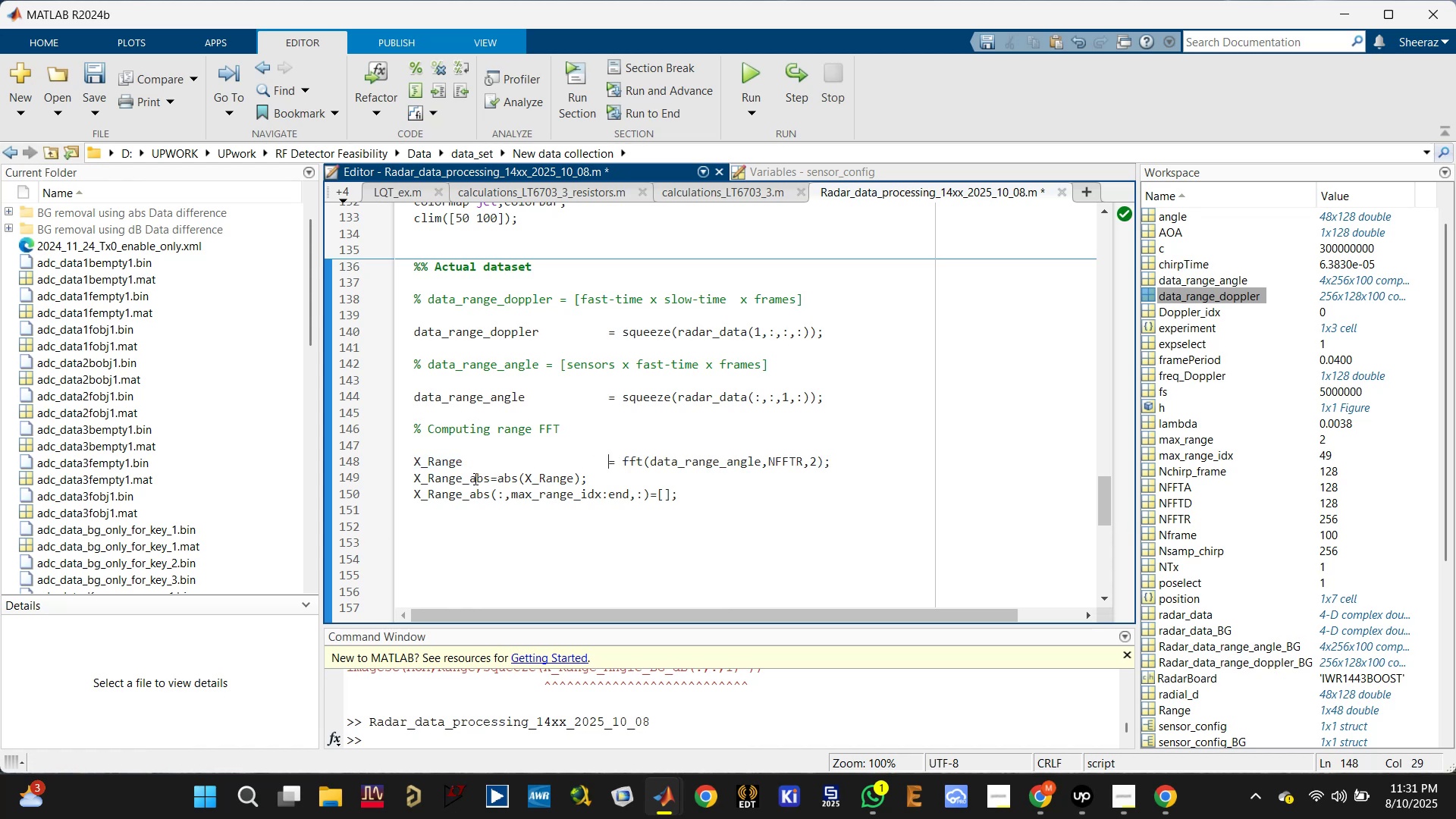 
left_click([489, 475])
 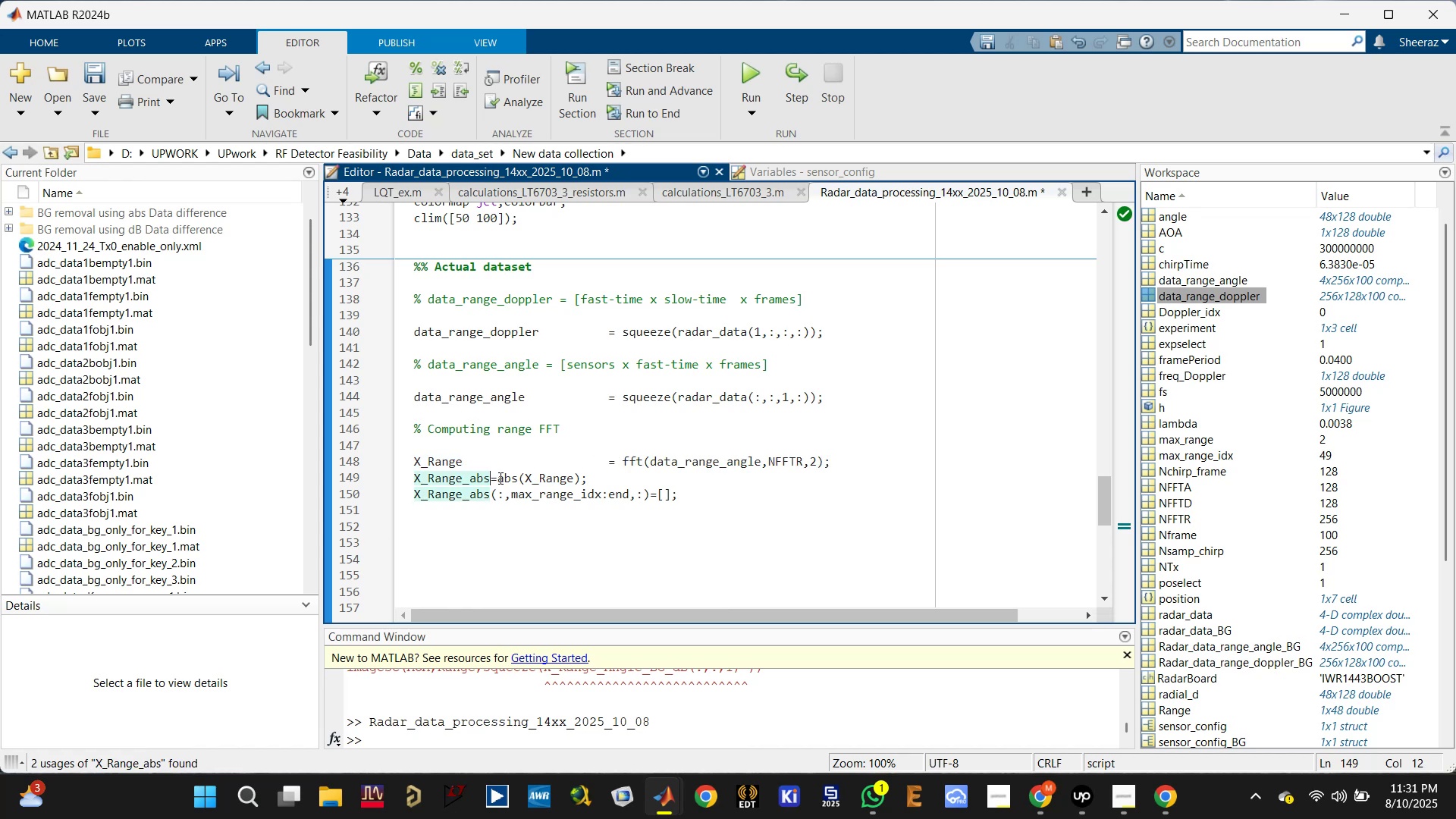 
key(Space)
 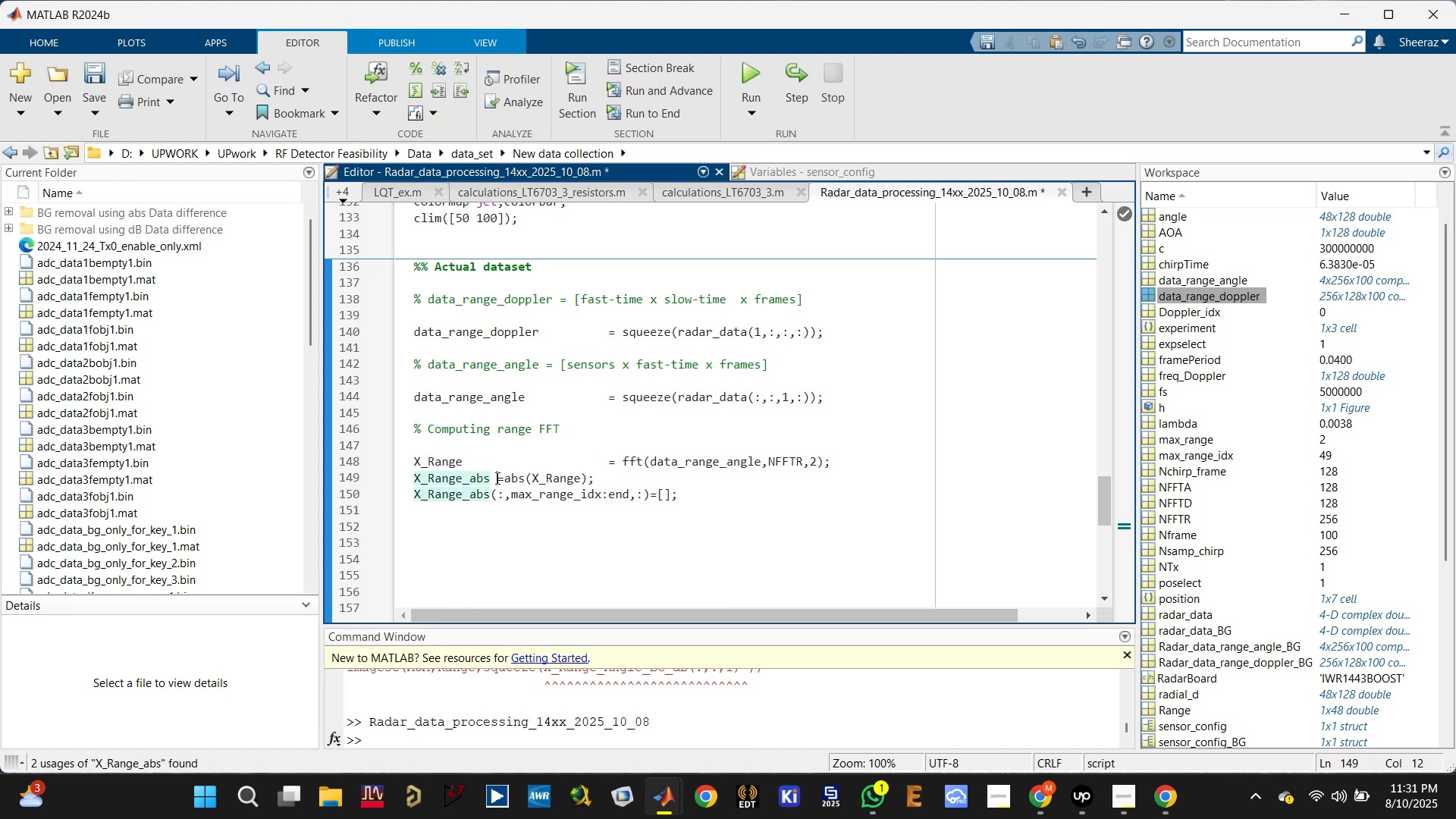 
key(Tab)
 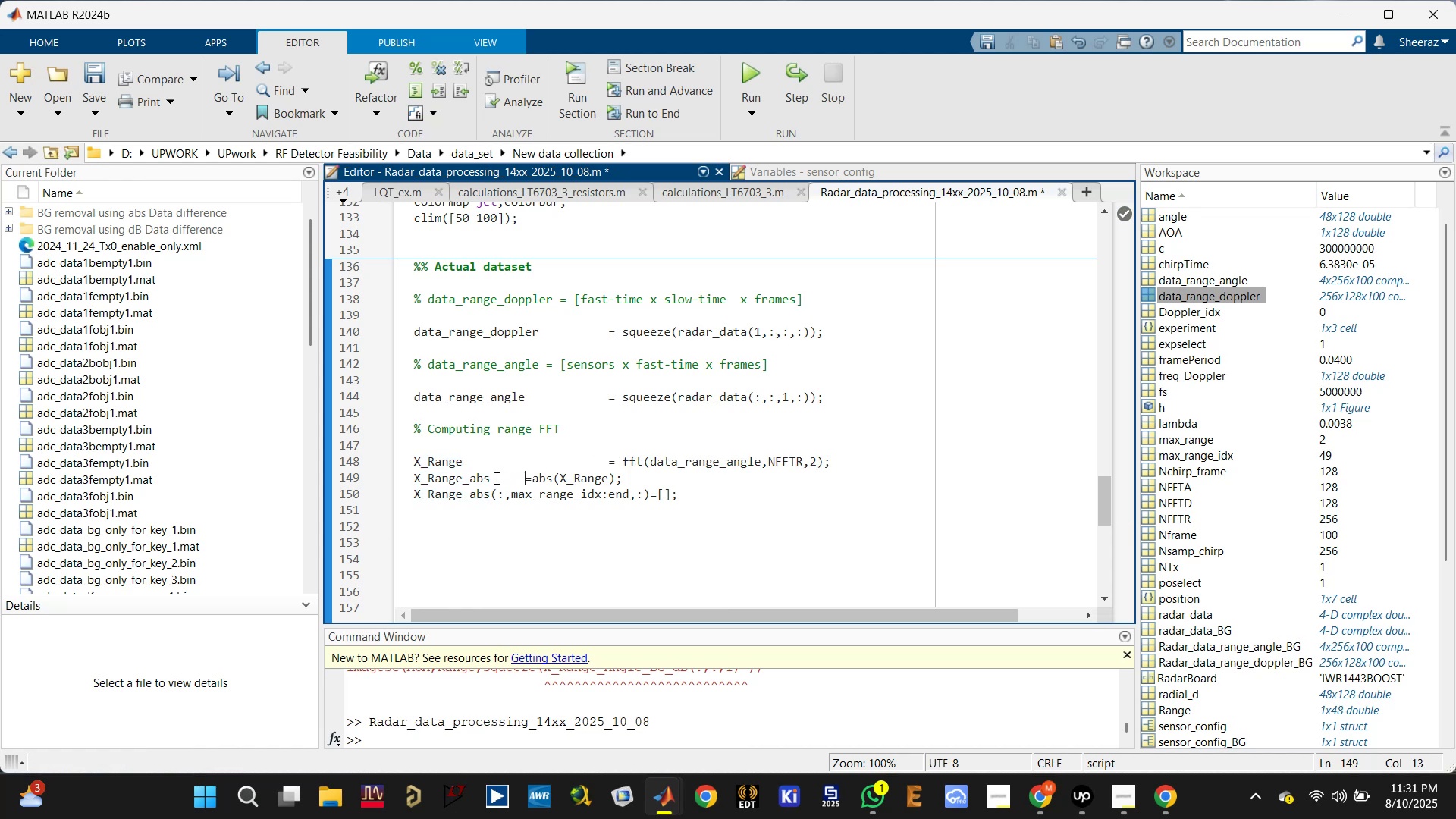 
key(Tab)
 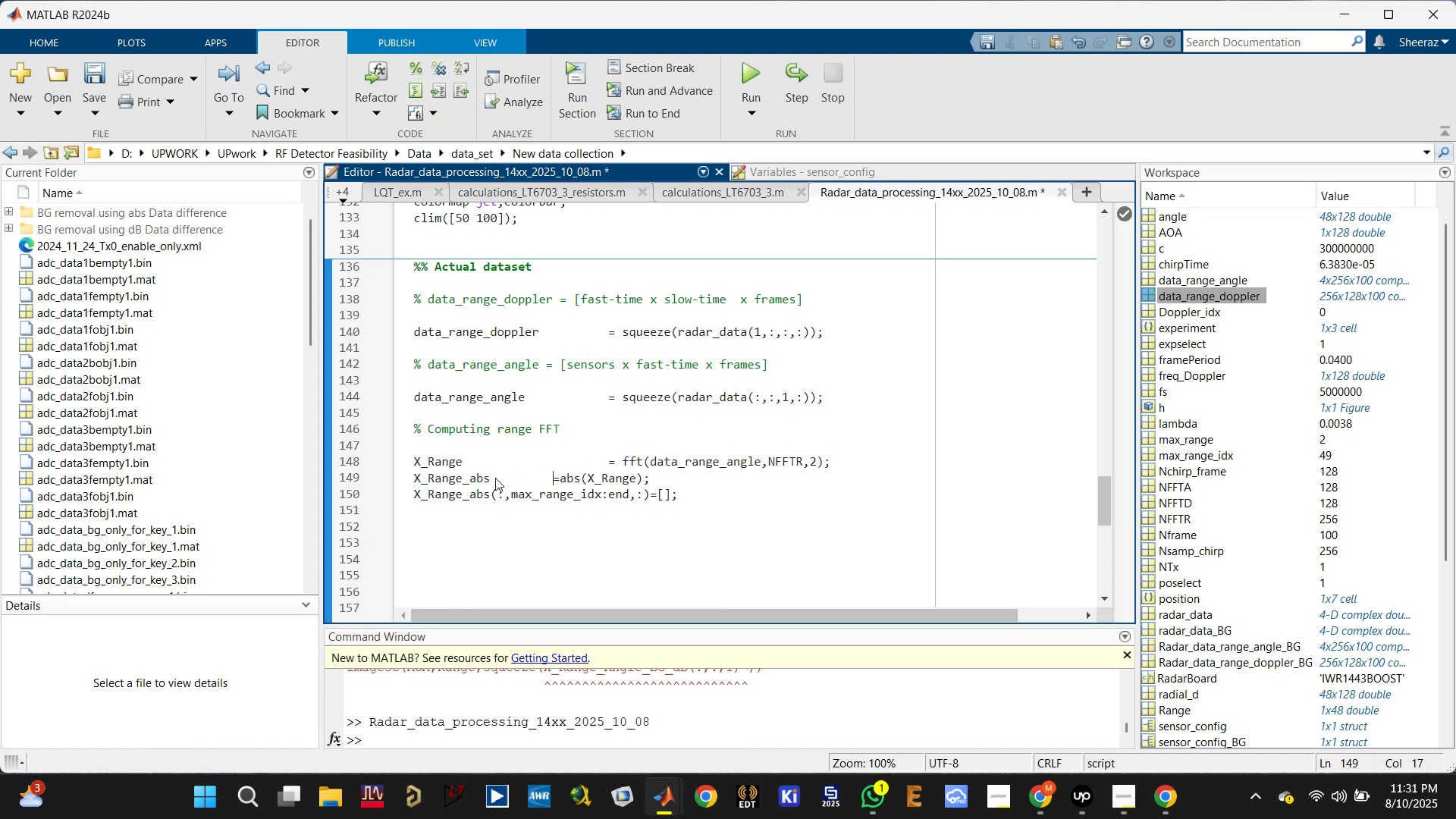 
key(Tab)
 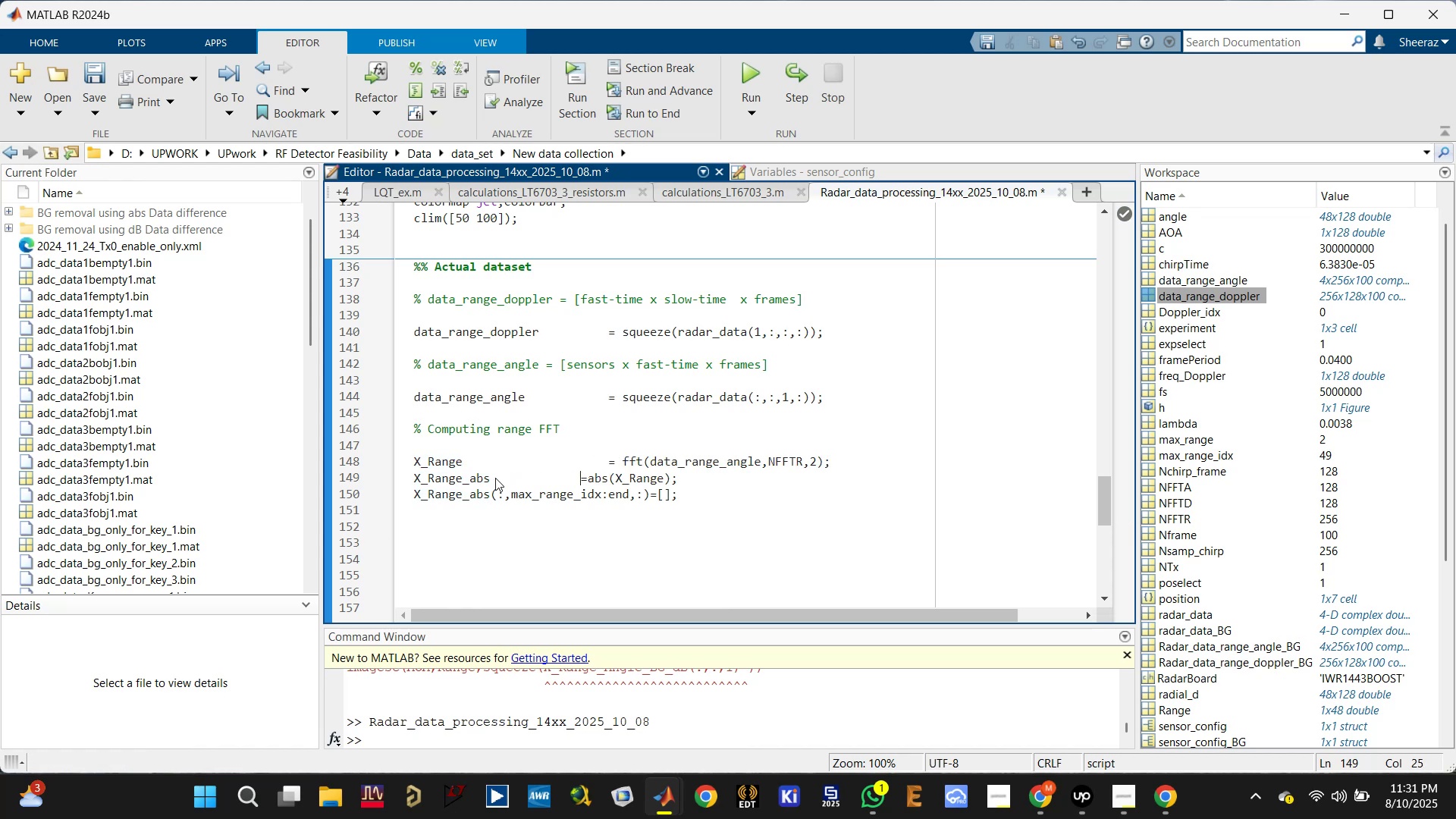 
key(Tab)
 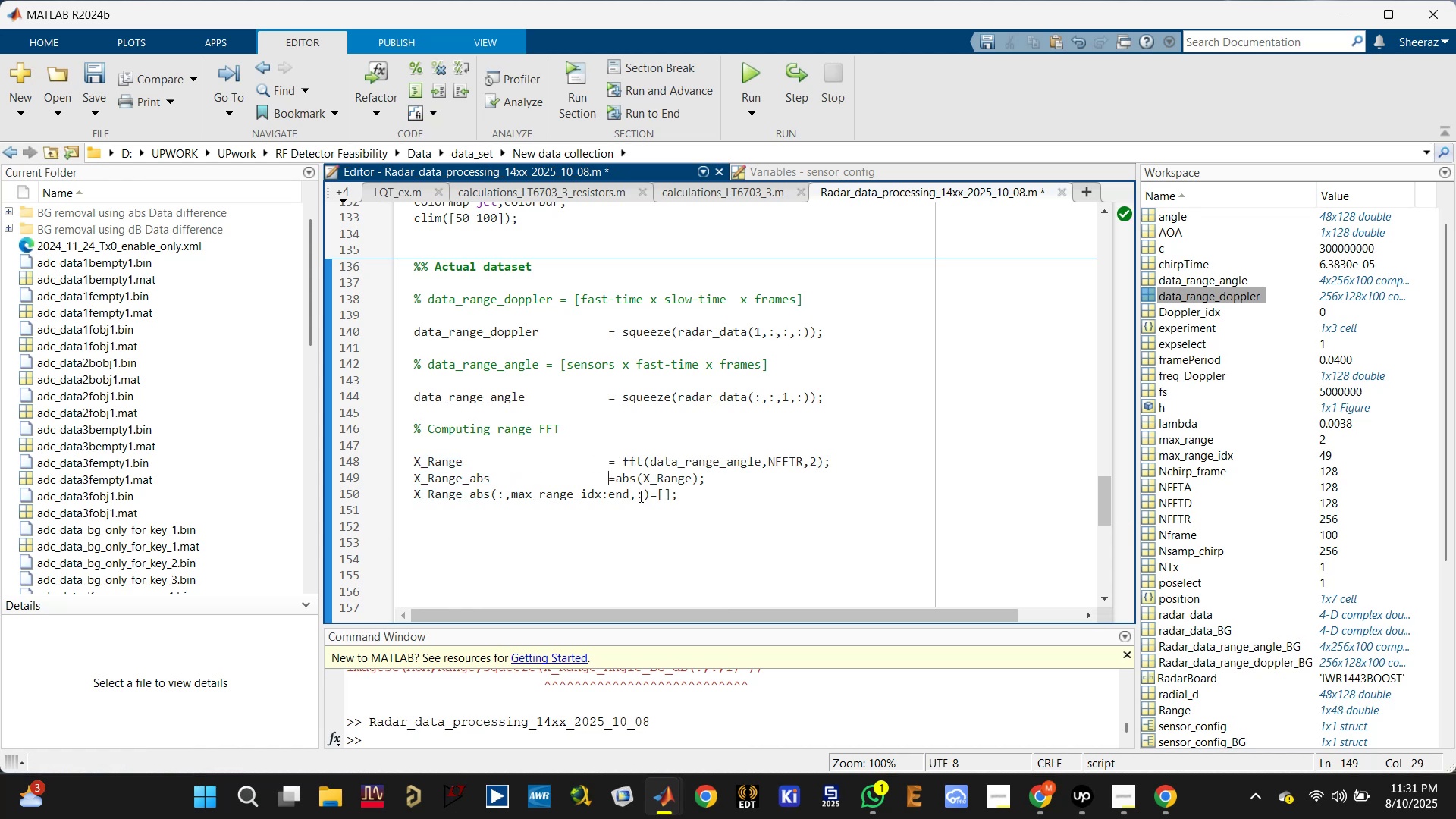 
double_click([712, 501])
 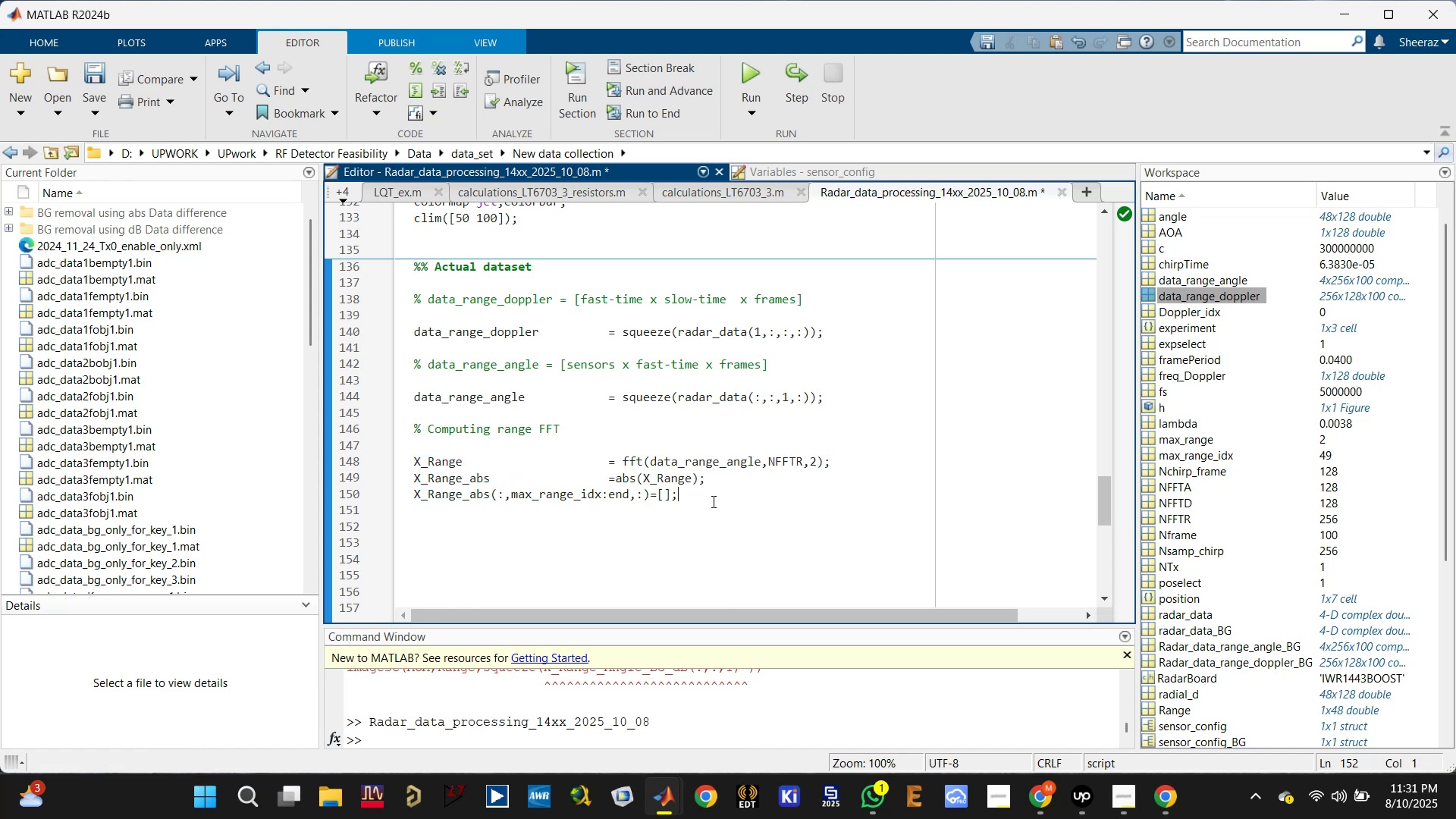 
key(Control+S)
 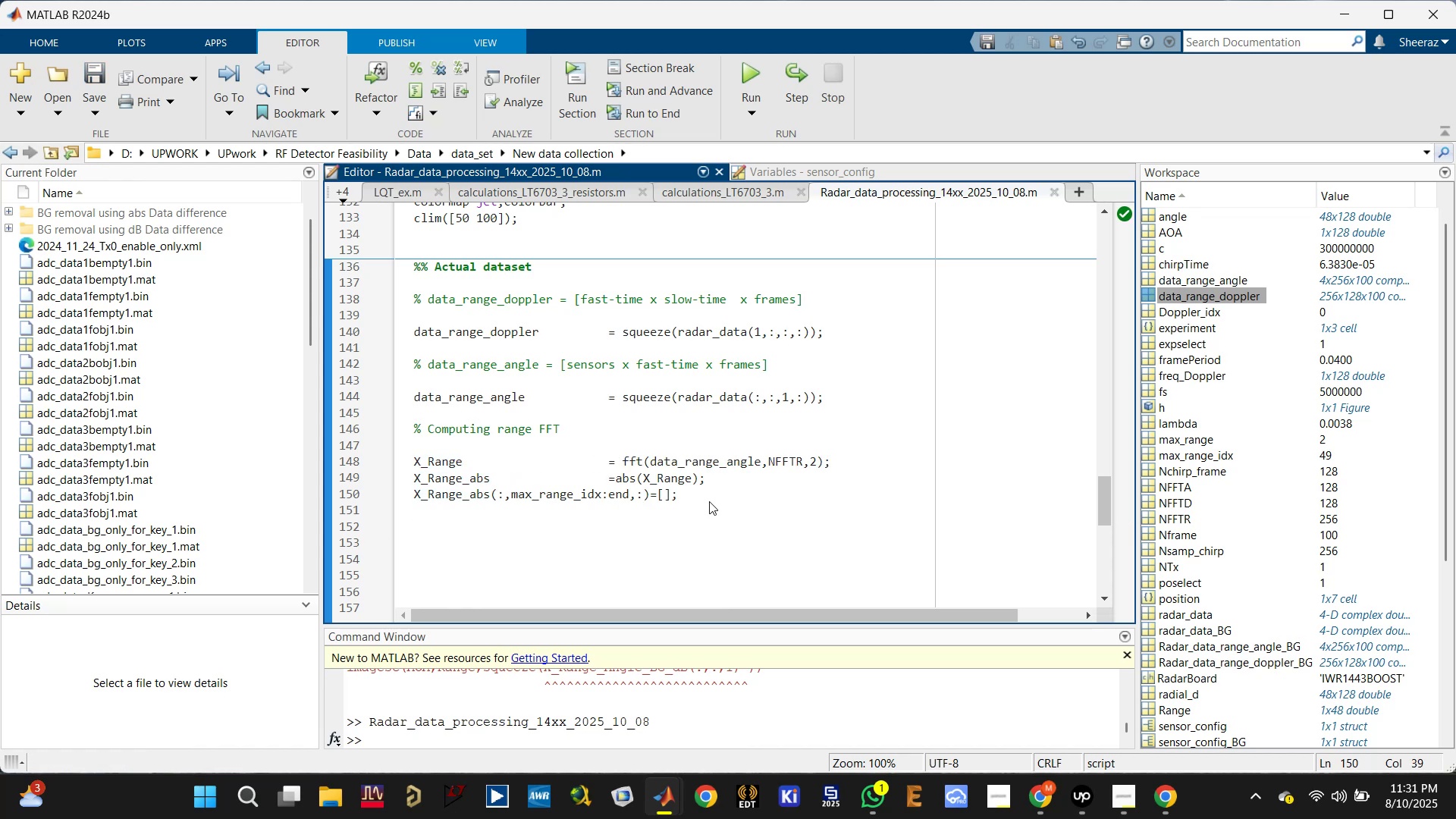 
key(Enter)
 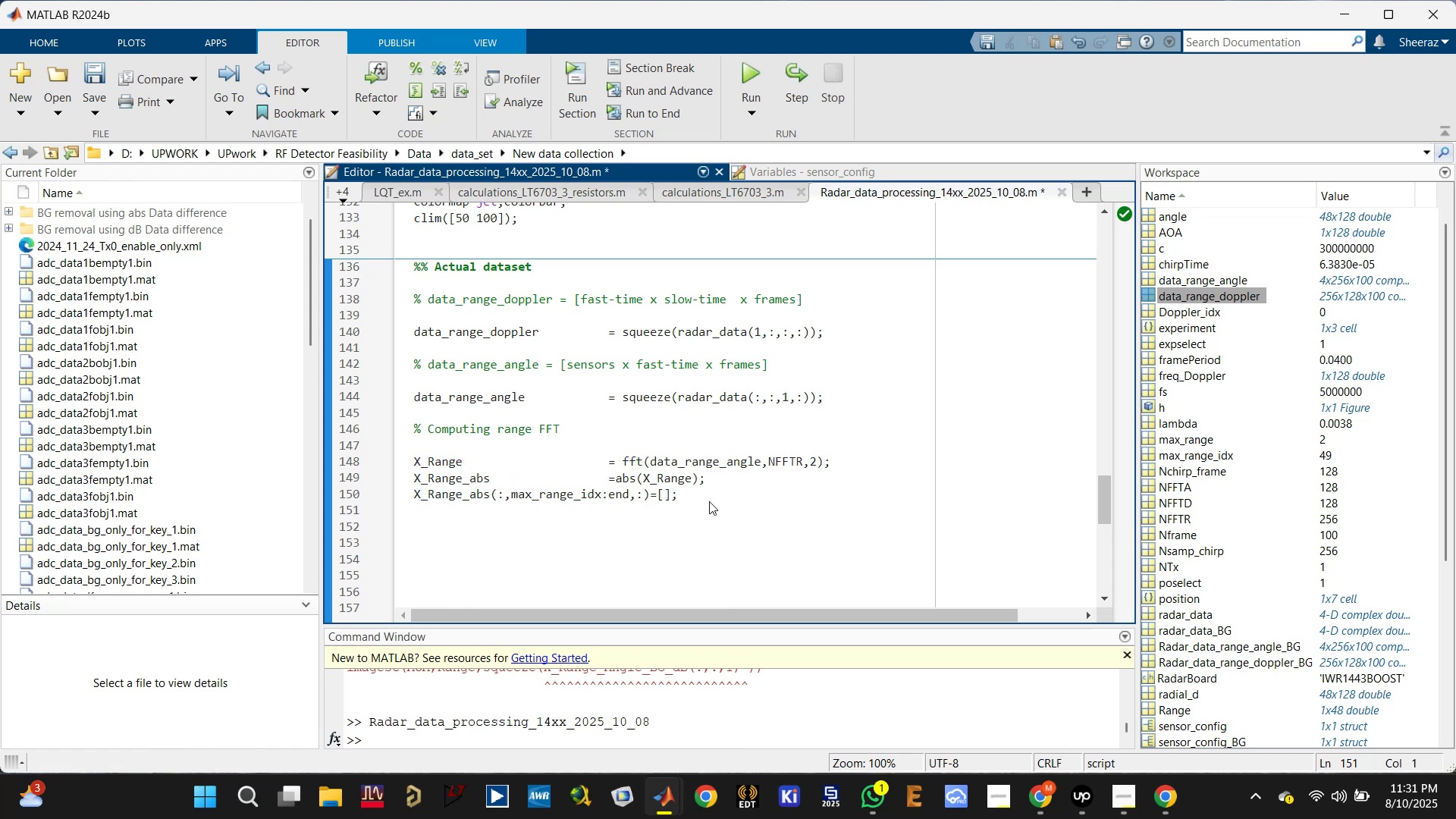 
key(Control+Enter)
 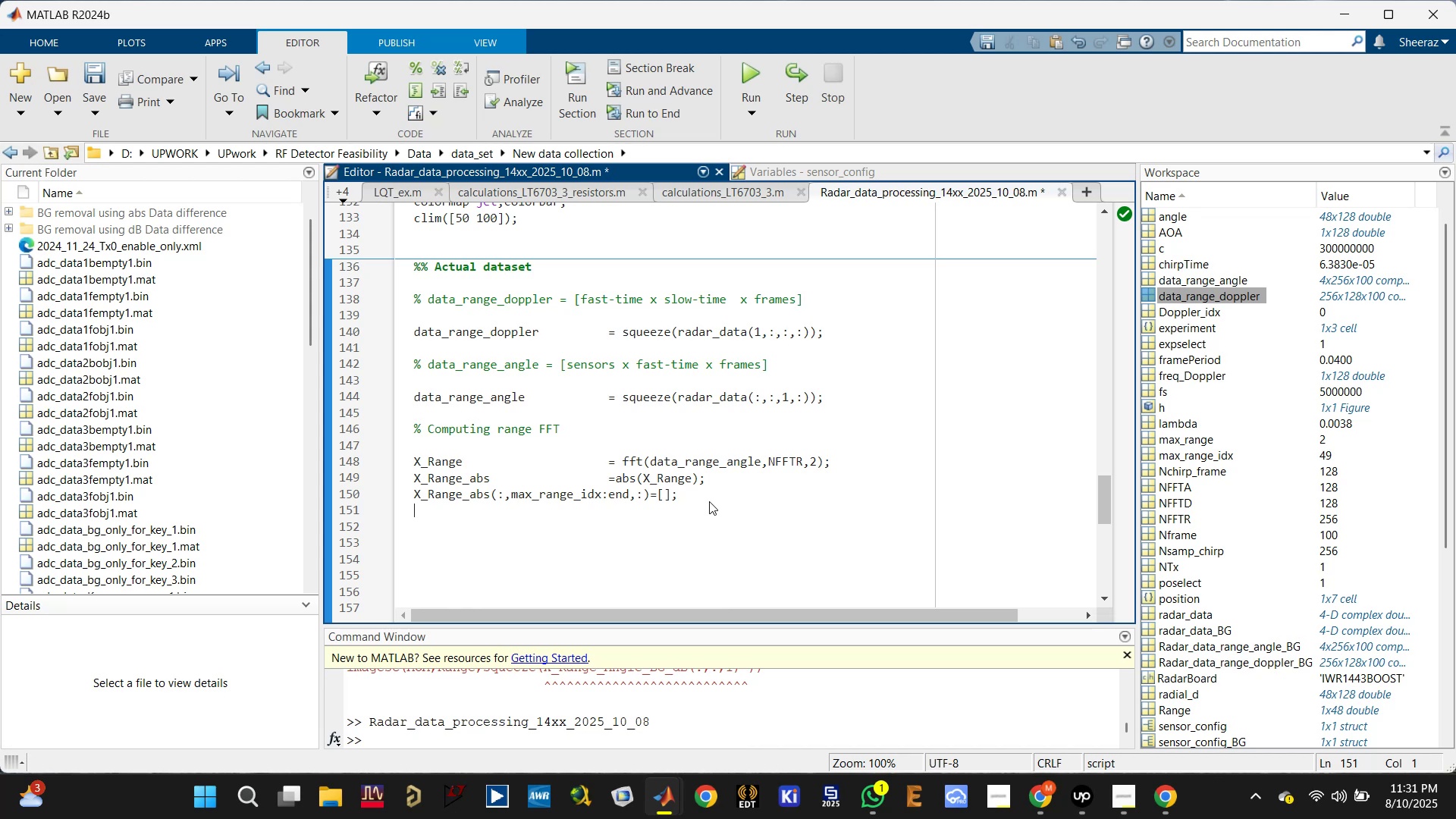 
left_click([792, 733])
 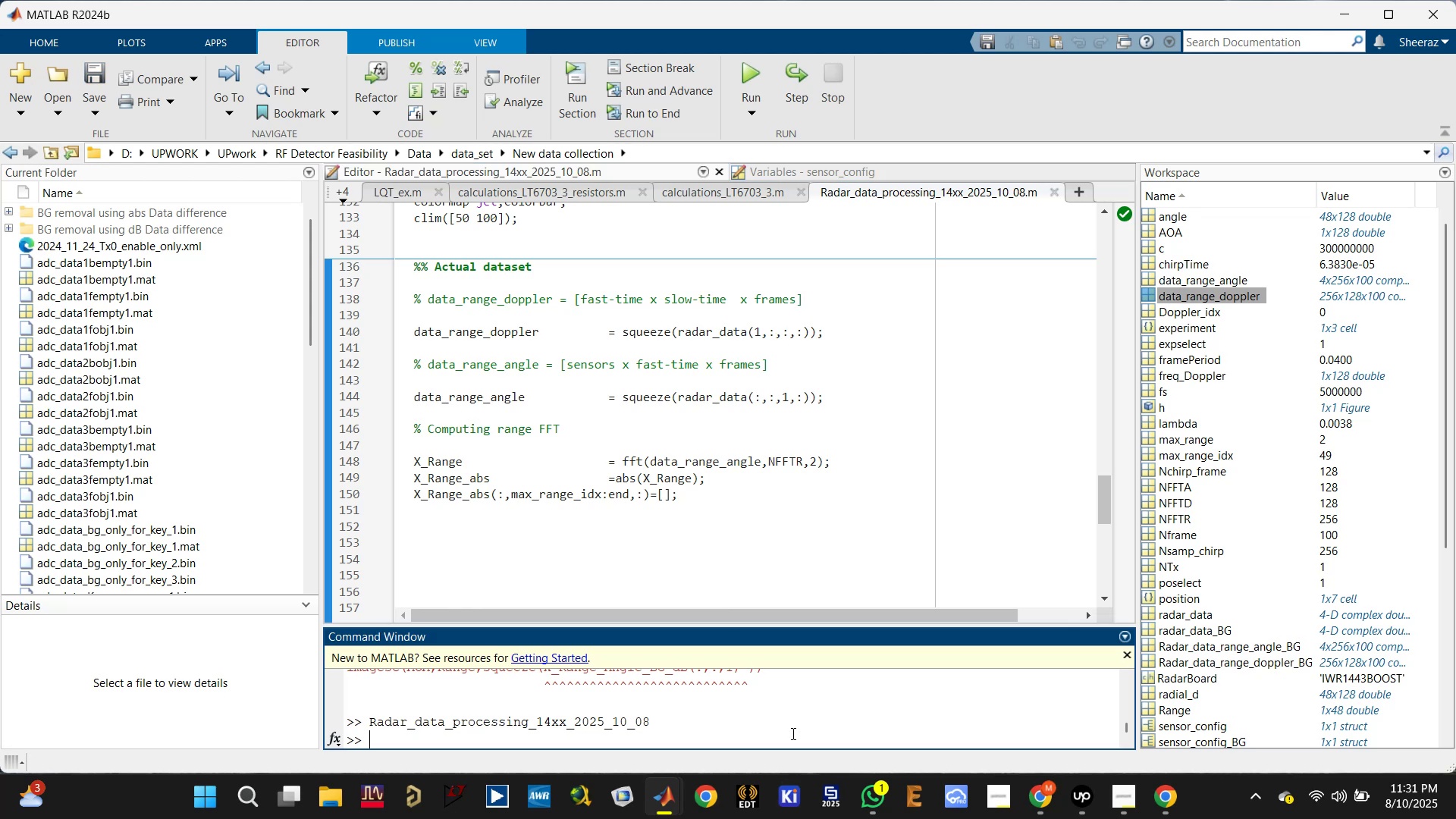 
type(clc)
 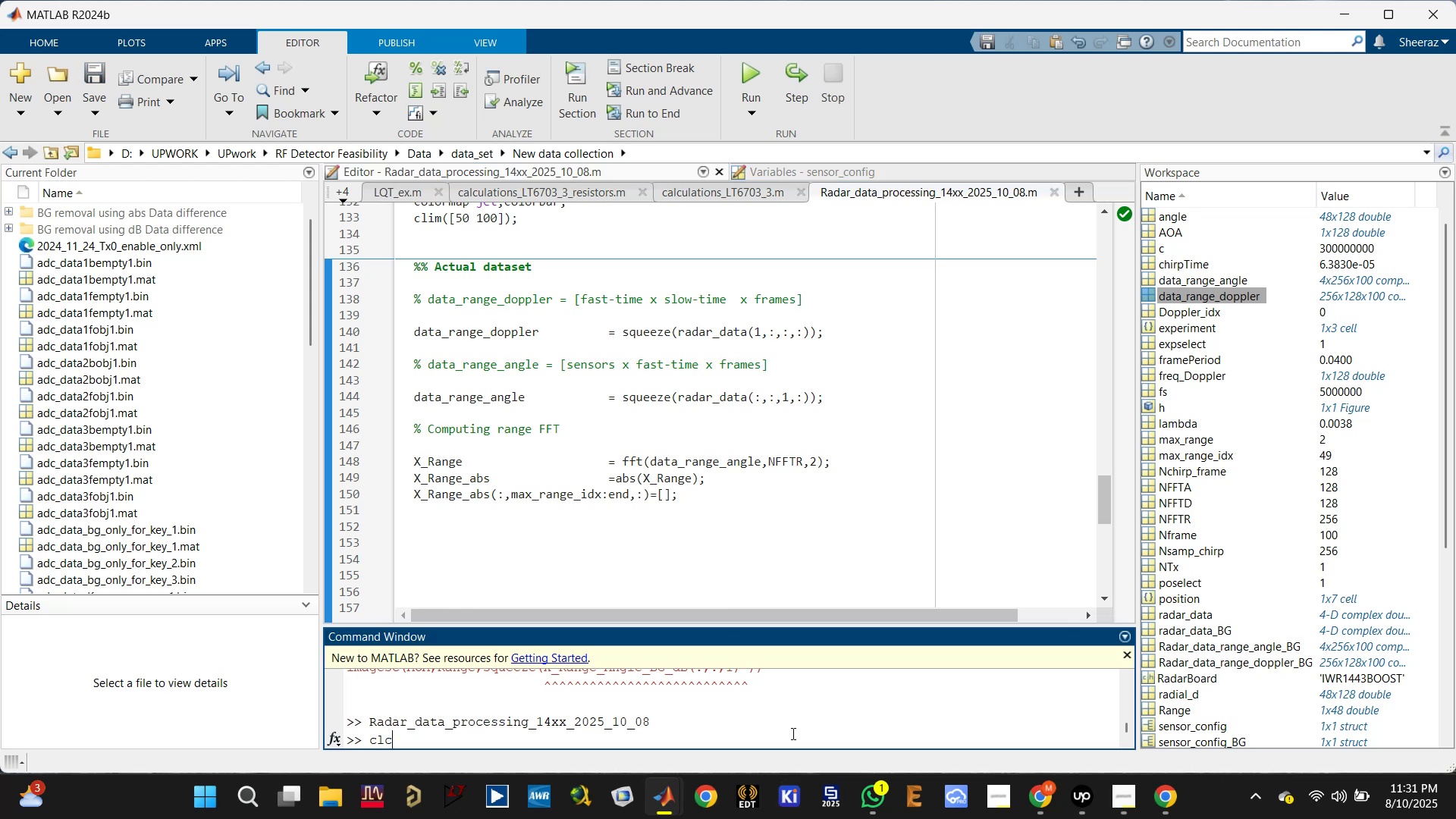 
key(Enter)
 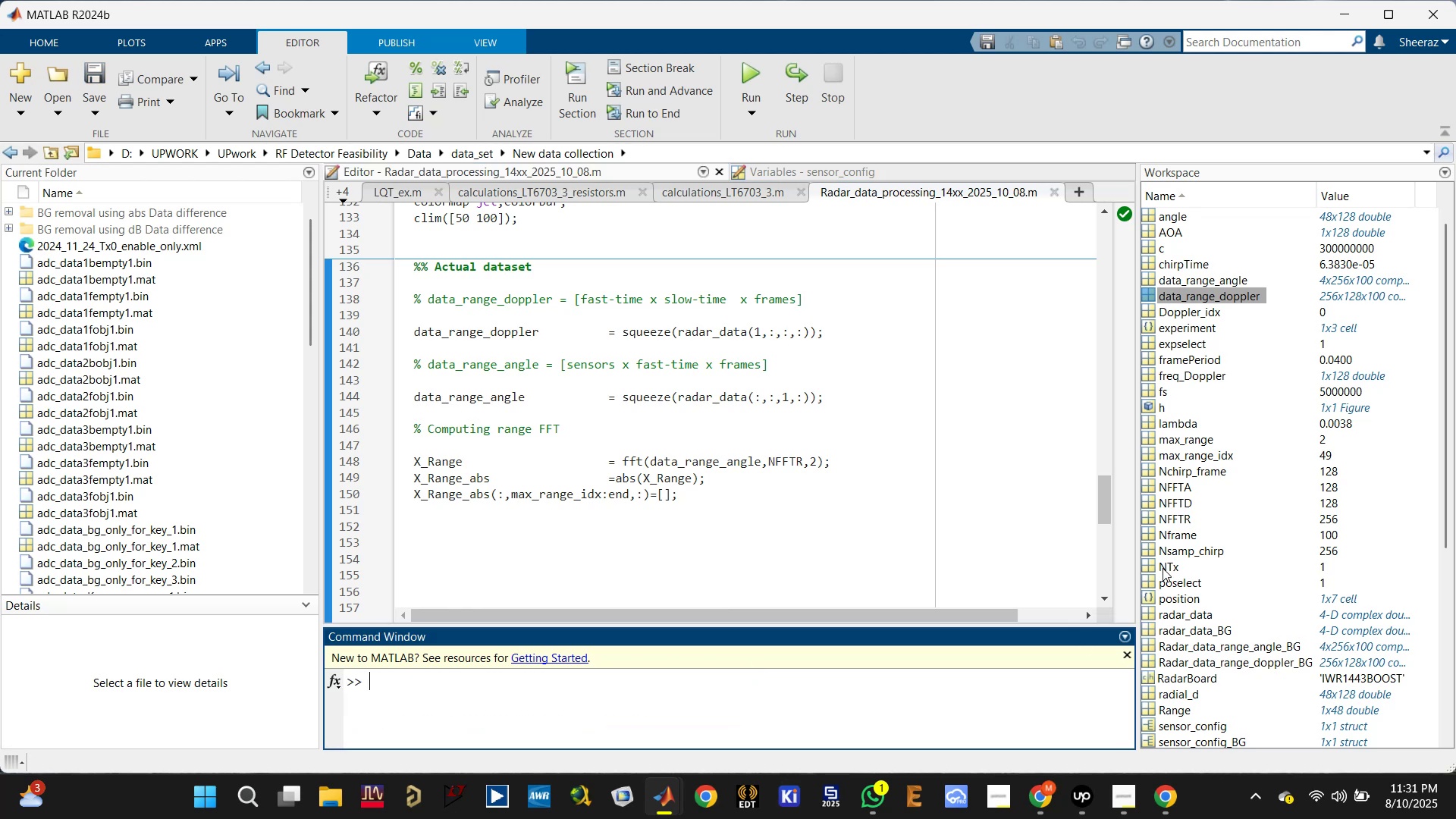 
scroll: coordinate [1191, 543], scroll_direction: down, amount: 9.0
 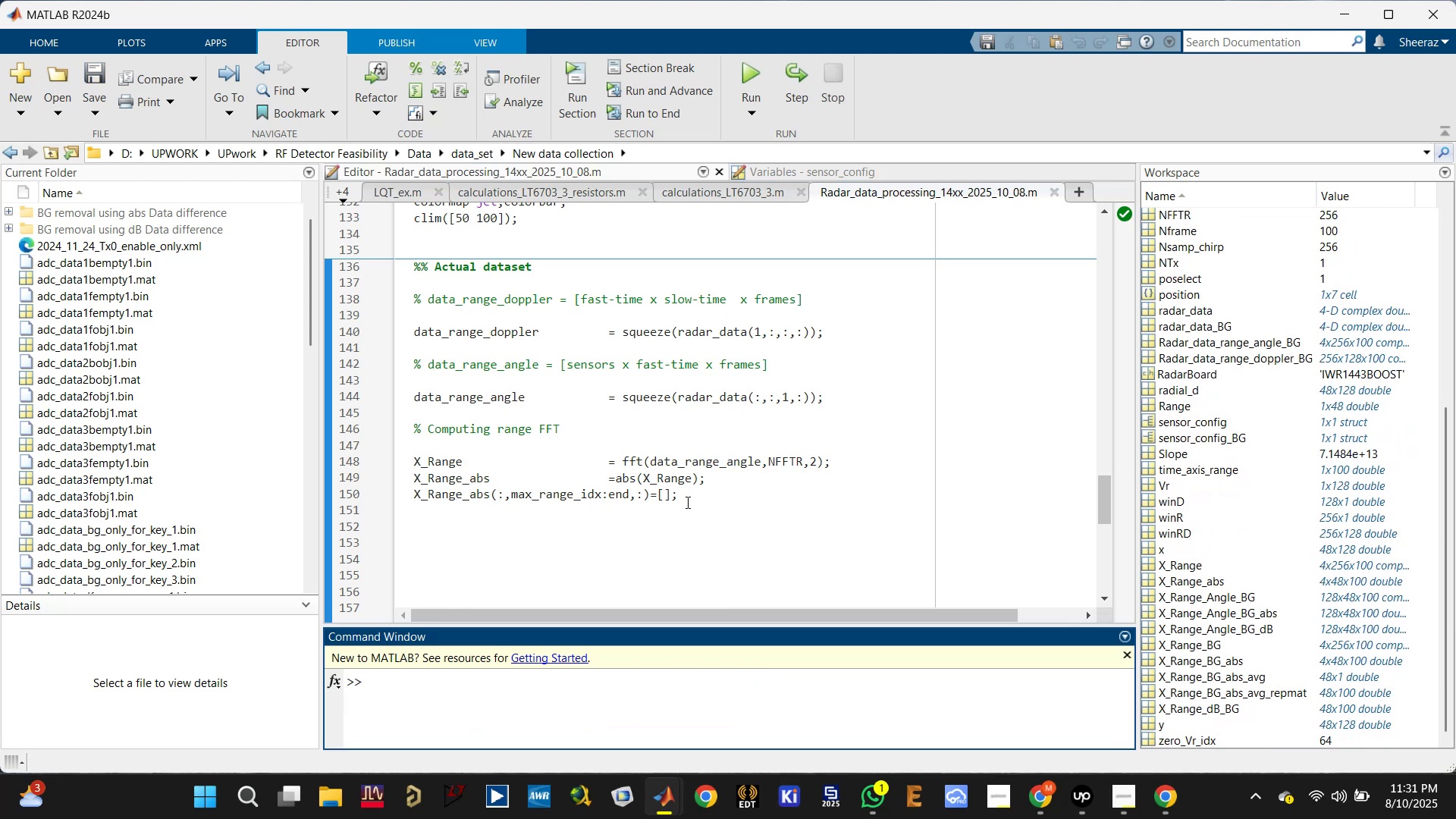 
double_click([585, 525])
 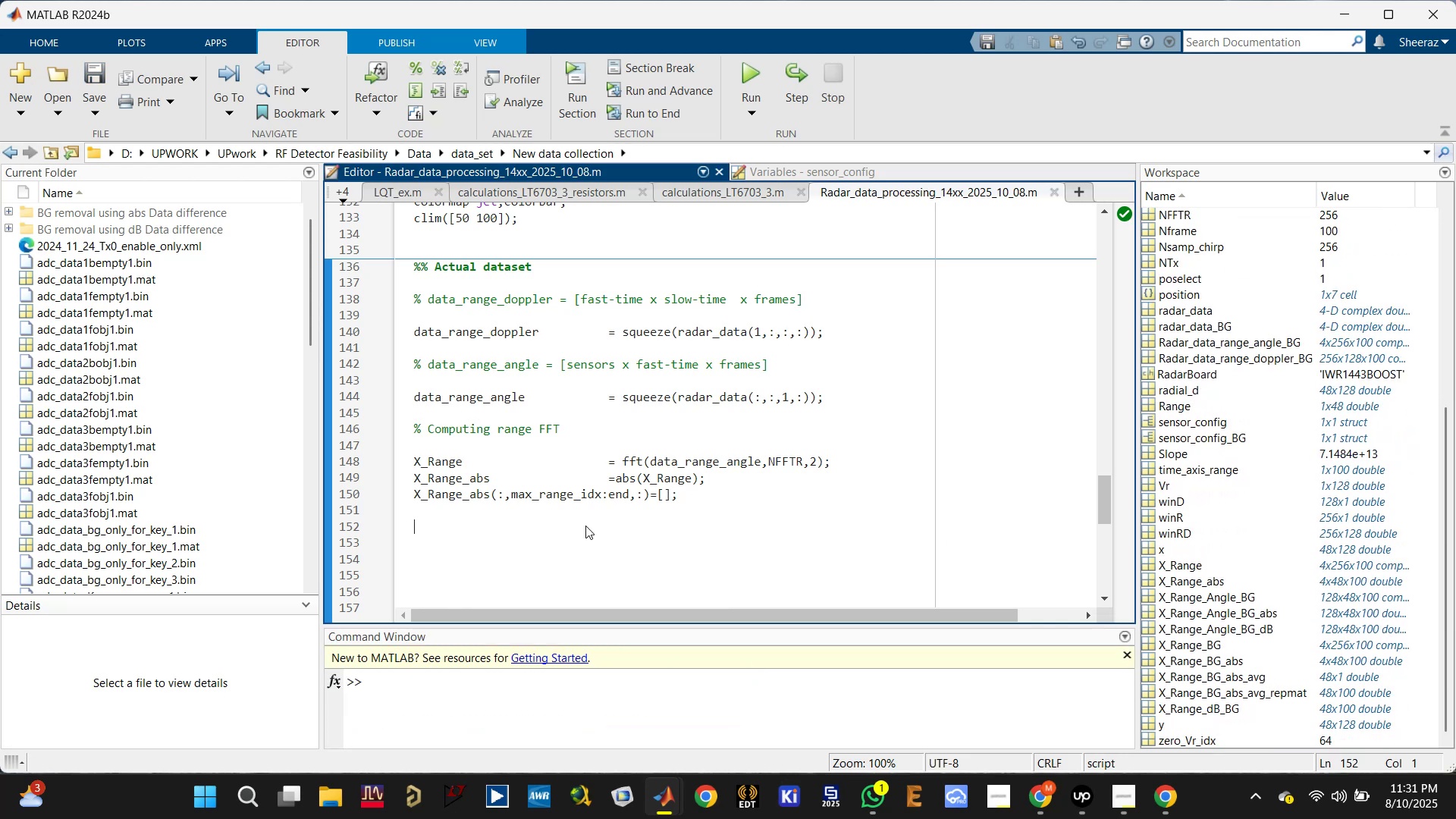 
key(Control+S)
 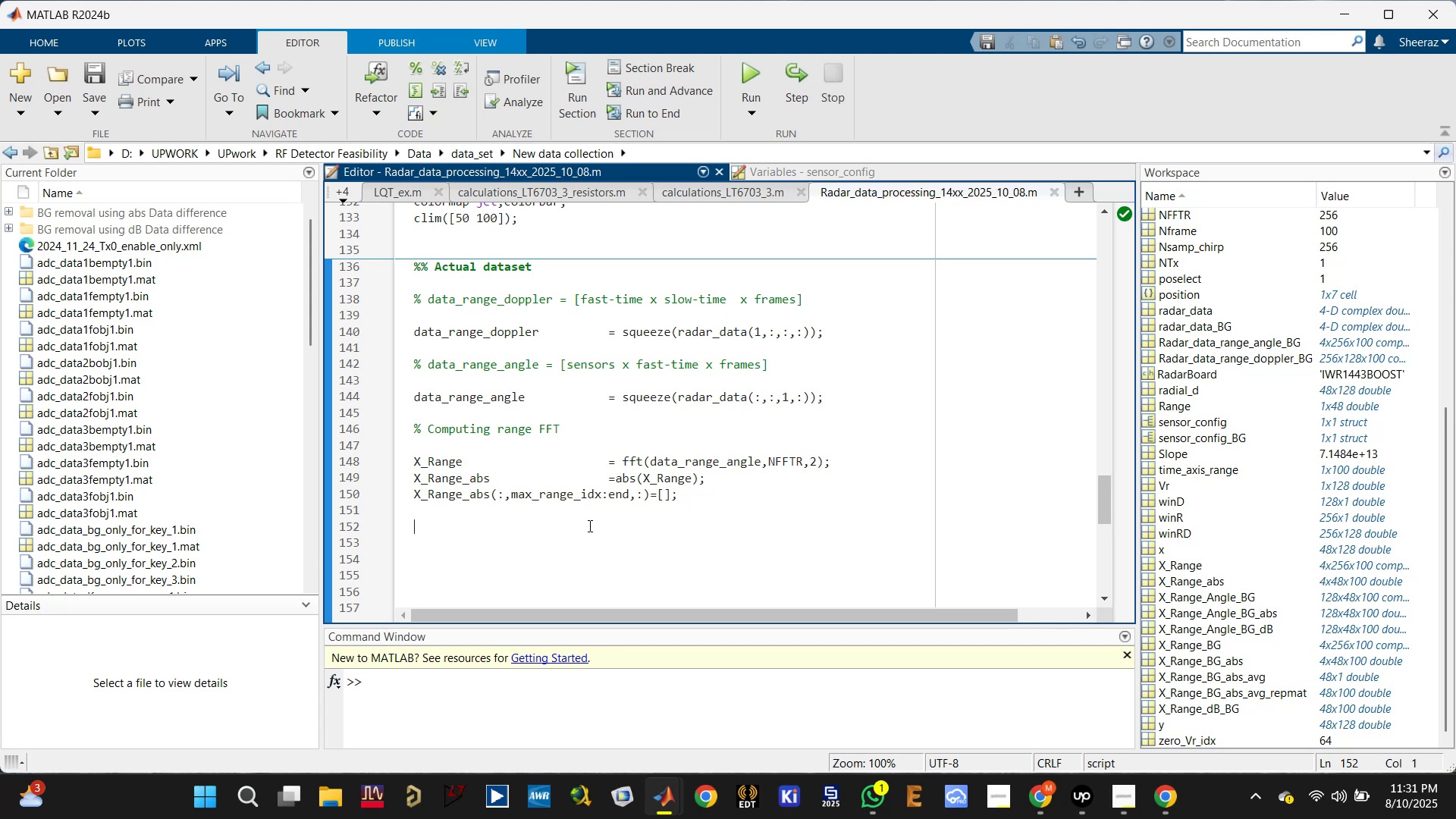 
left_click([570, 504])
 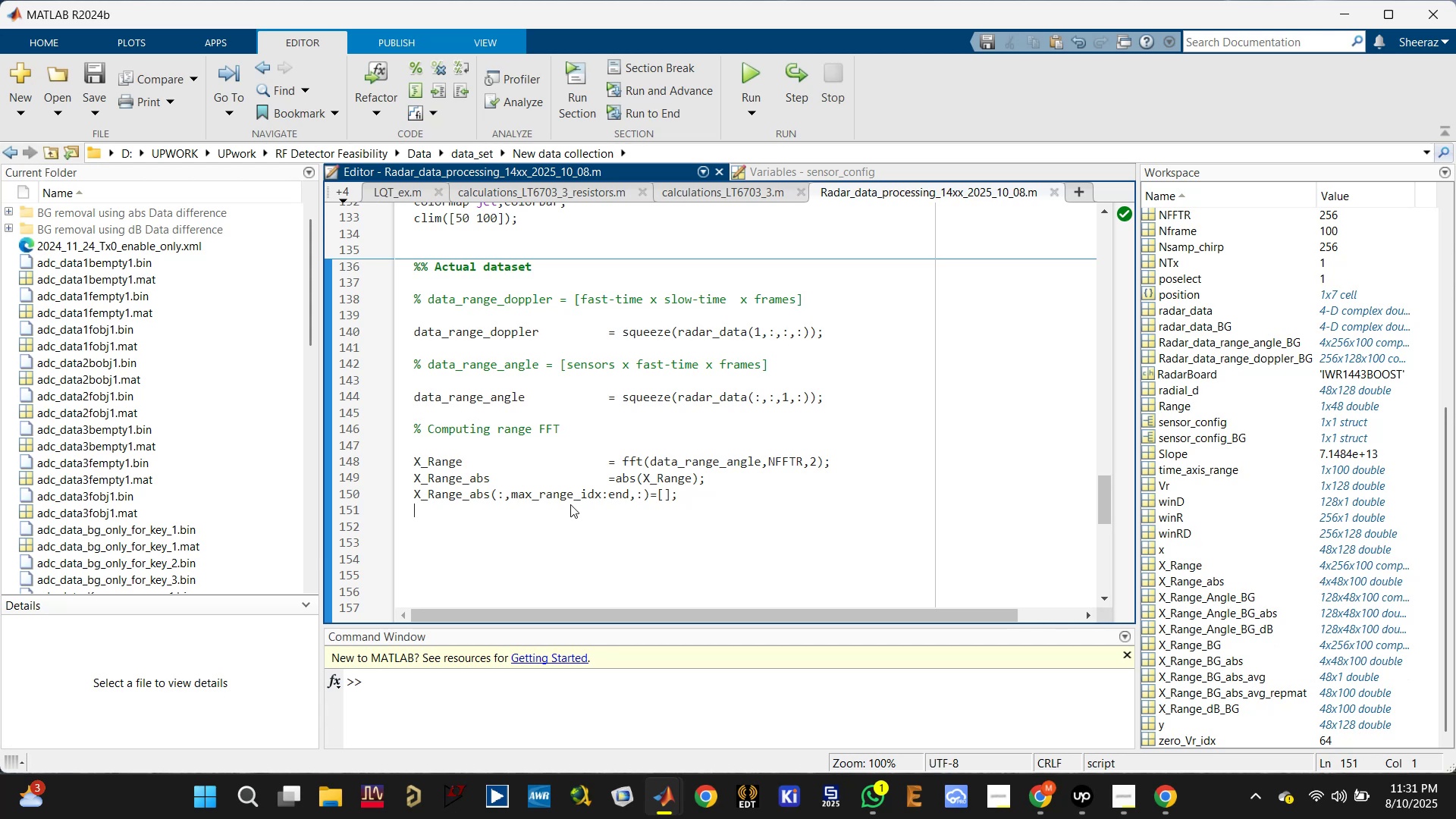 
type(X_Range_dB= db())
 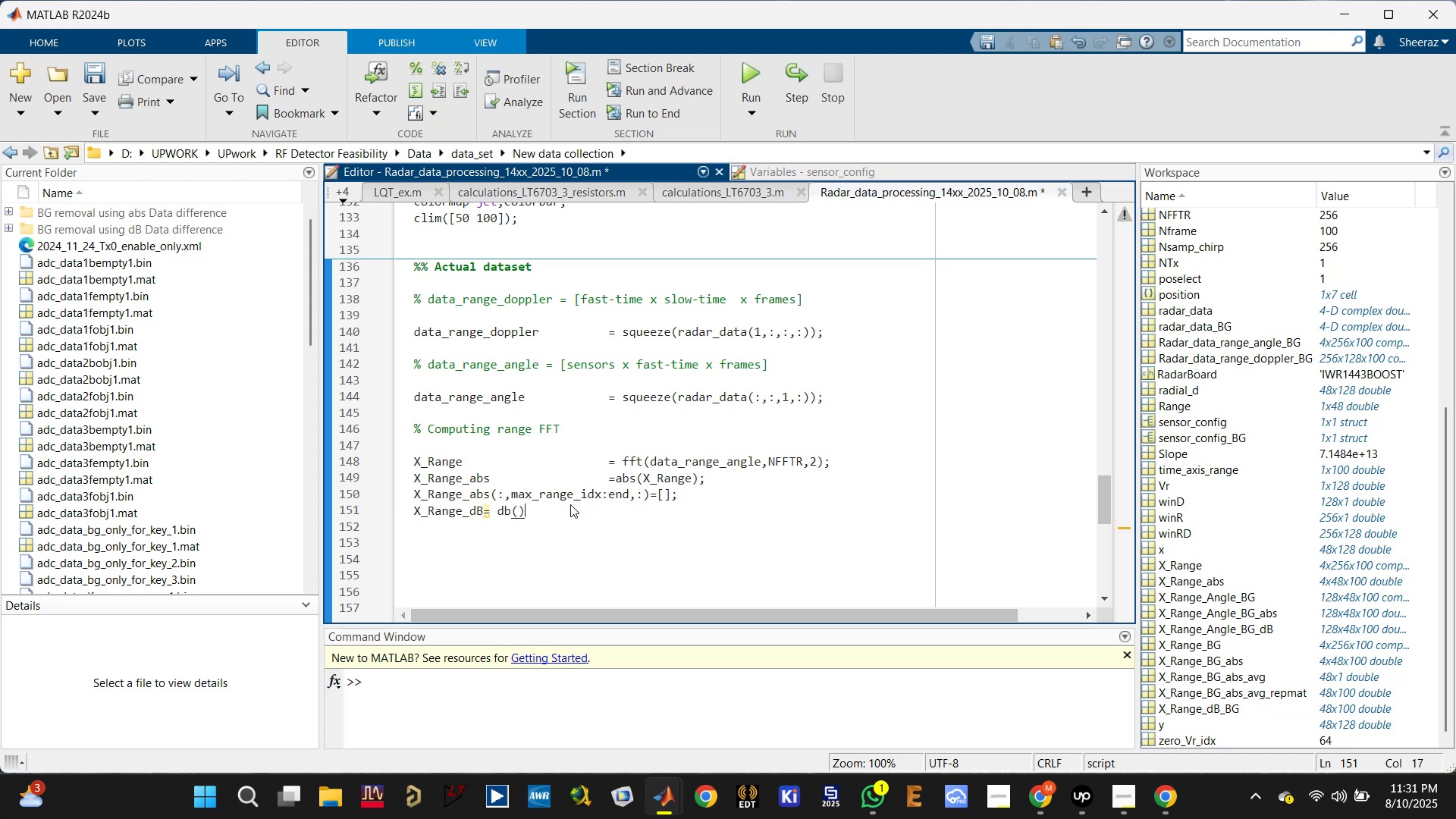 
key(ArrowLeft)
 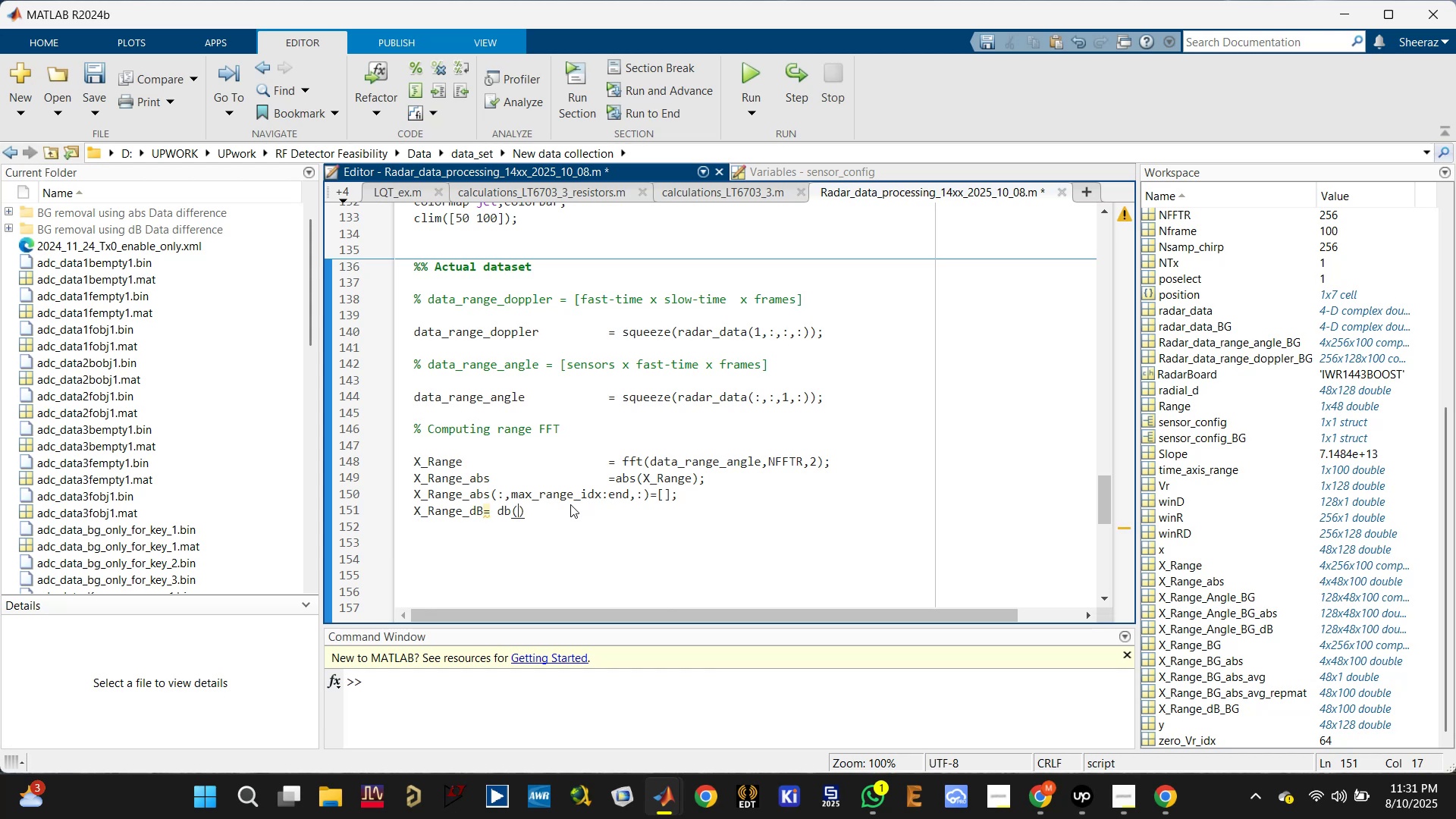 
type(X_Range)
 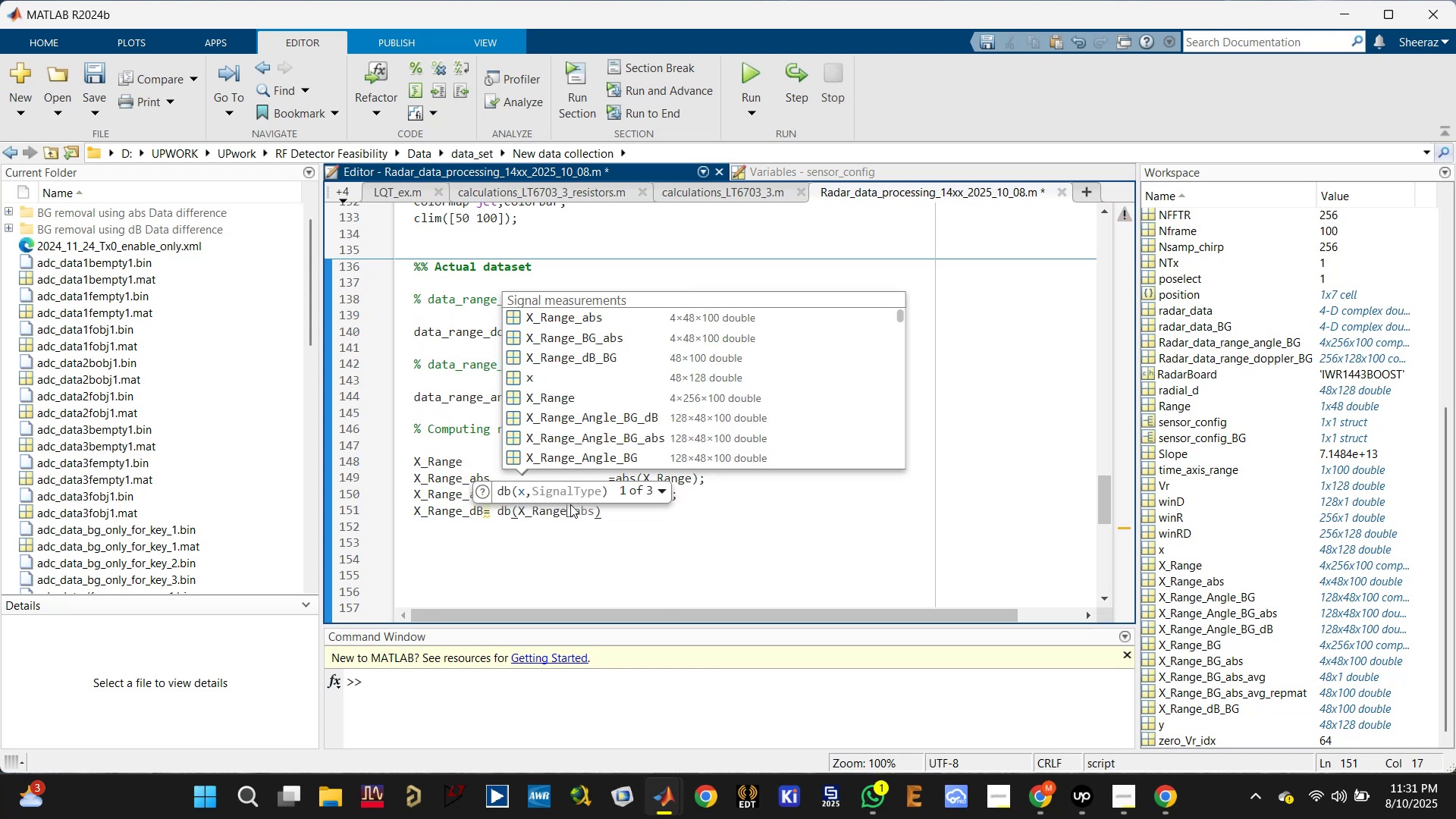 
hold_key(key=ShiftLeft, duration=0.38)
 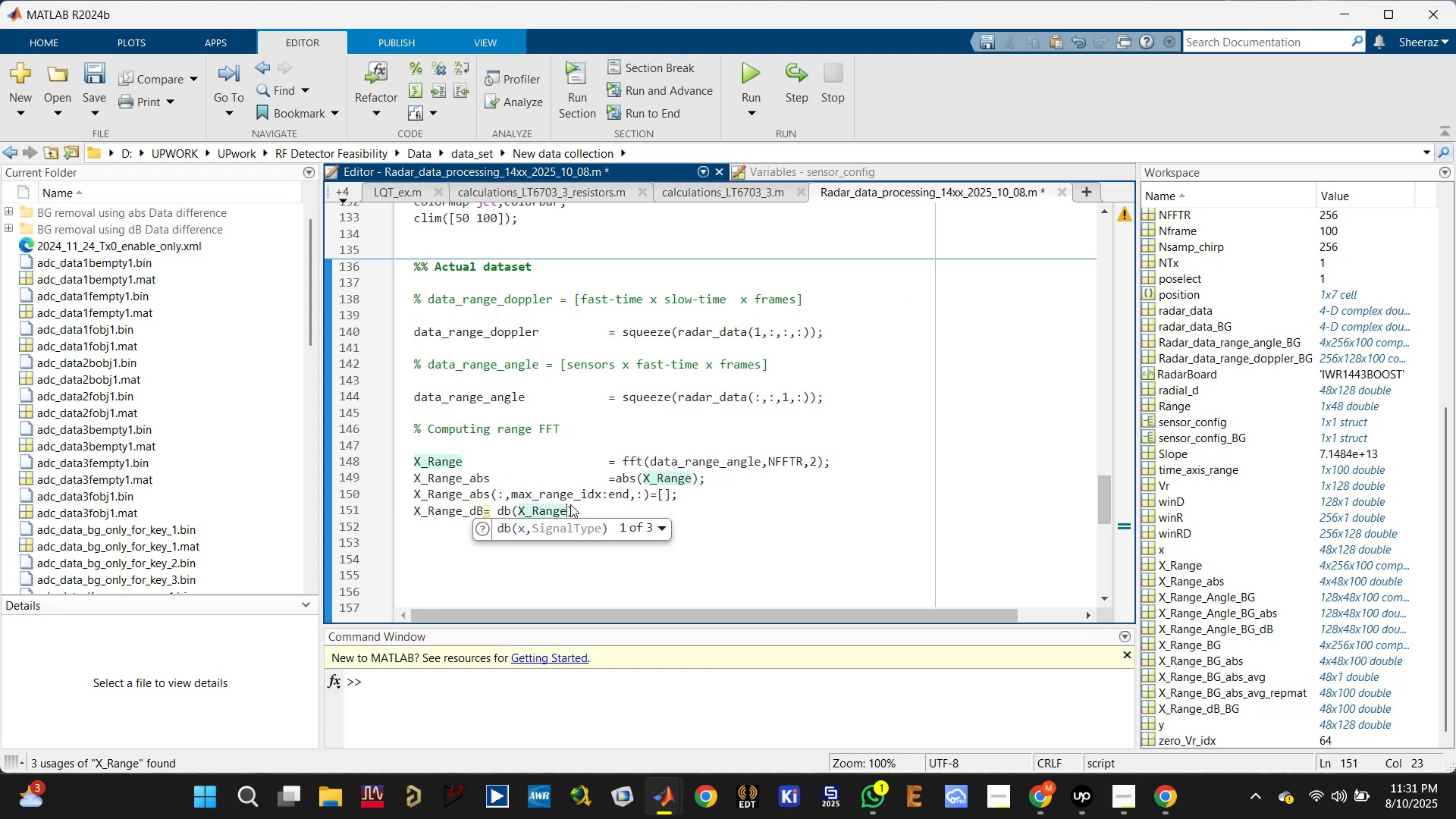 
hold_key(key=ShiftLeft, duration=0.57)
 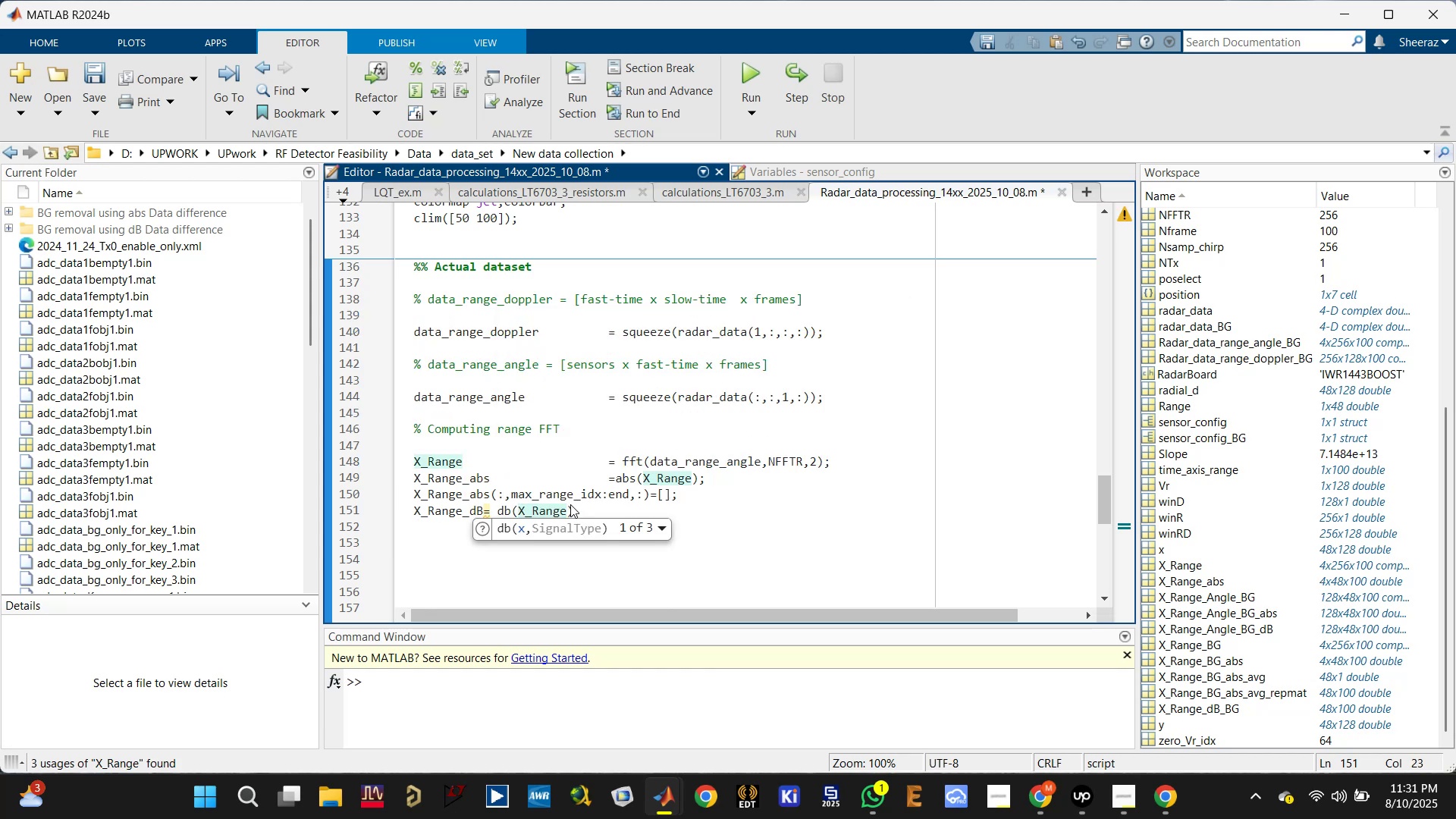 
type(_abs)
 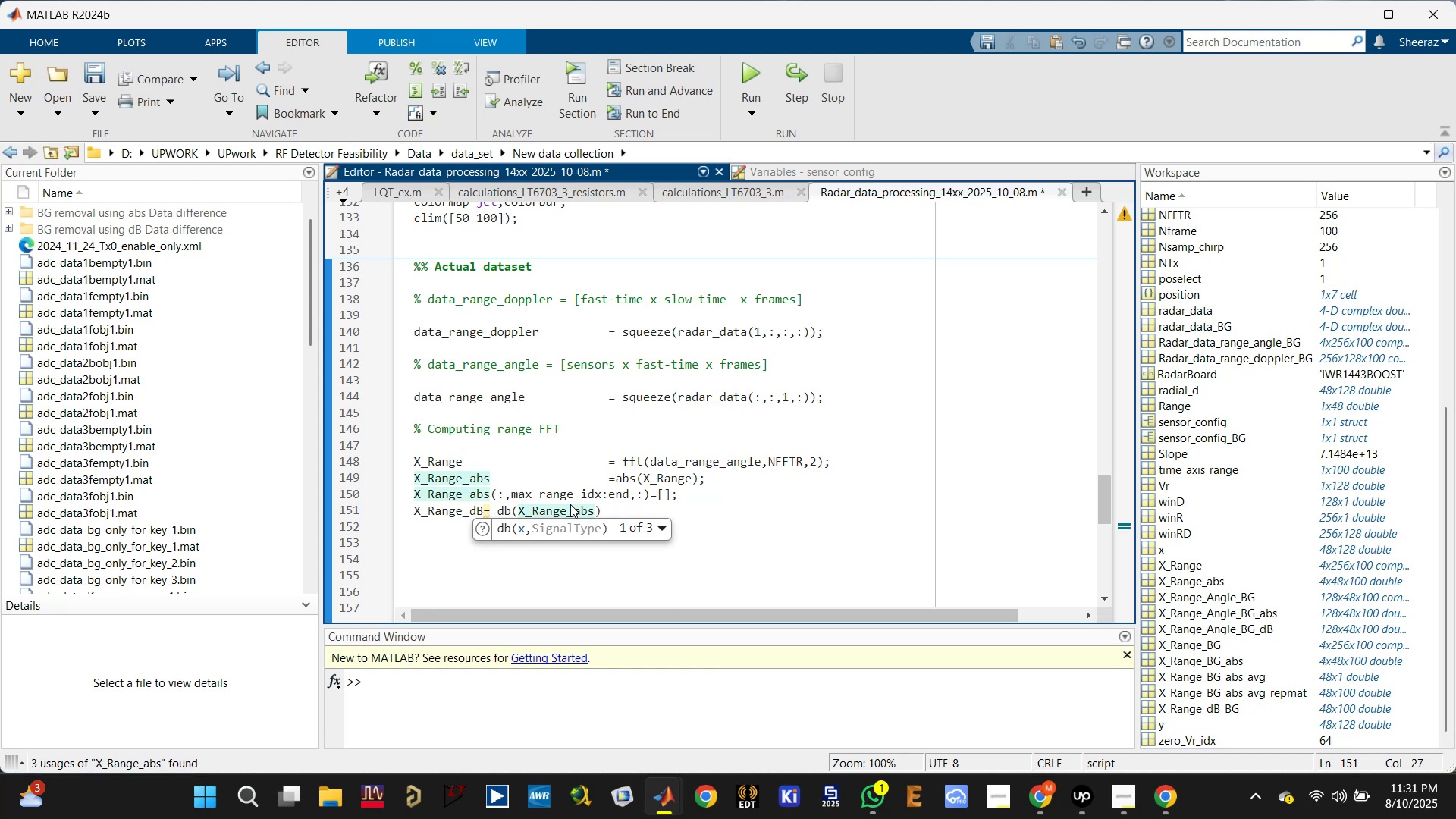 
key(ArrowRight)
 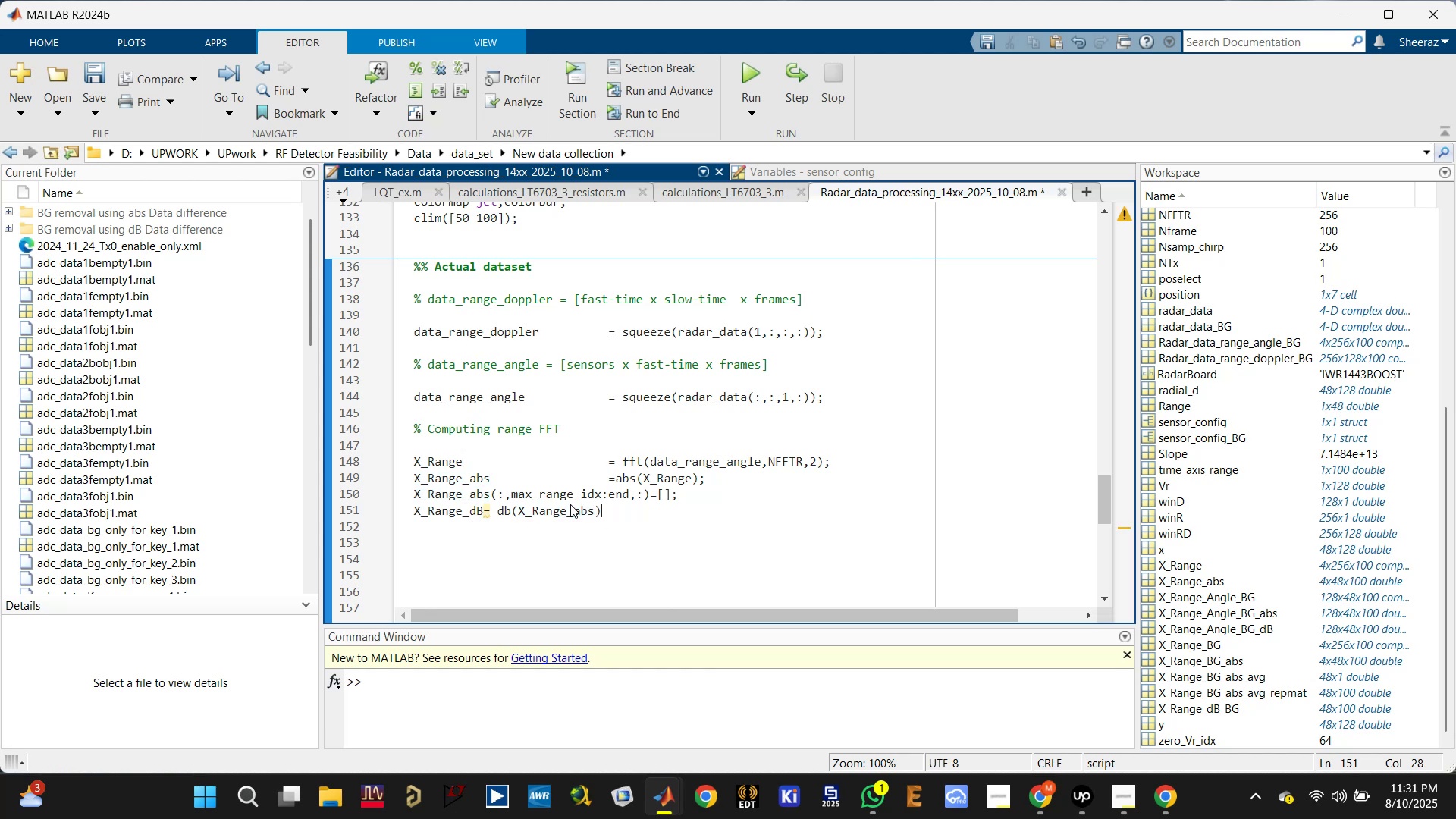 
key(Semicolon)
 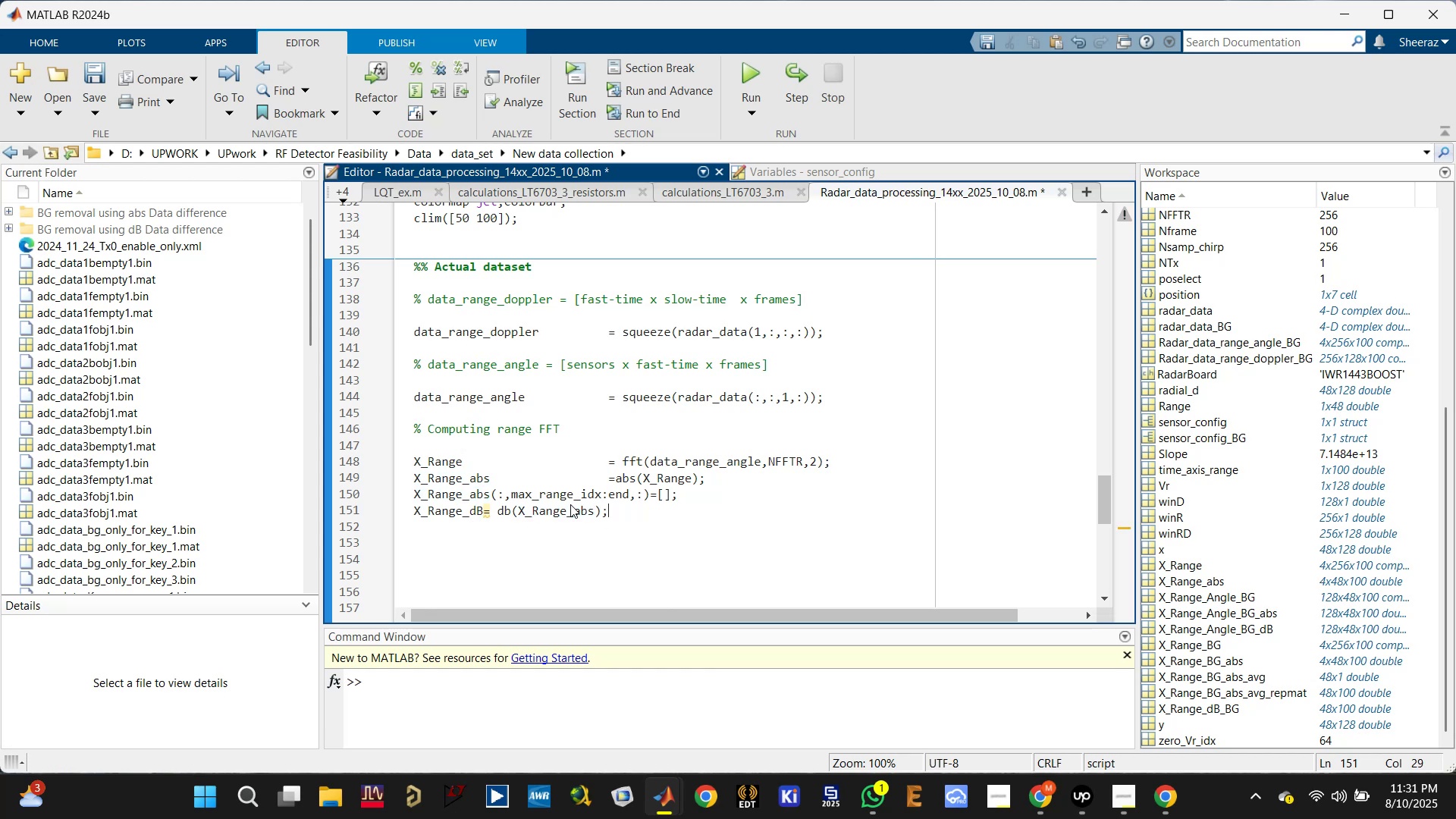 
key(Enter)
 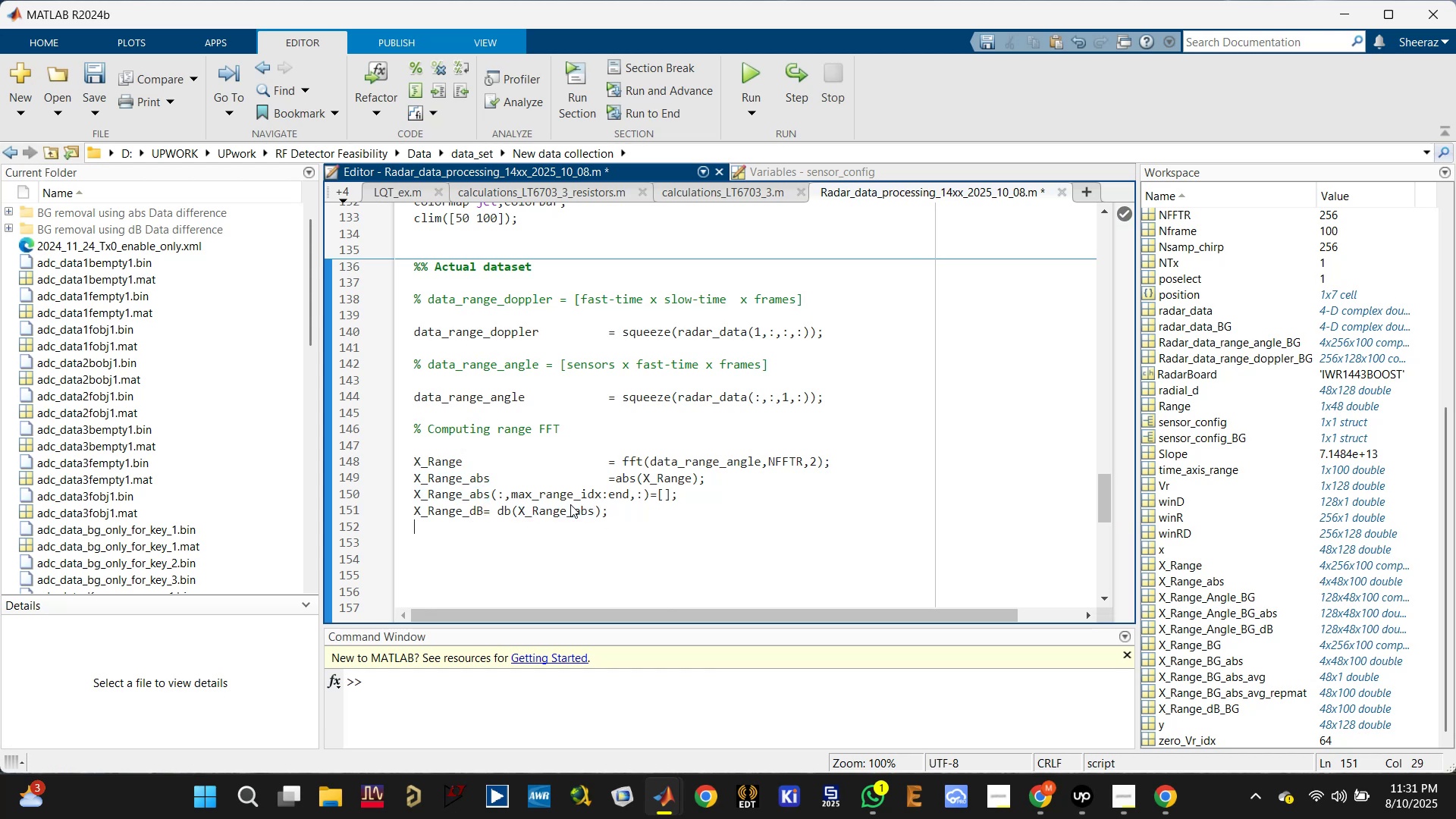 
key(Enter)
 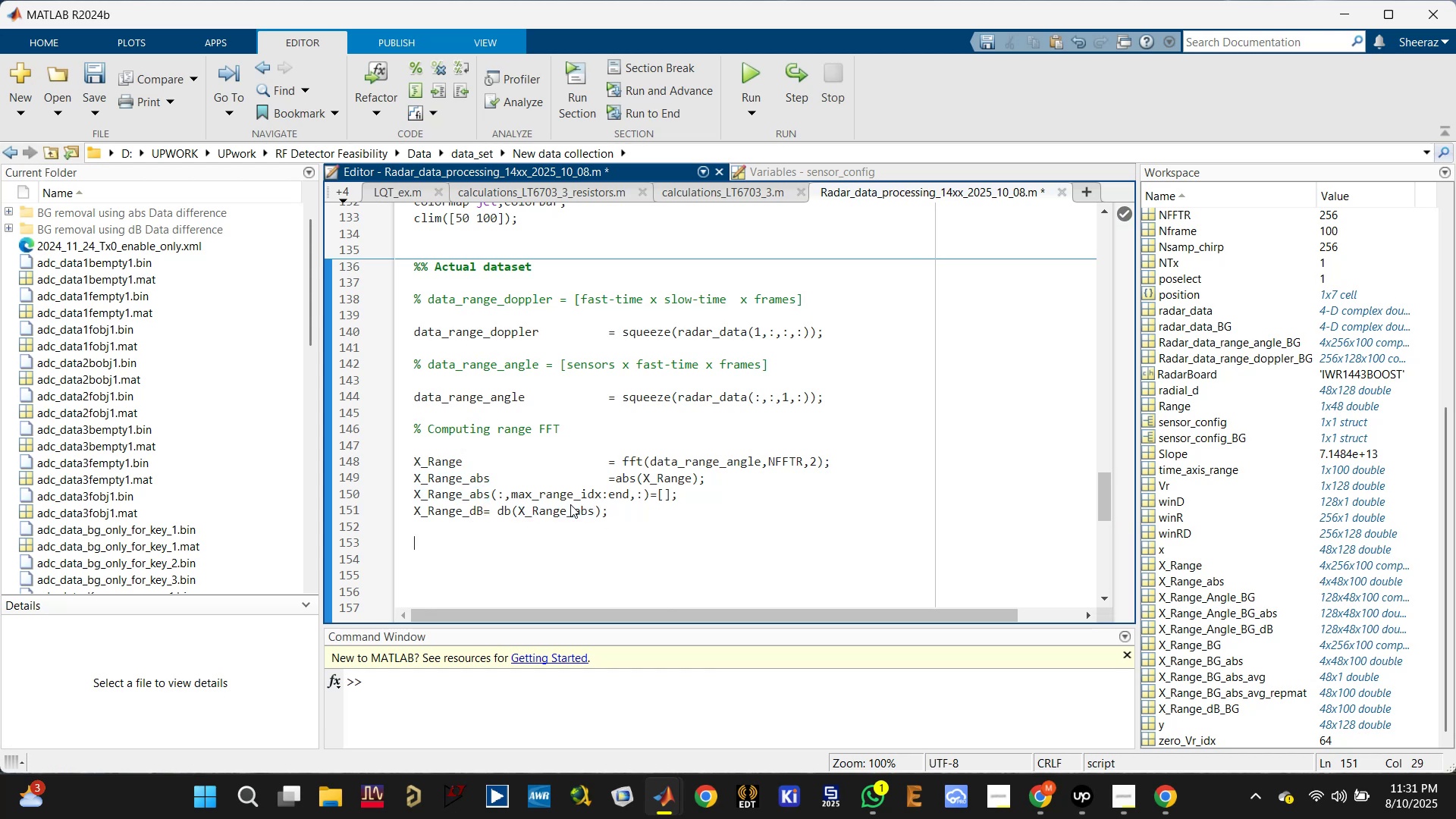 
key(Control+S)
 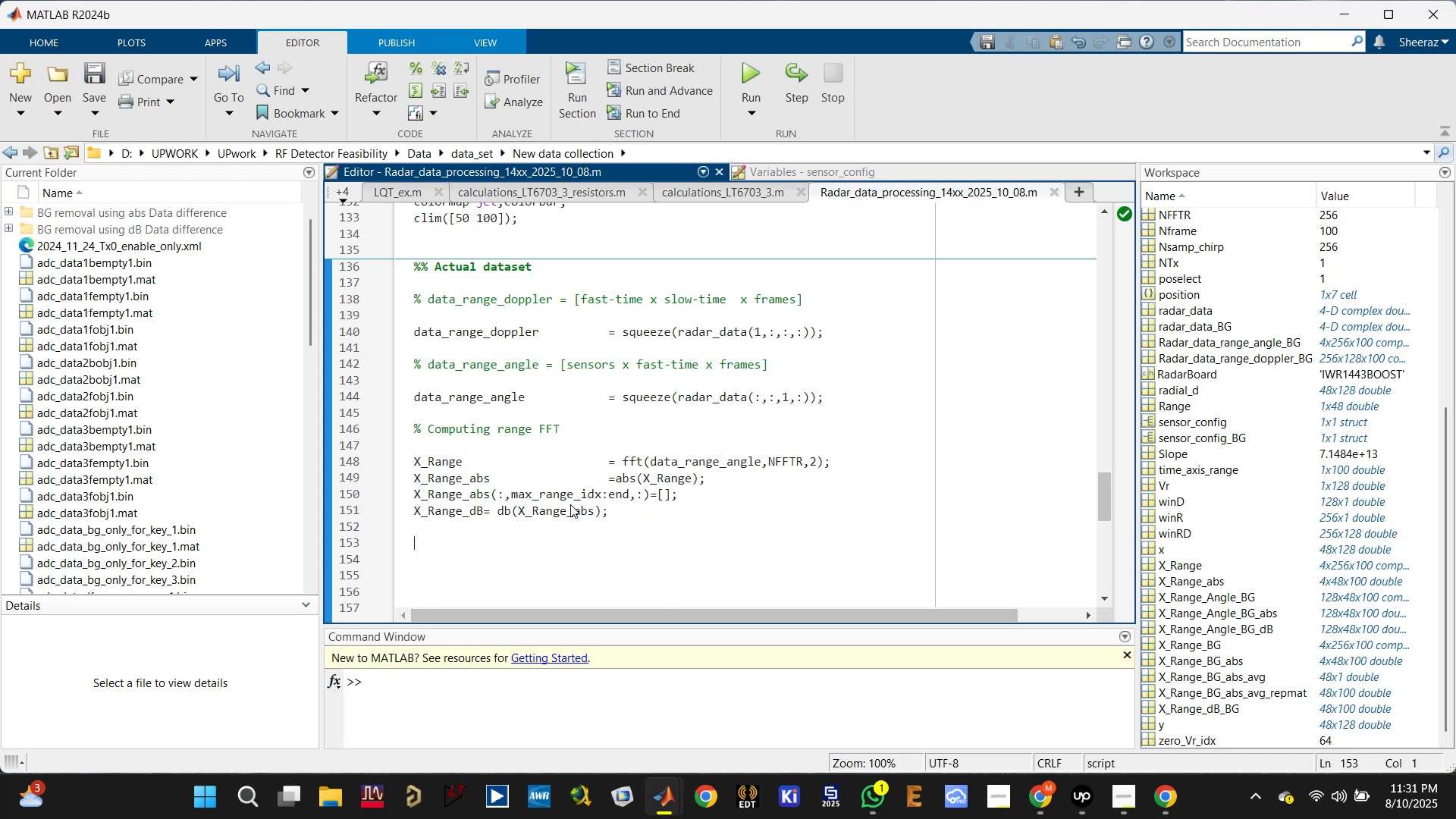 
type(max_X_r)
key(Backspace)
type(Range_dB=max())
 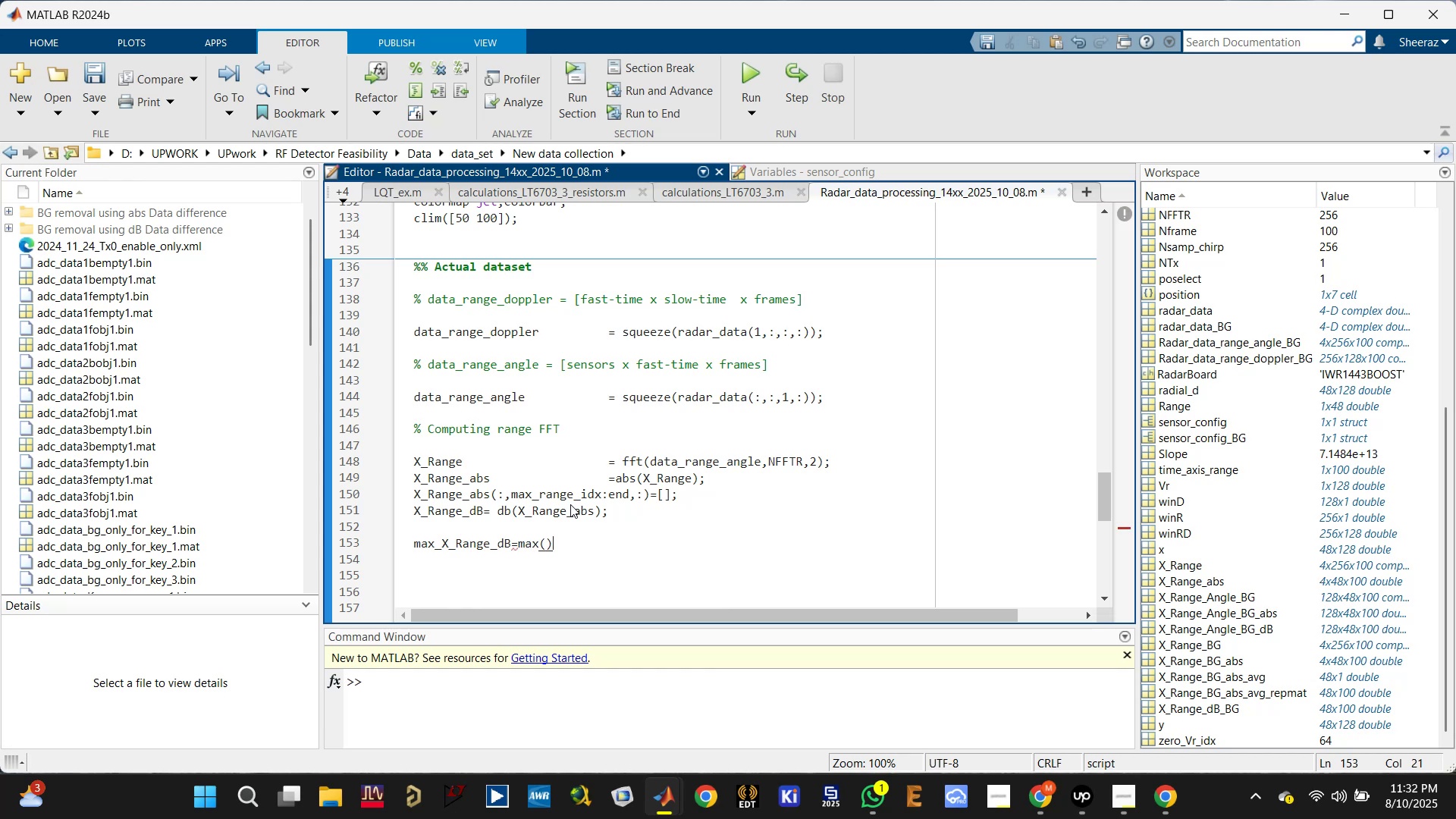 
key(ArrowLeft)
 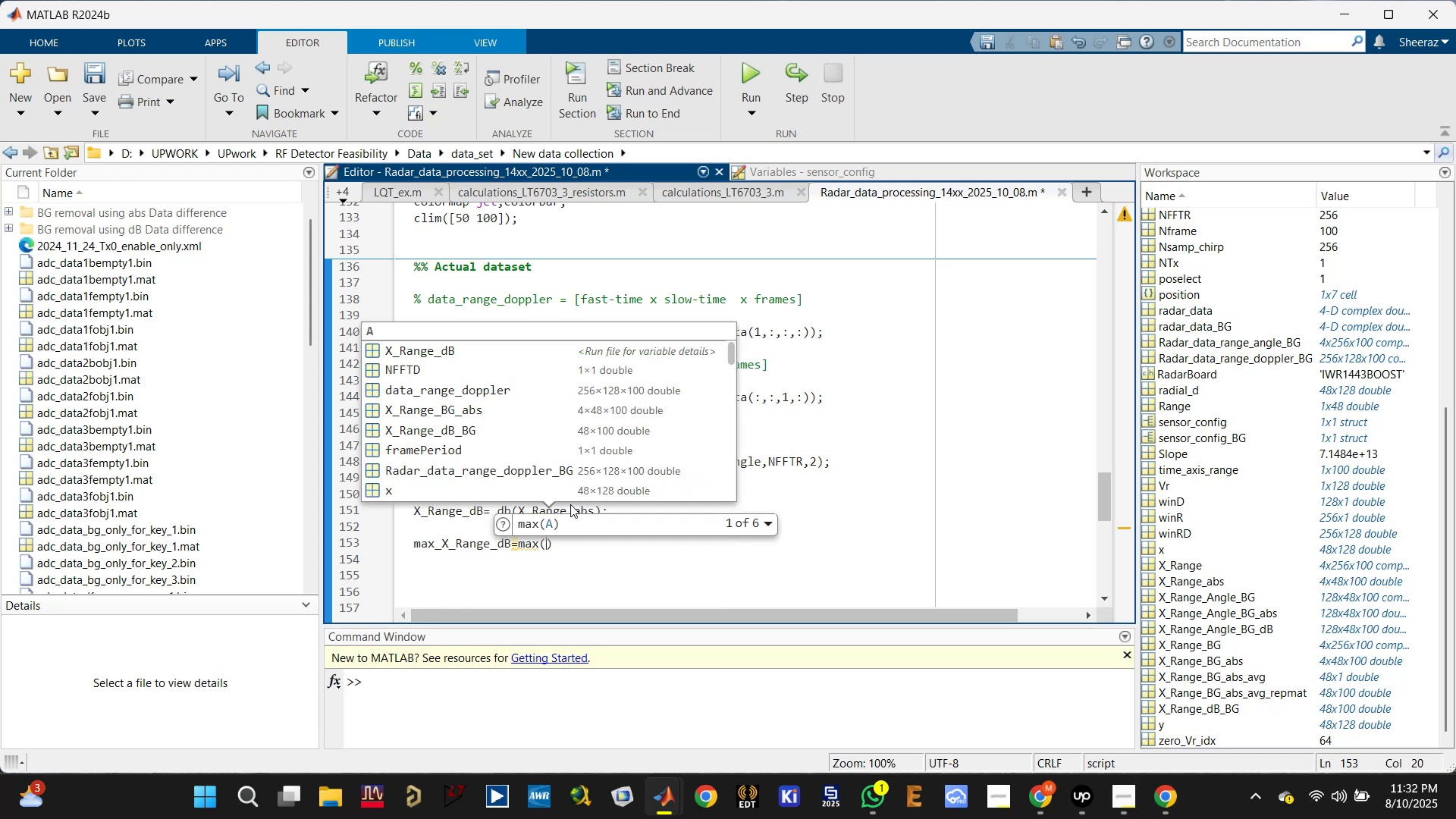 
type(max())
 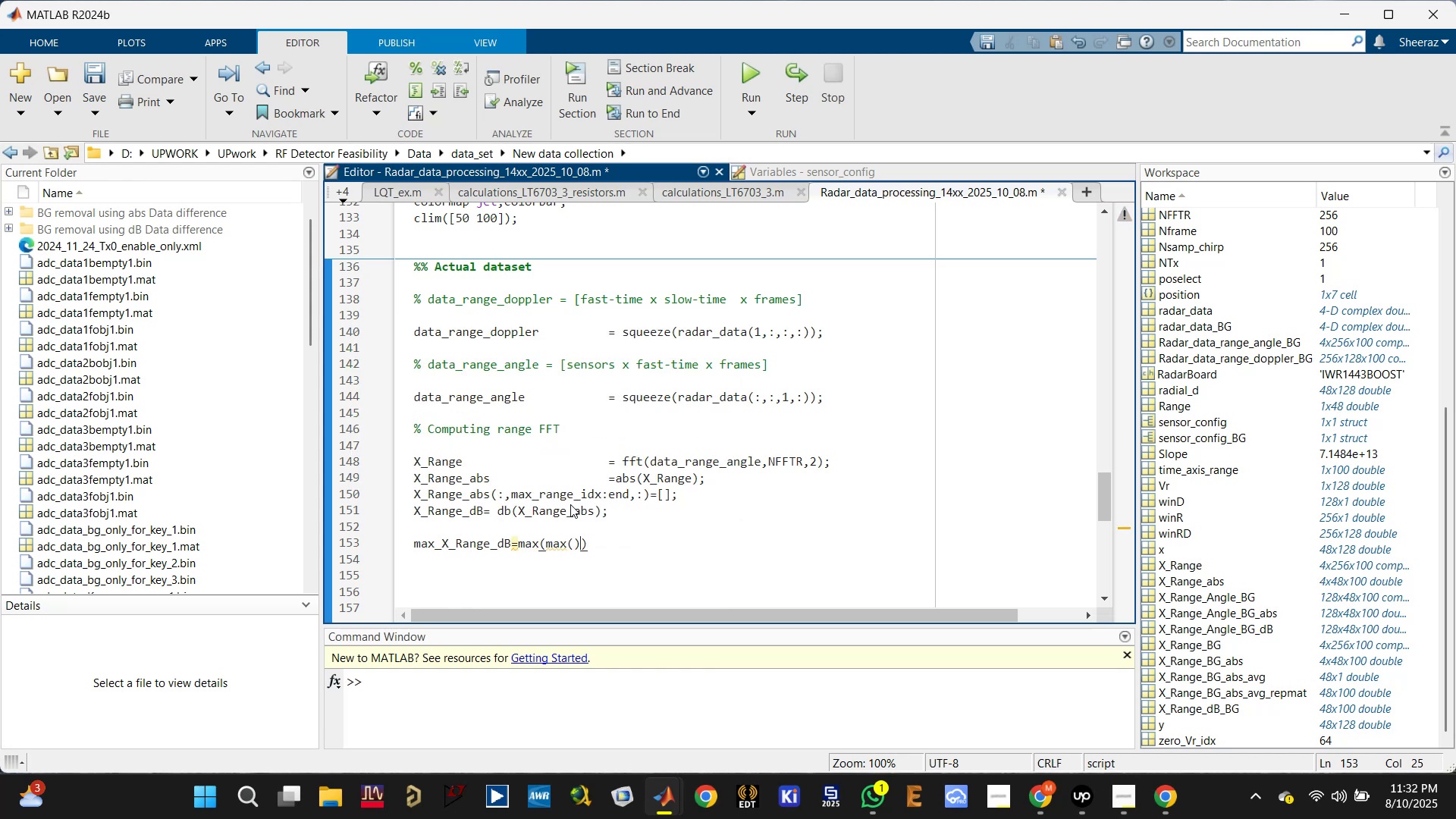 
key(ArrowLeft)
 